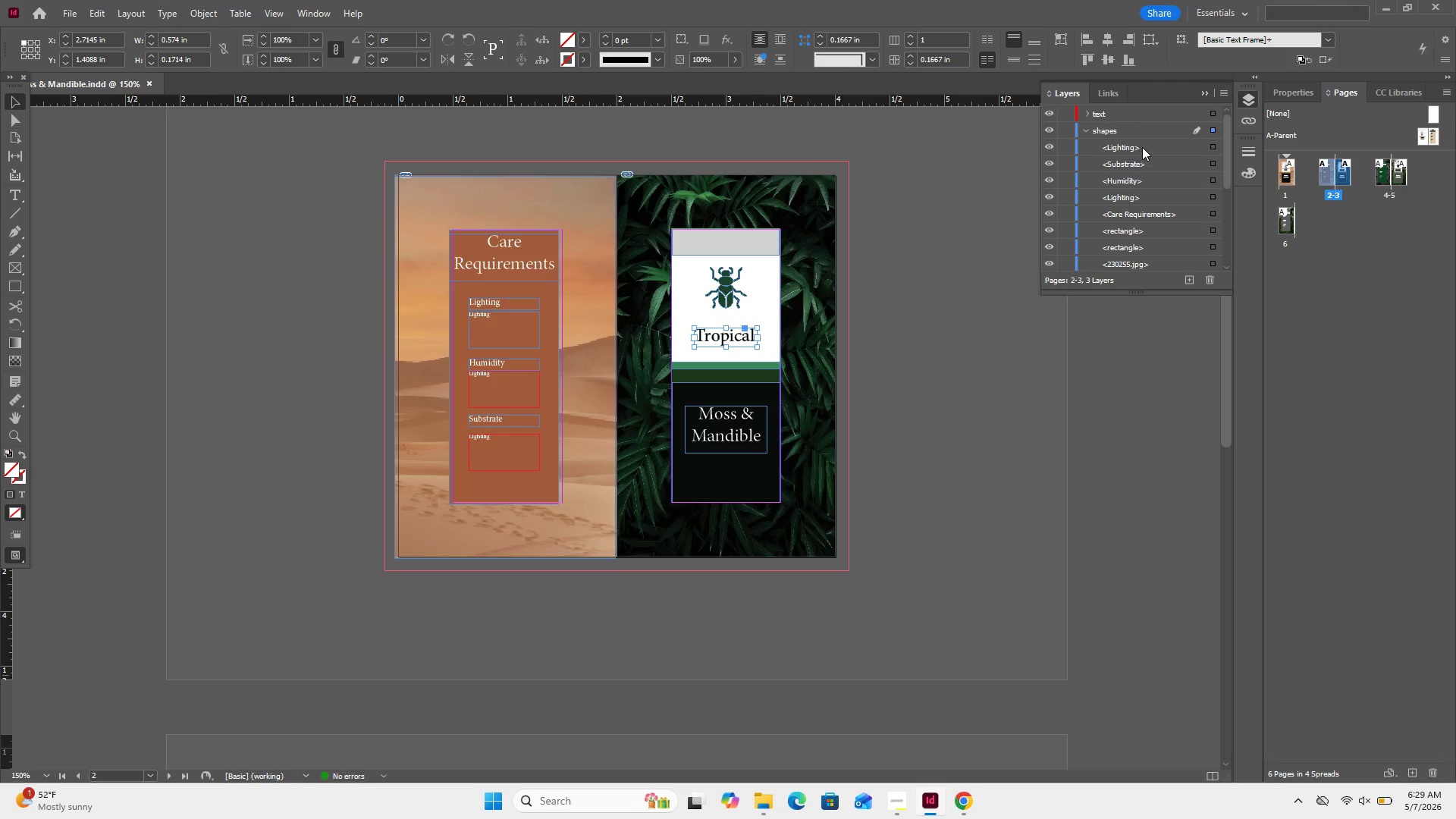 
left_click_drag(start_coordinate=[1142, 147], to_coordinate=[1135, 121])
 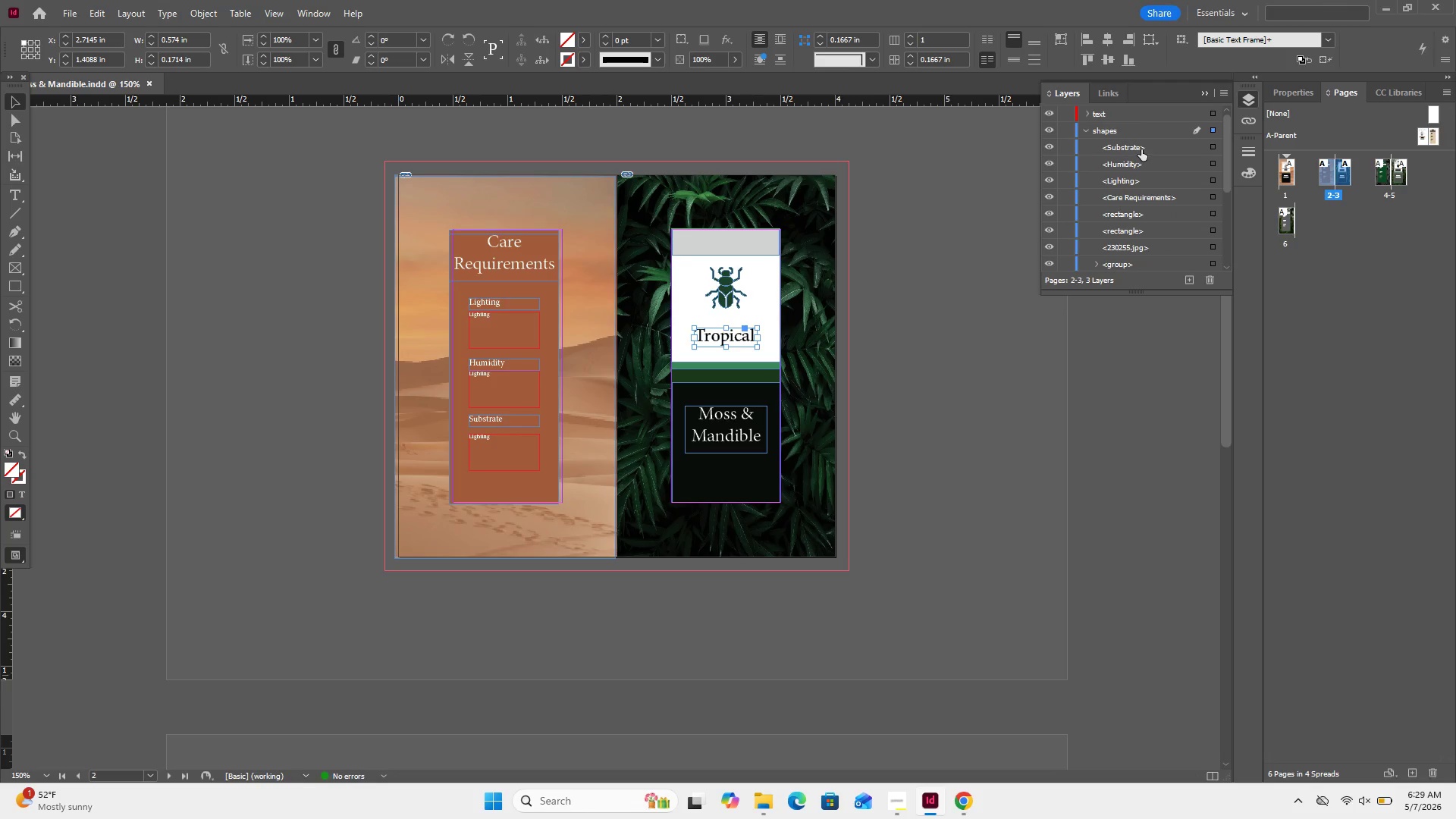 
left_click_drag(start_coordinate=[1141, 149], to_coordinate=[1129, 115])
 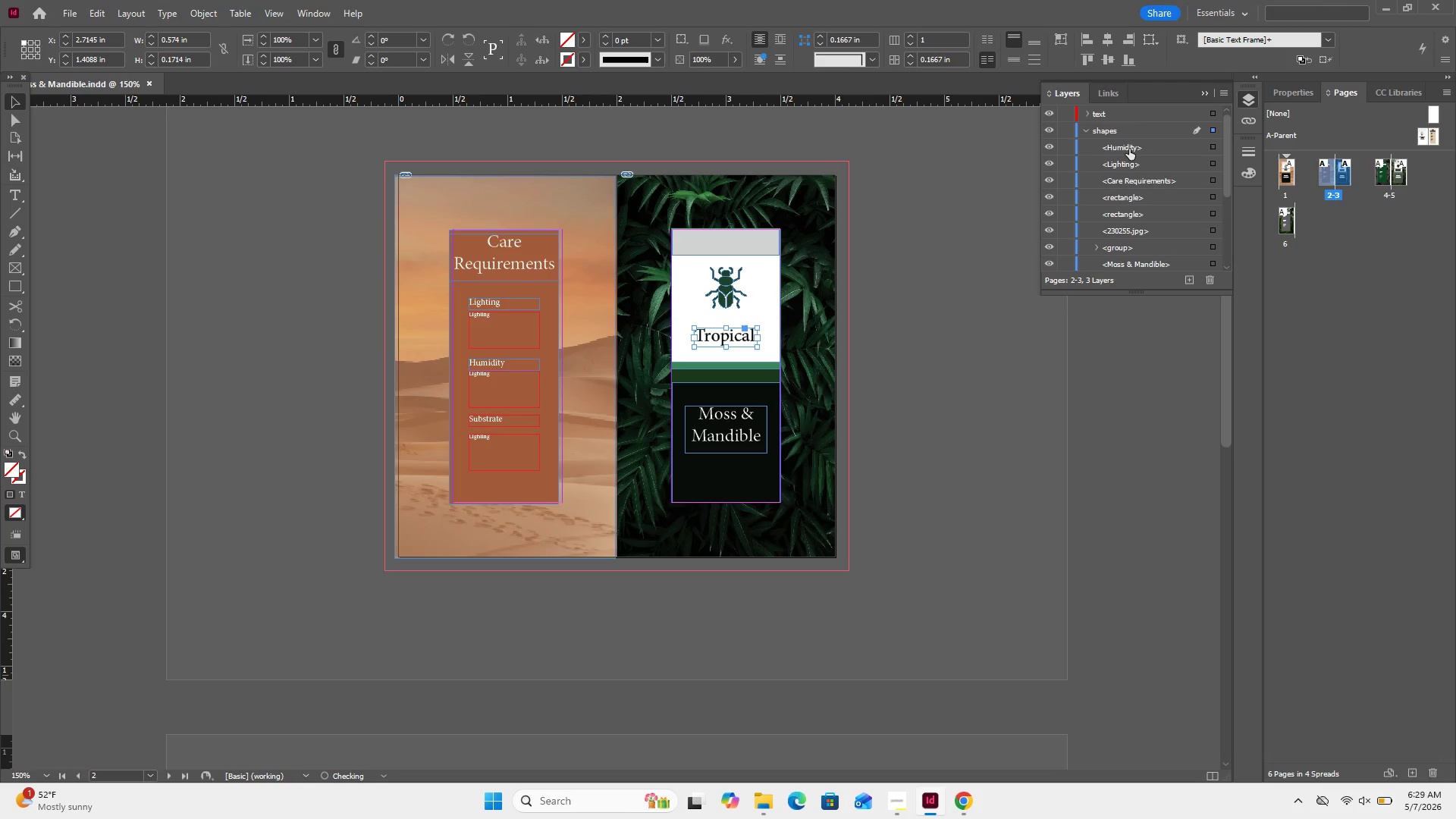 
left_click_drag(start_coordinate=[1129, 149], to_coordinate=[1120, 121])
 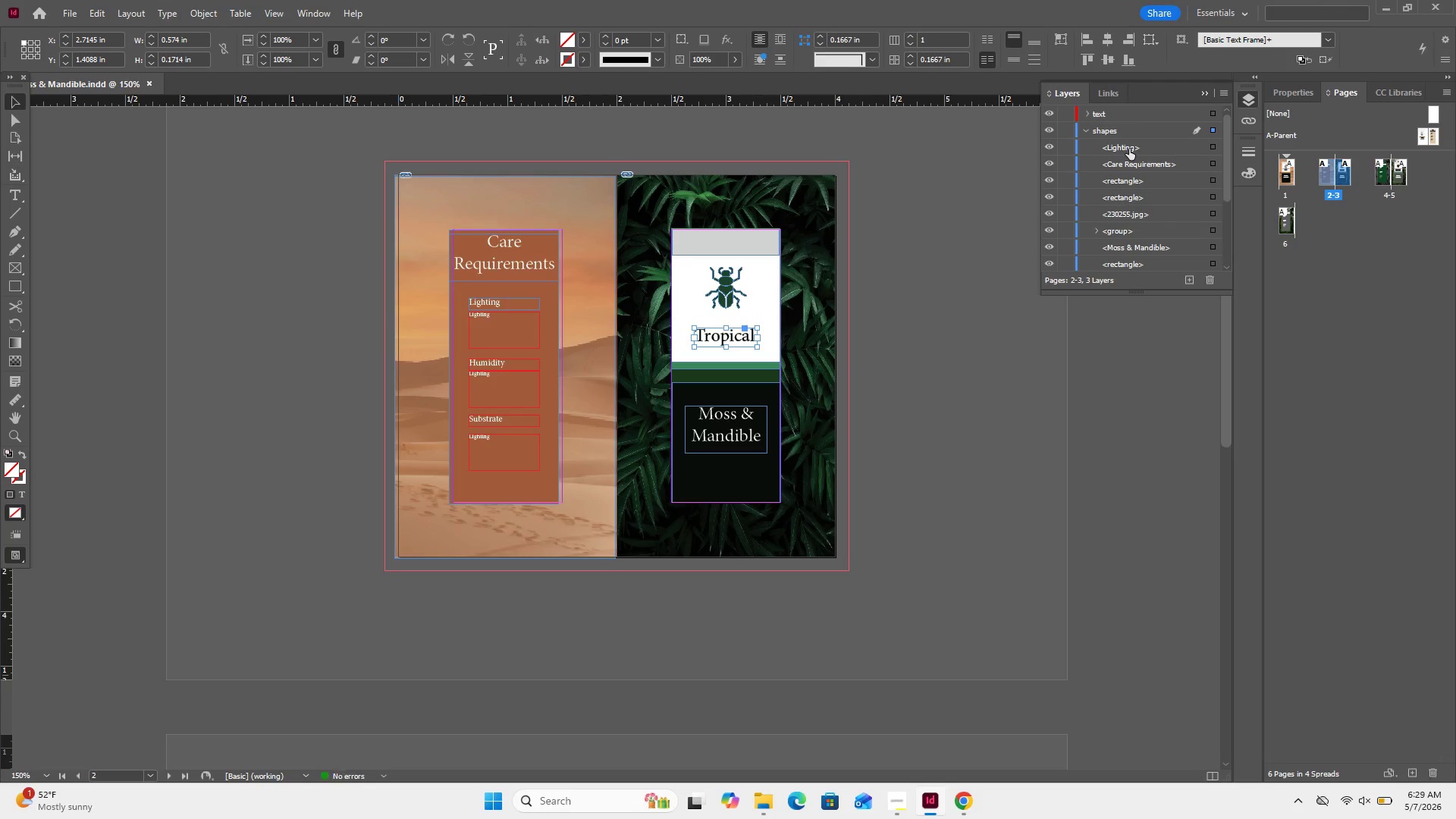 
left_click_drag(start_coordinate=[1129, 149], to_coordinate=[1116, 118])
 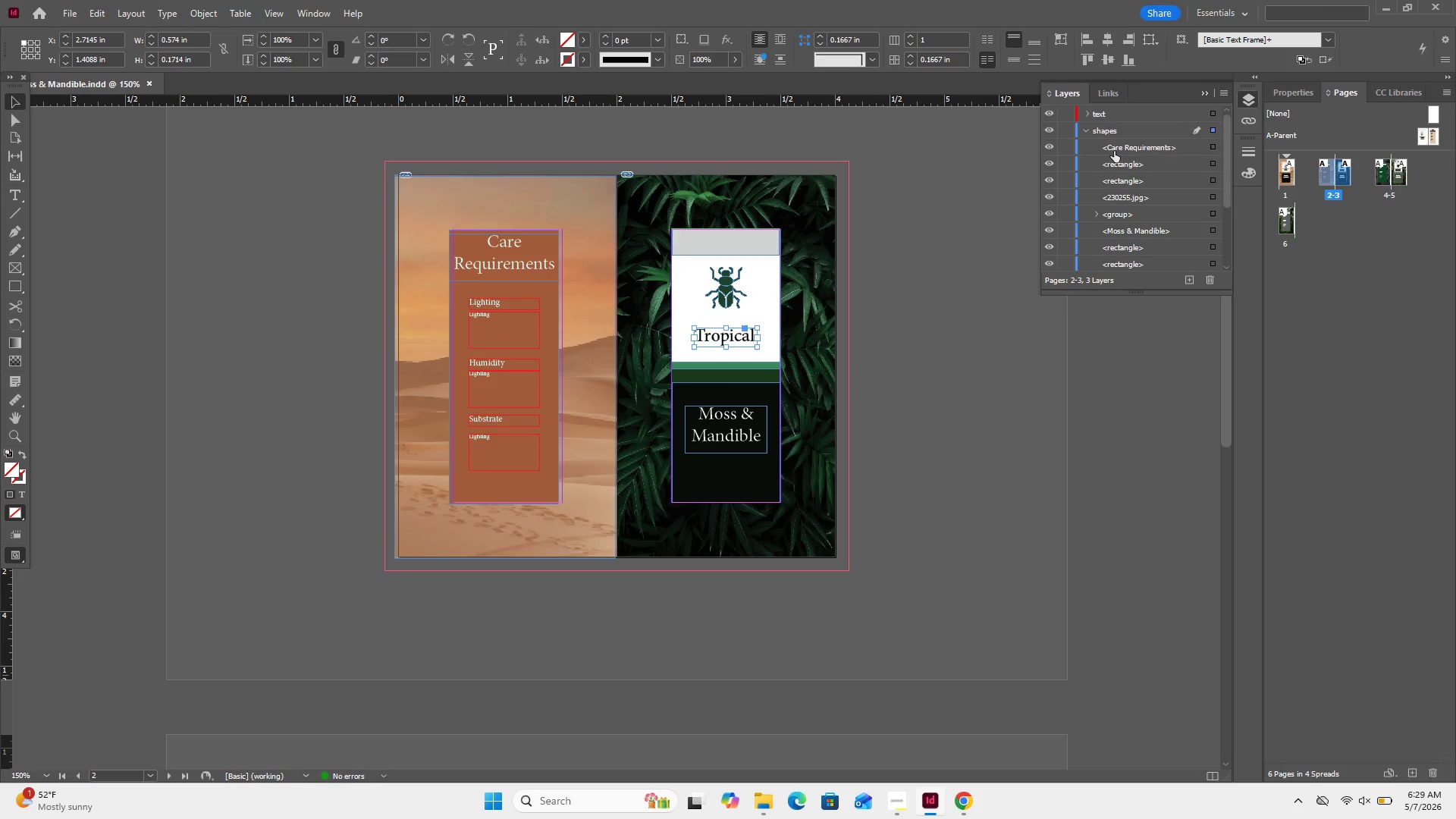 
left_click_drag(start_coordinate=[1112, 151], to_coordinate=[1092, 133])
 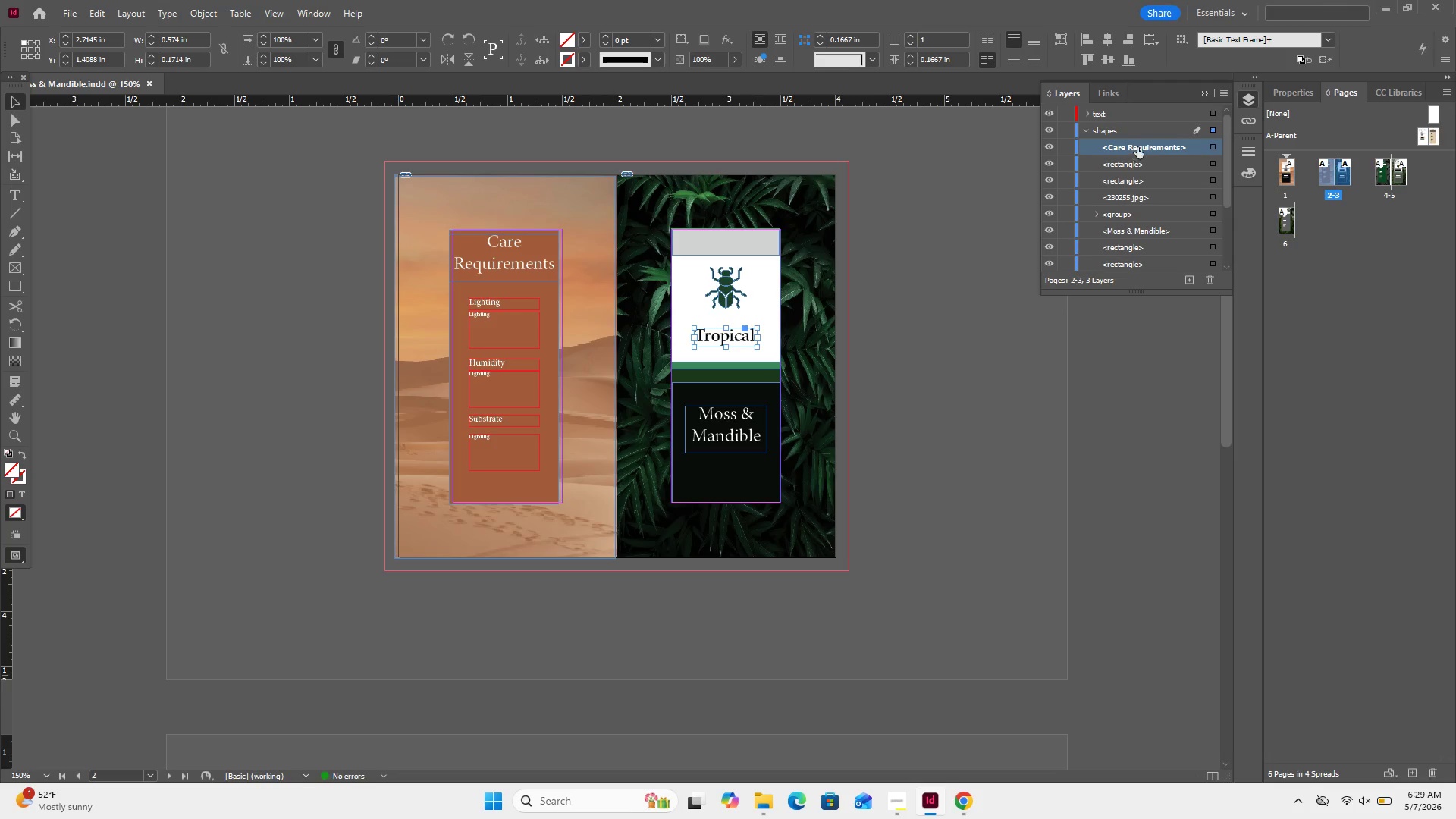 
left_click_drag(start_coordinate=[1138, 146], to_coordinate=[1142, 122])
 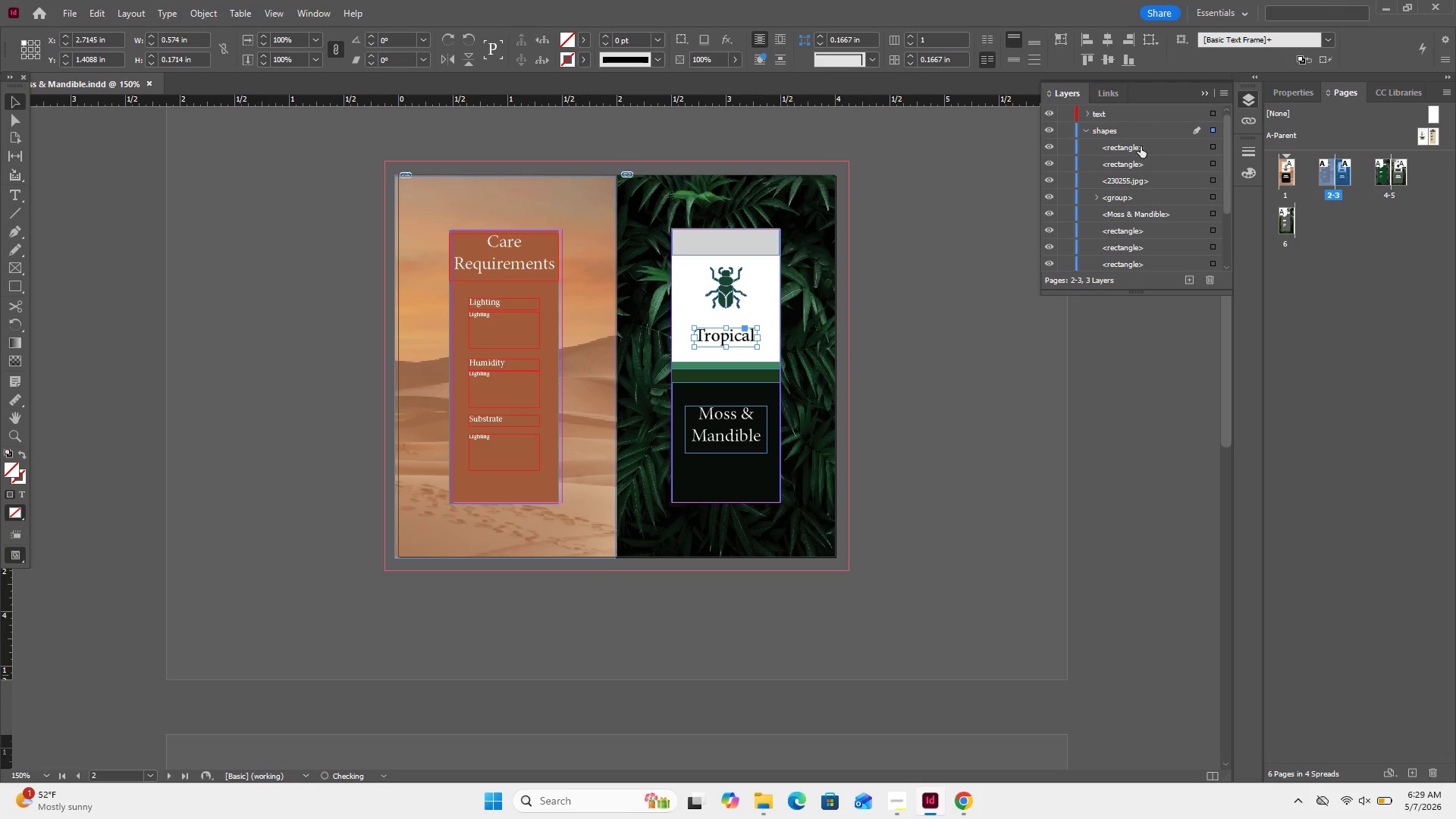 
left_click([1141, 146])
 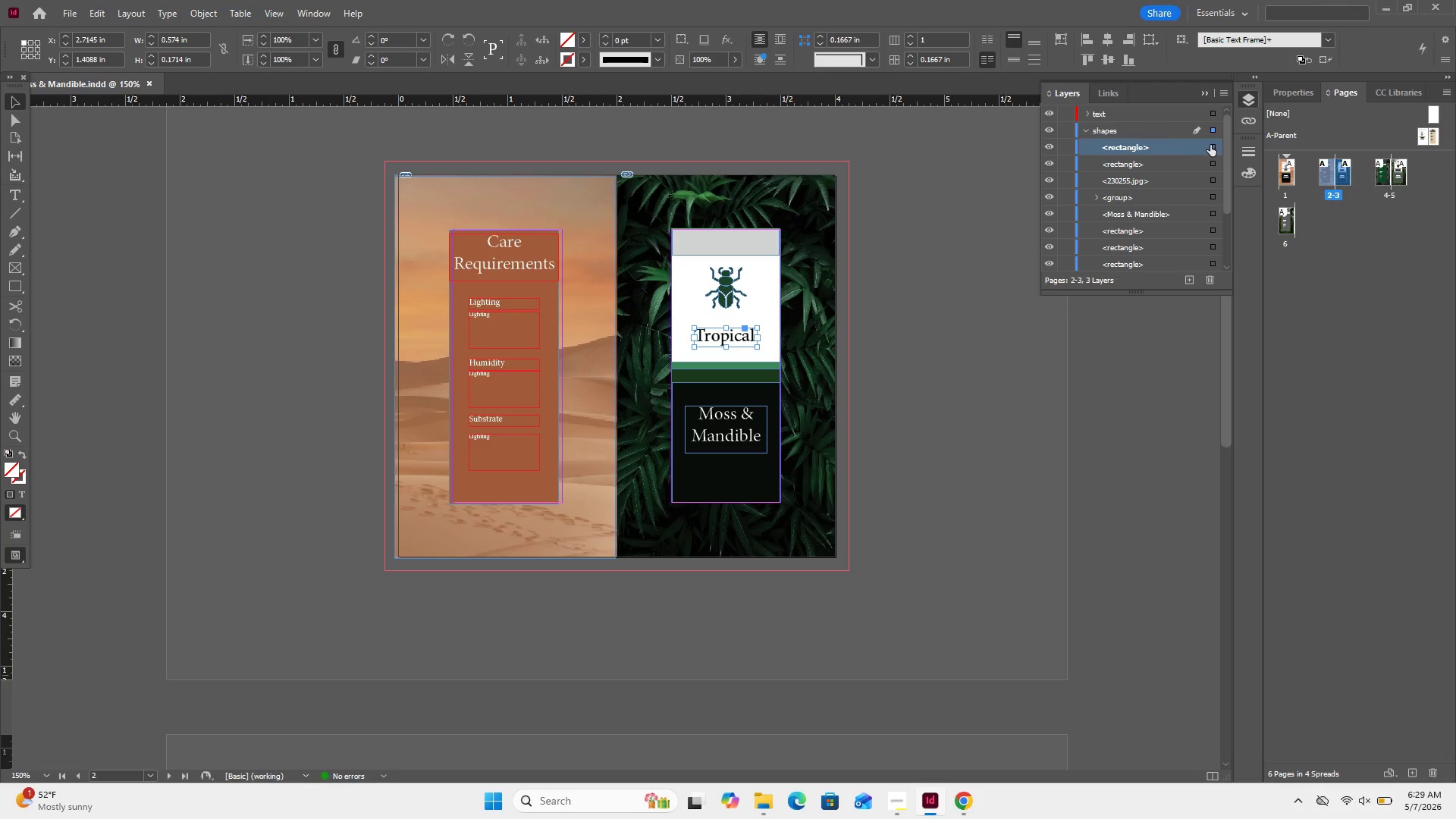 
left_click([1211, 145])
 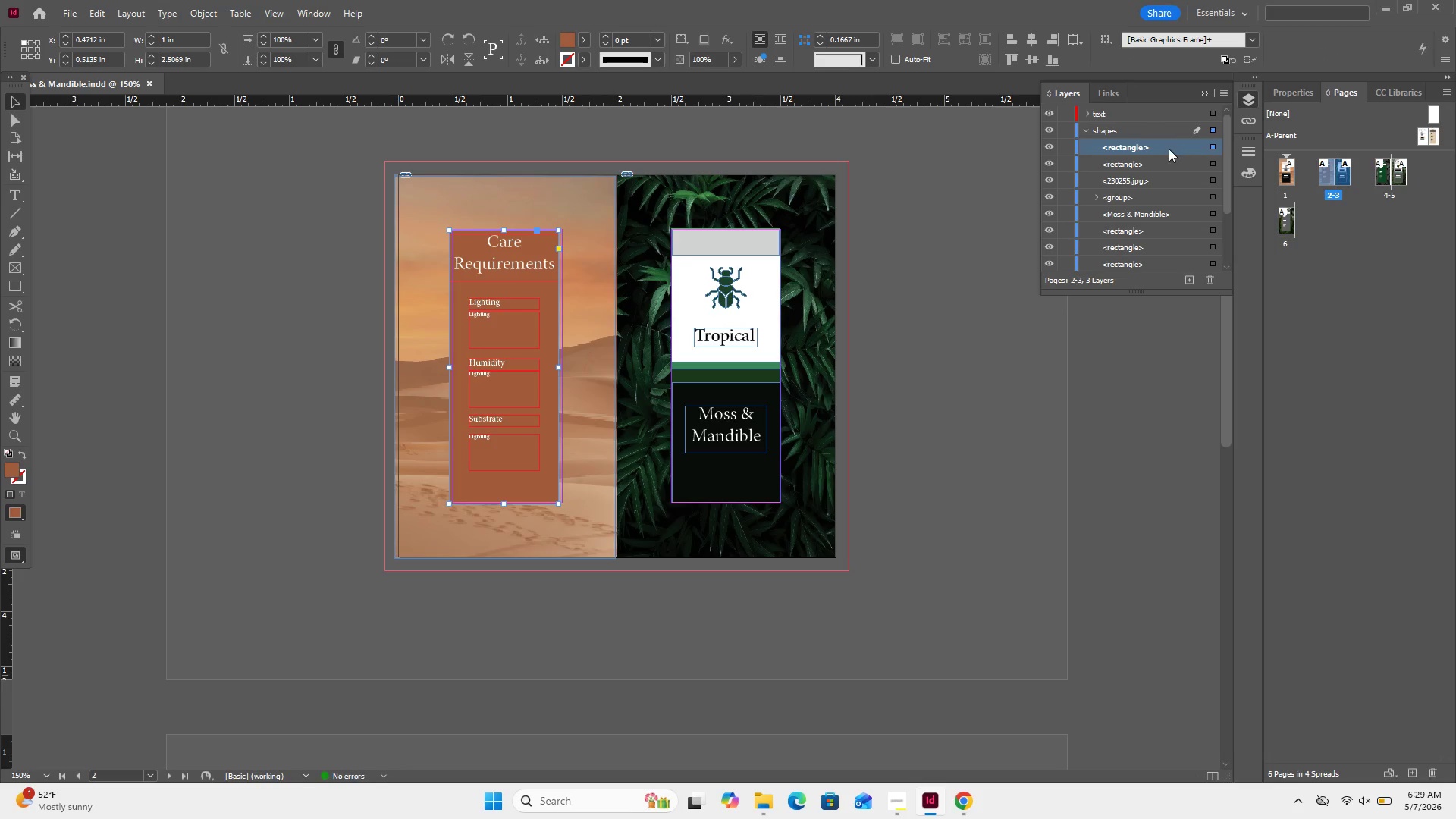 
left_click_drag(start_coordinate=[1159, 149], to_coordinate=[1125, 235])
 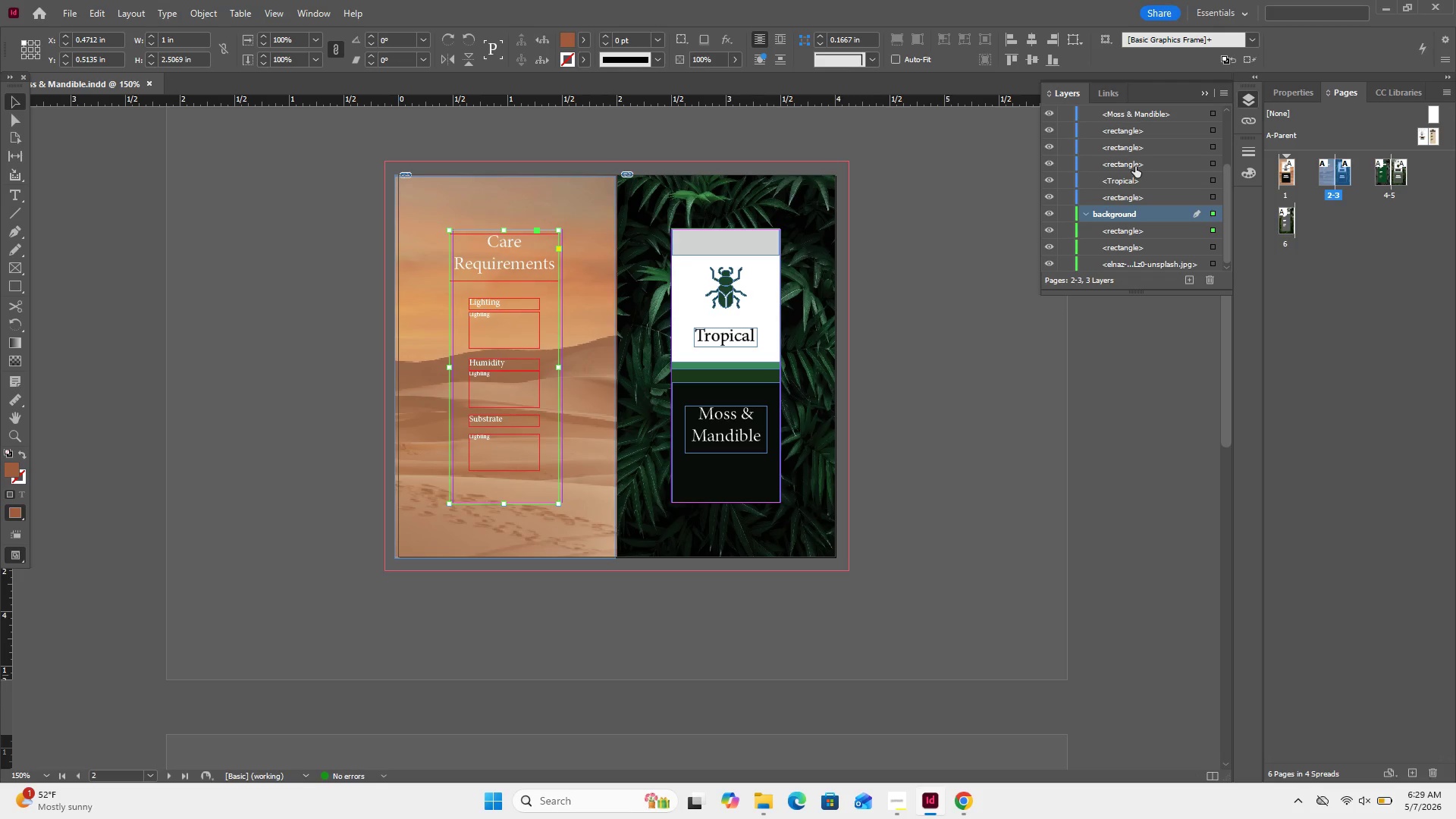 
left_click([1136, 165])
 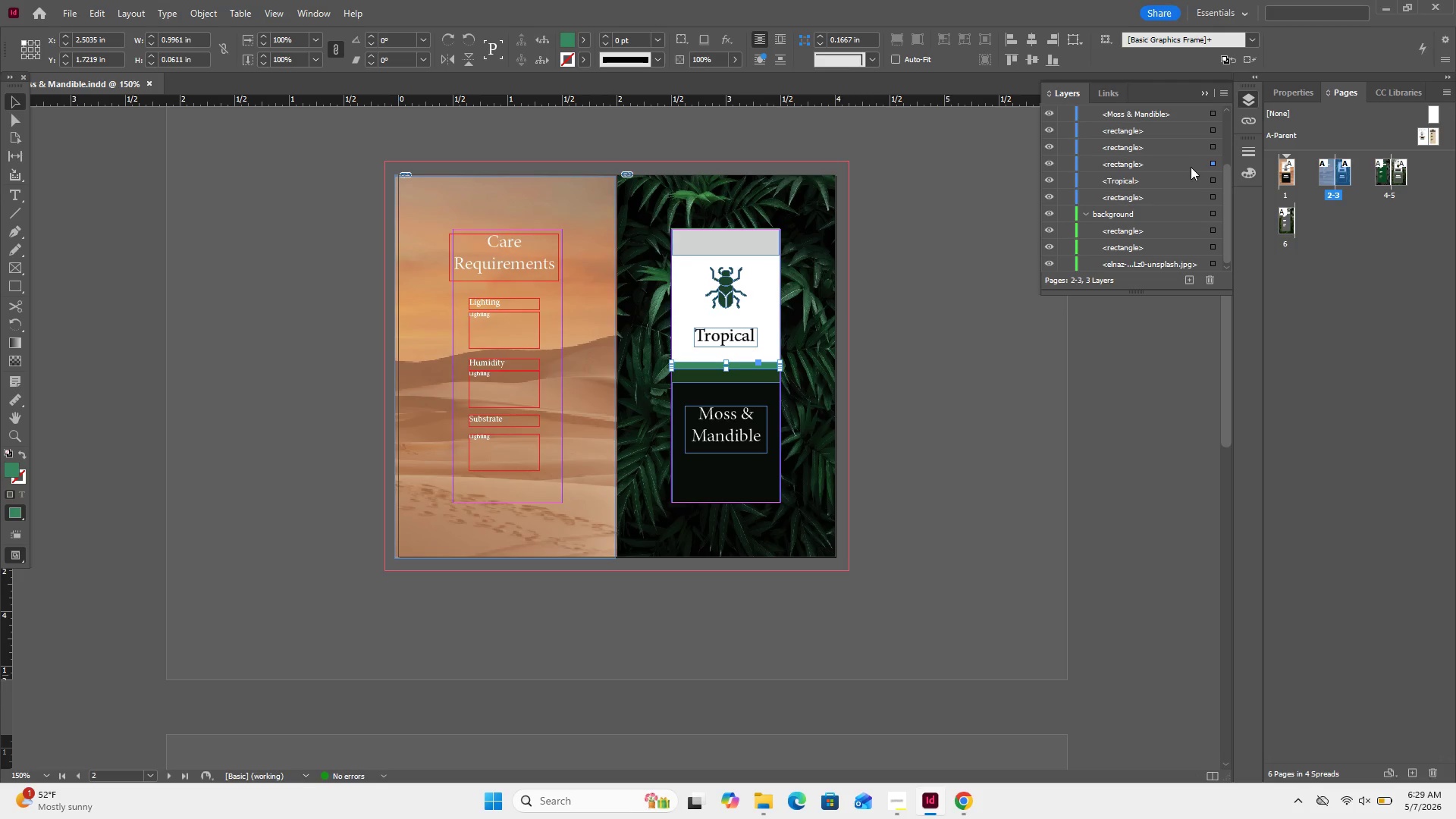 
left_click_drag(start_coordinate=[1190, 168], to_coordinate=[1181, 216])
 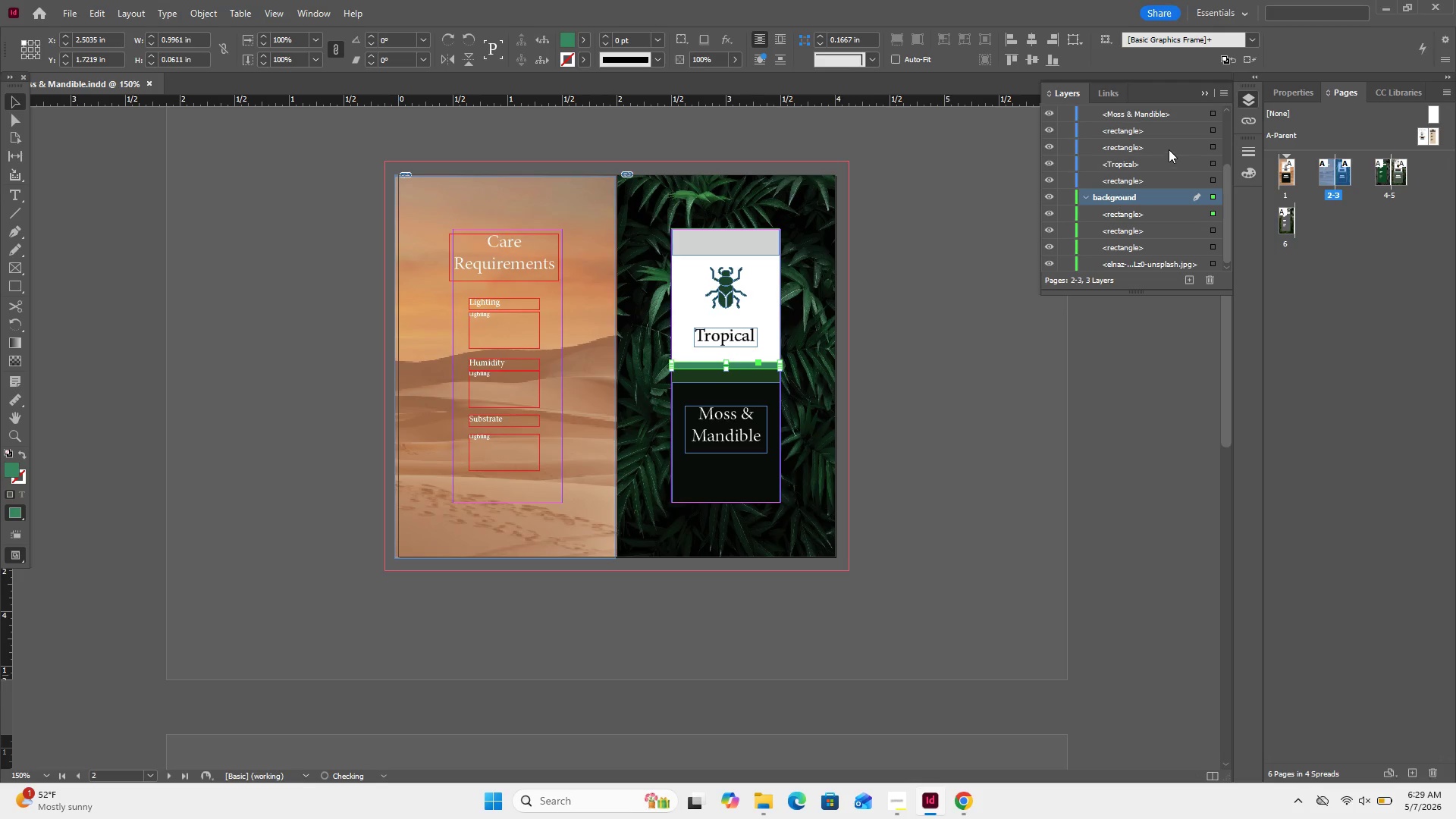 
left_click_drag(start_coordinate=[1168, 149], to_coordinate=[1172, 215])
 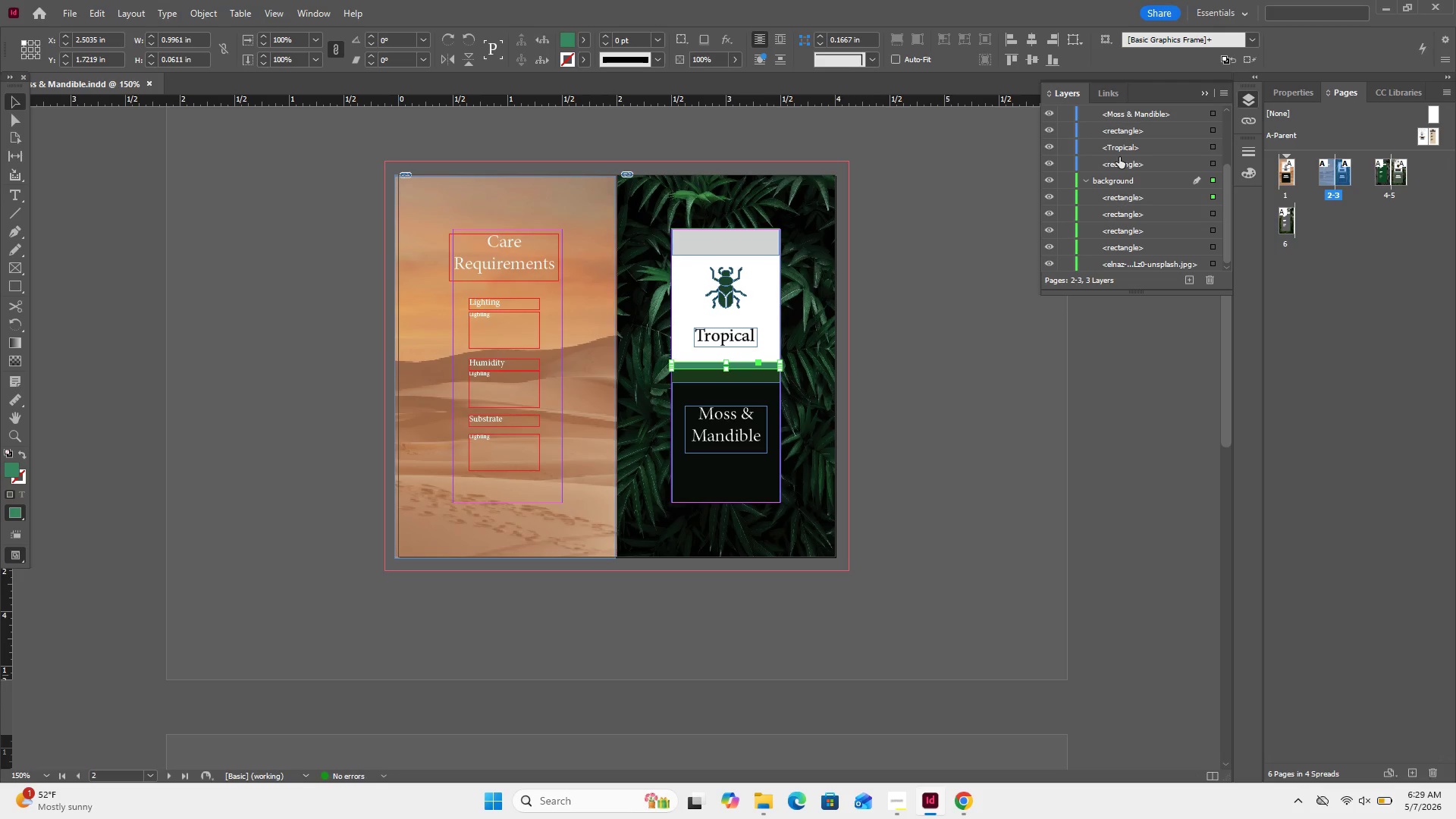 
left_click_drag(start_coordinate=[1119, 157], to_coordinate=[1134, 217])
 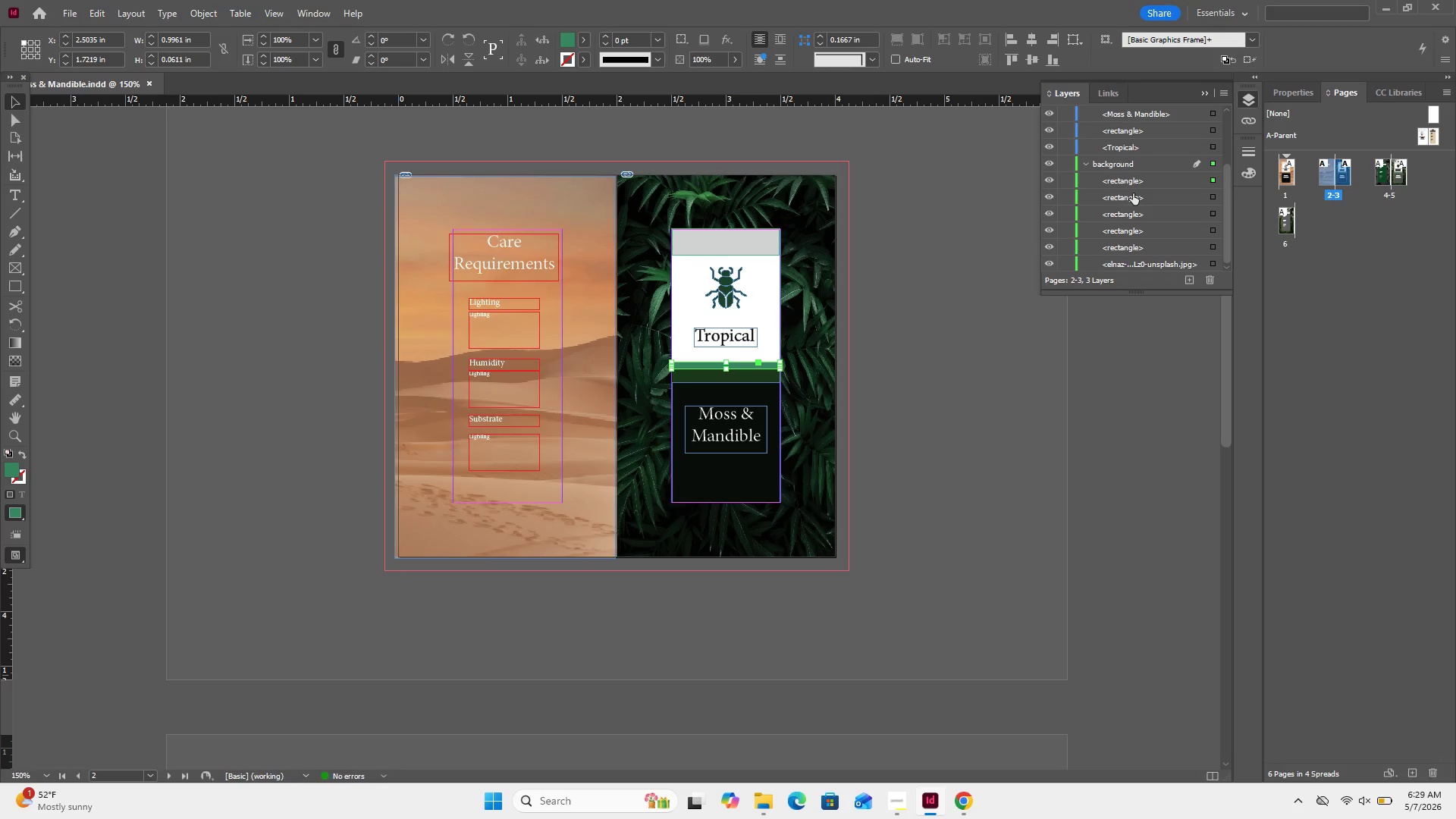 
scroll: coordinate [1138, 182], scroll_direction: up, amount: 4.0
 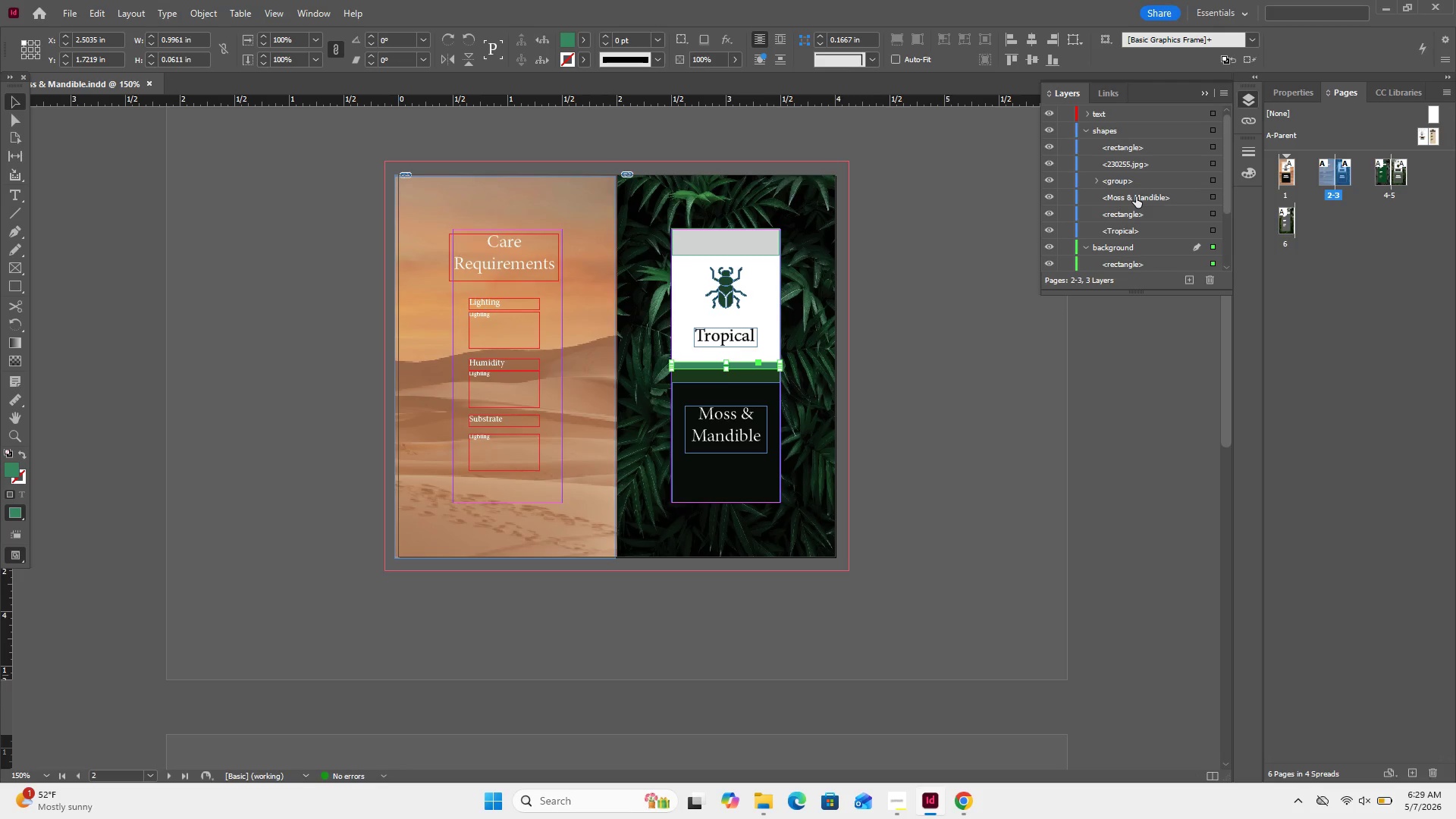 
left_click_drag(start_coordinate=[1136, 196], to_coordinate=[1128, 125])
 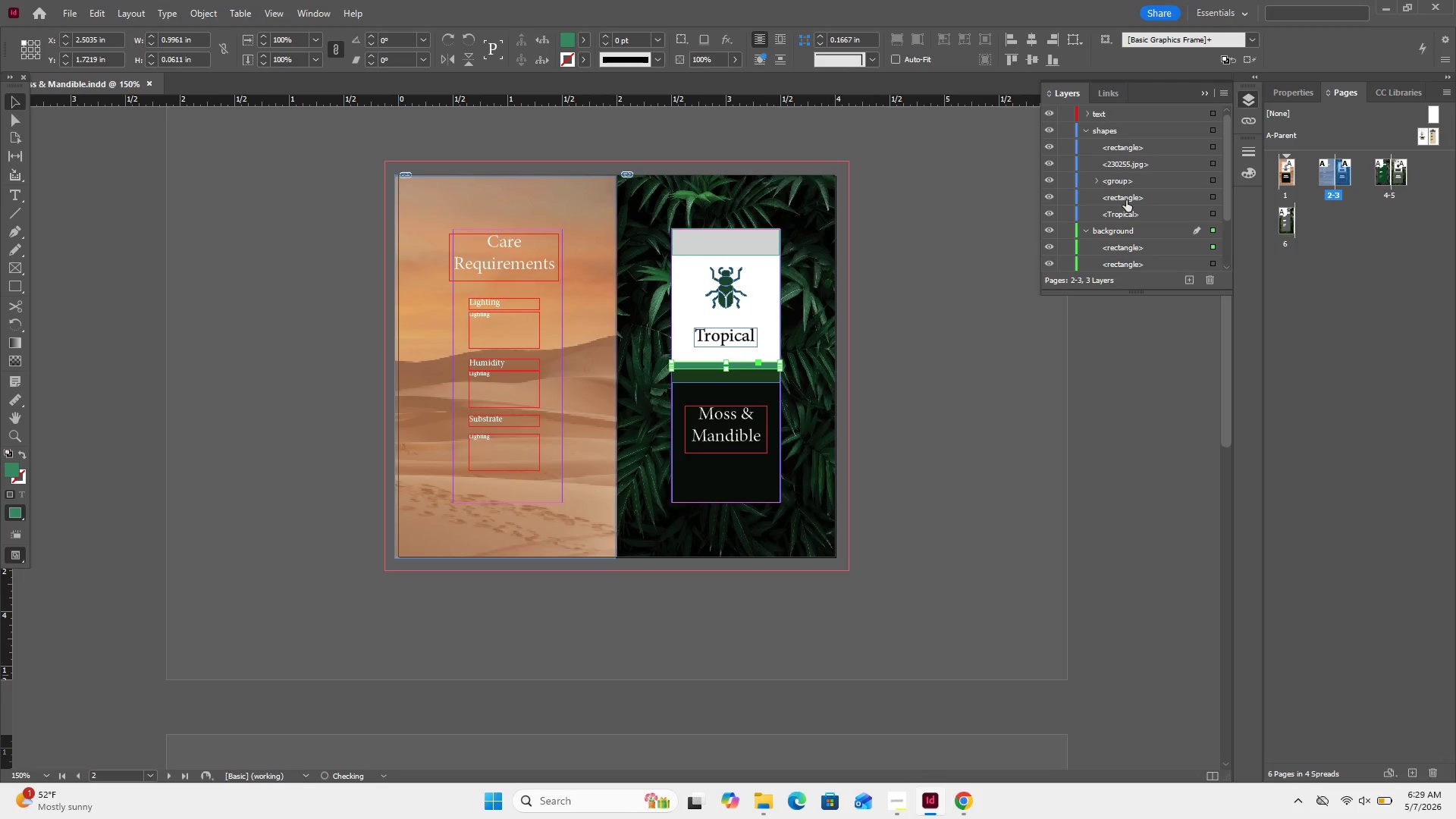 
left_click_drag(start_coordinate=[1126, 201], to_coordinate=[1146, 240])
 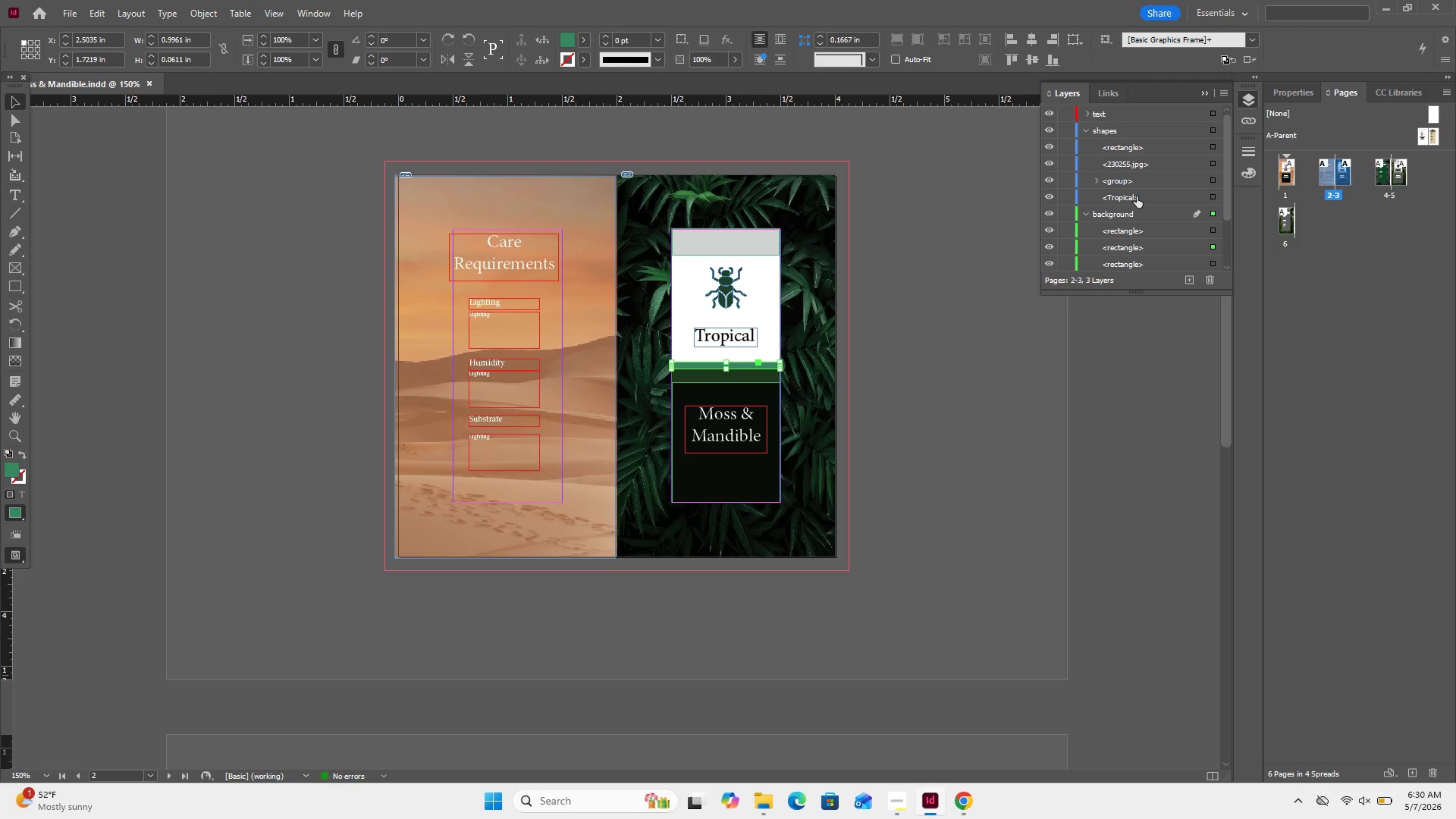 
left_click_drag(start_coordinate=[1136, 196], to_coordinate=[1138, 120])
 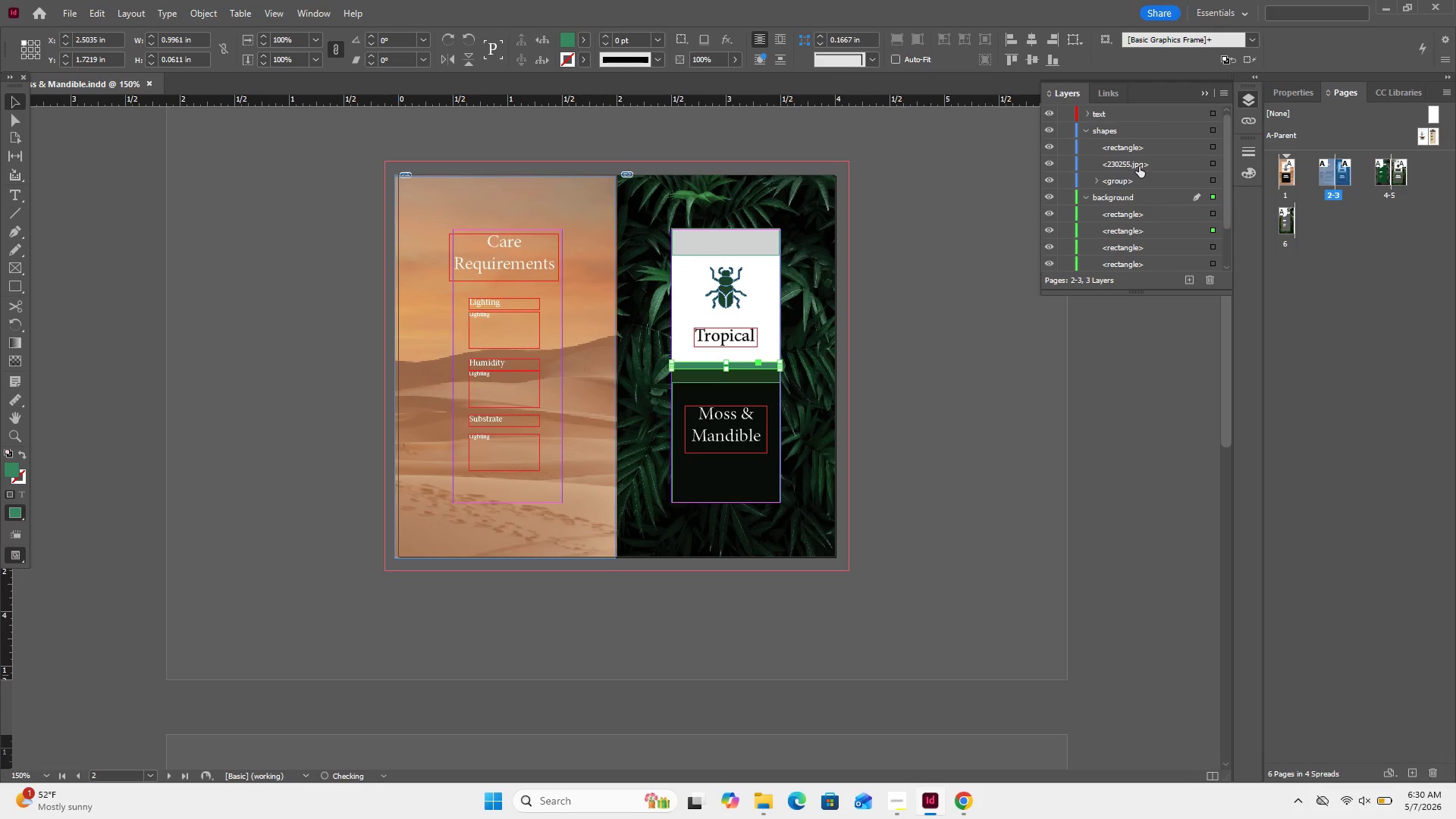 
left_click_drag(start_coordinate=[1131, 167], to_coordinate=[1118, 162])
 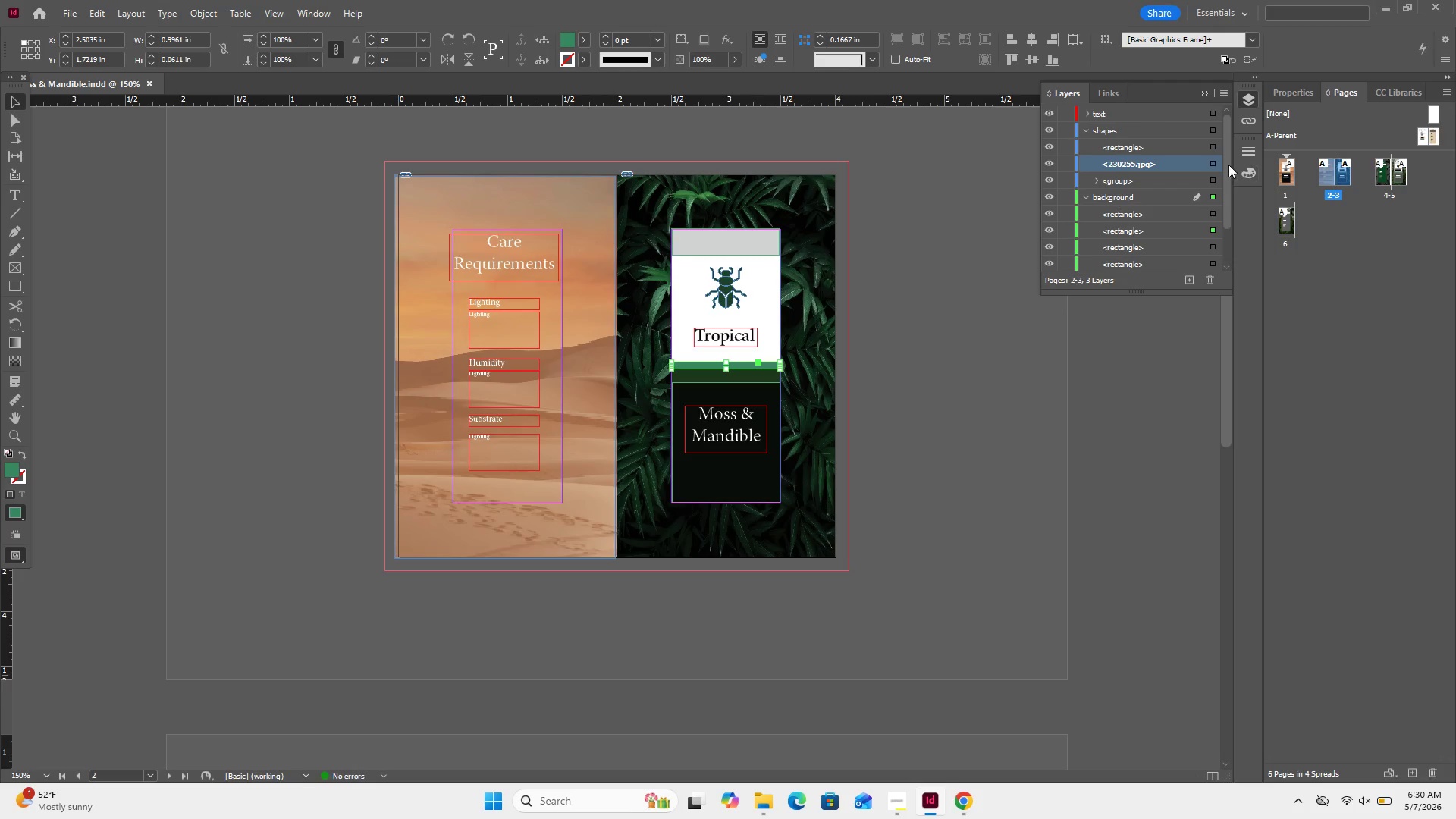 
left_click([1215, 164])
 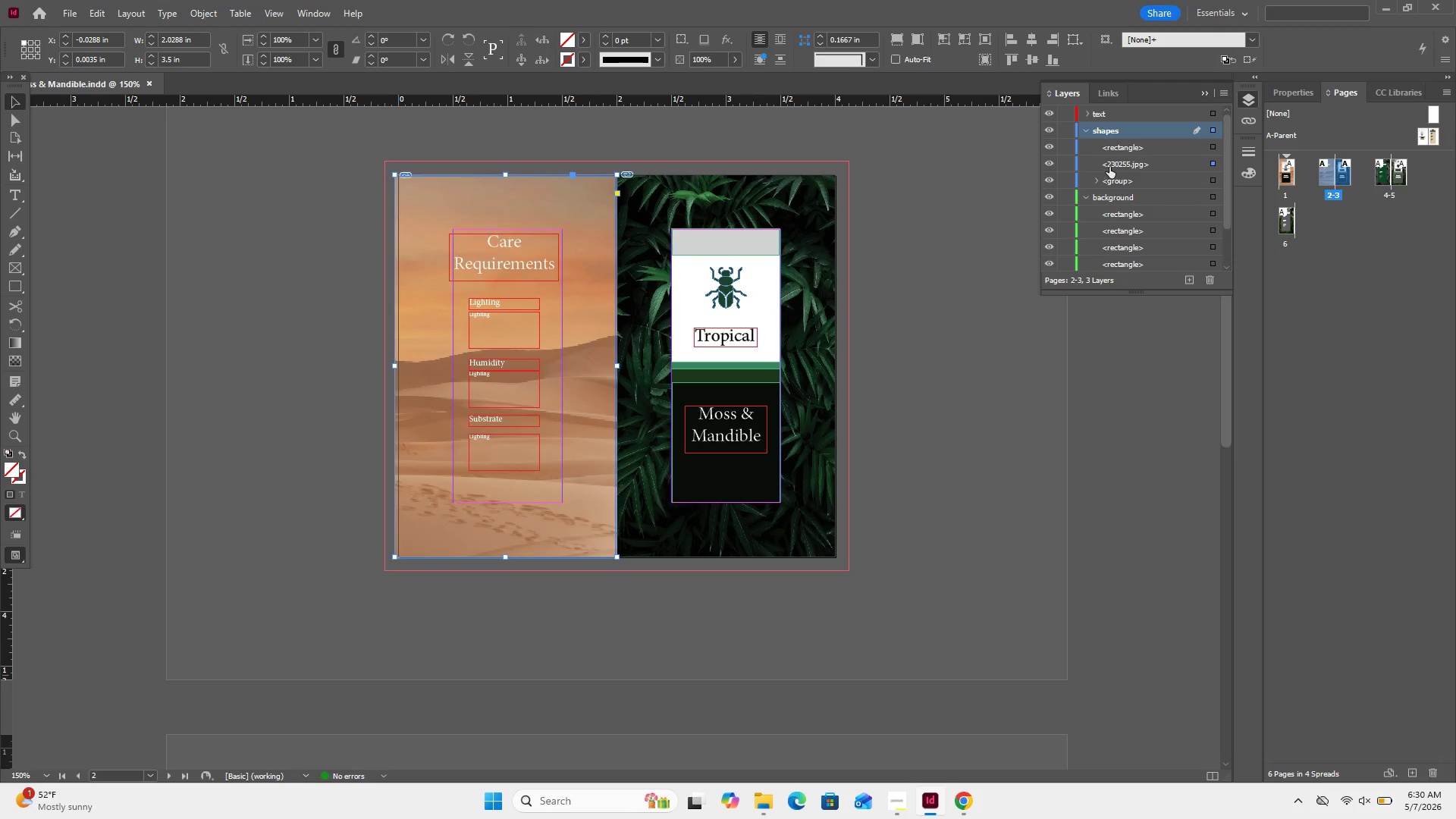 
left_click_drag(start_coordinate=[1109, 167], to_coordinate=[1118, 201])
 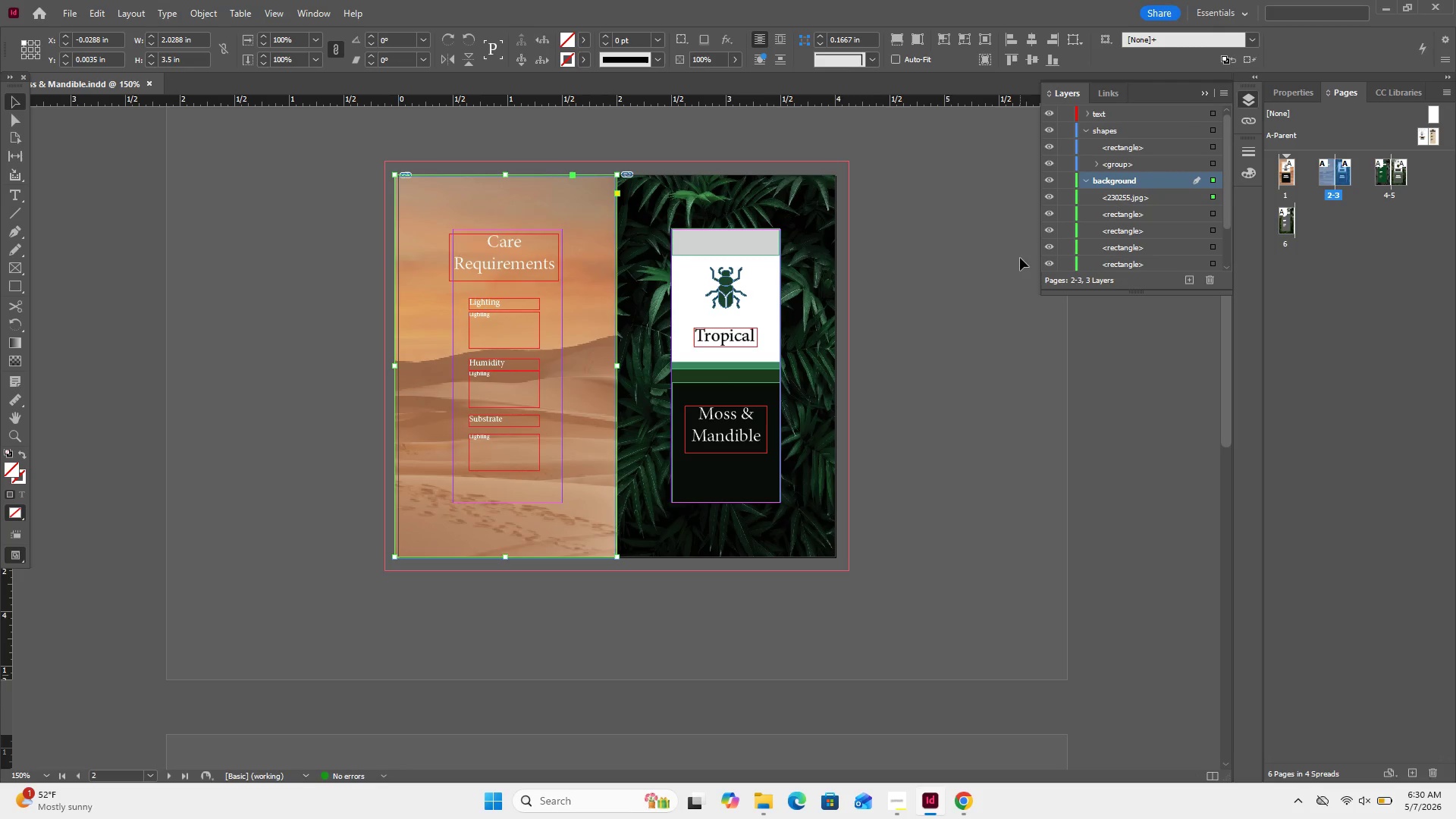 
left_click([1020, 258])
 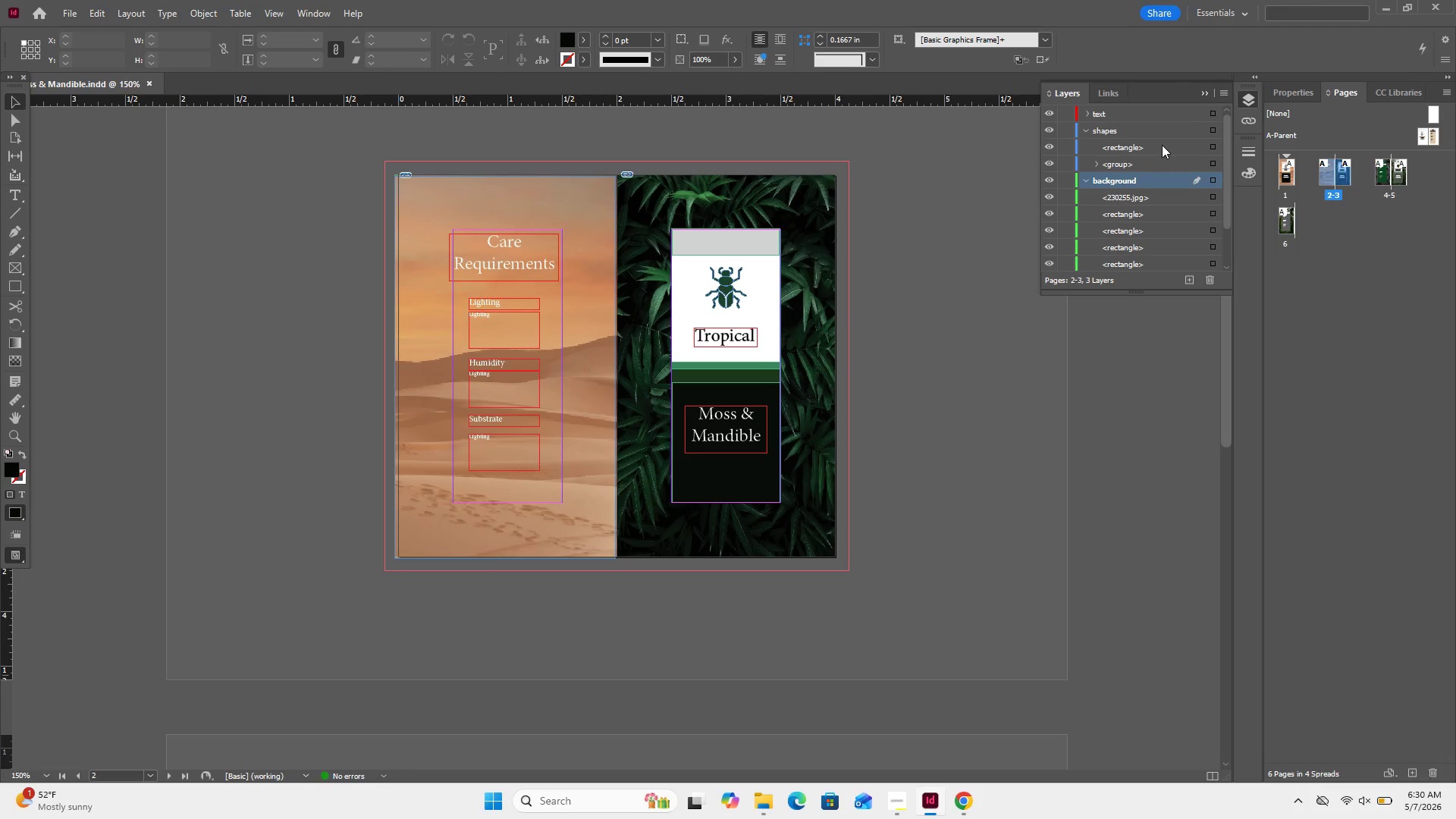 
left_click([1162, 145])
 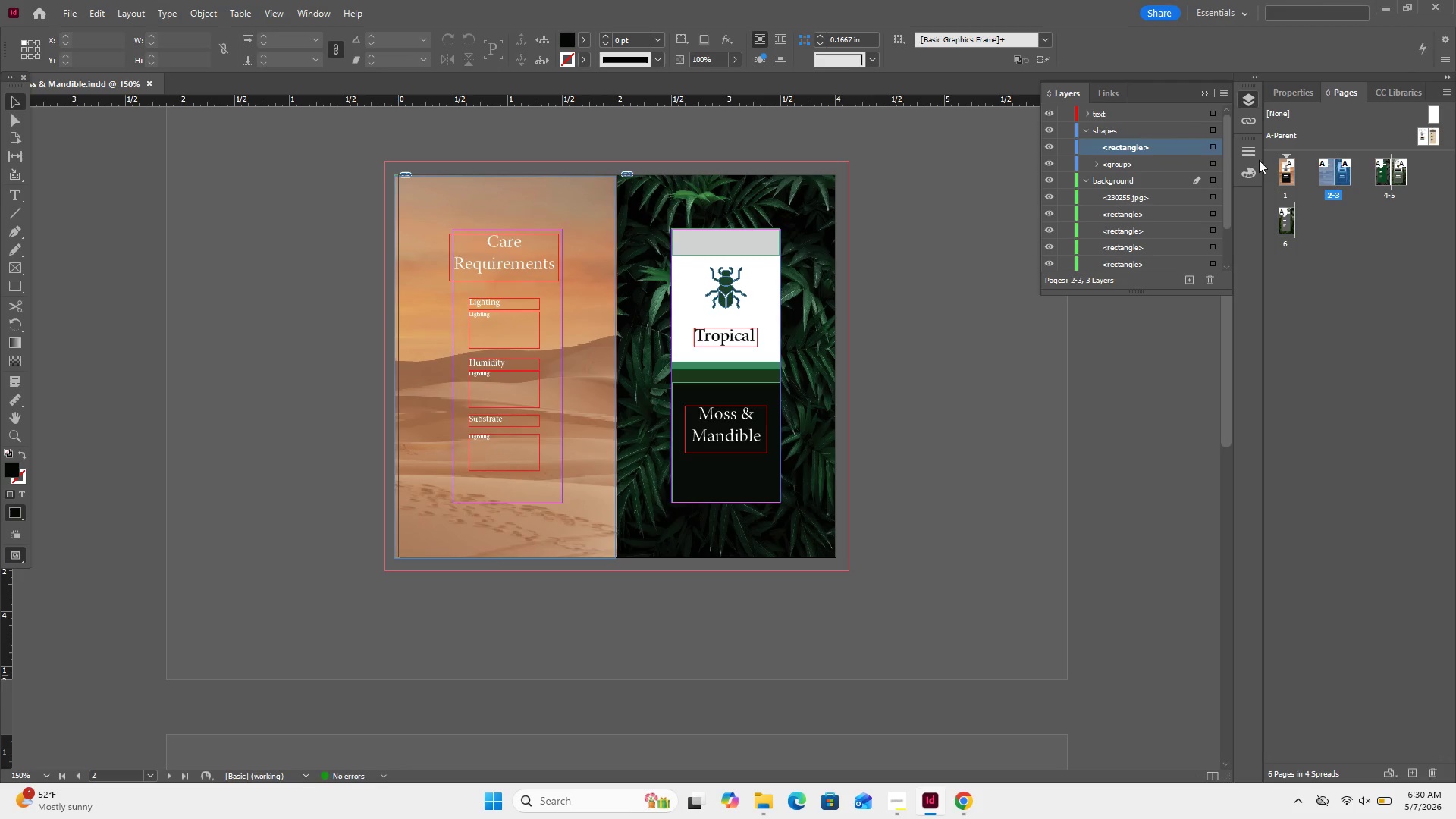 
left_click([1215, 146])
 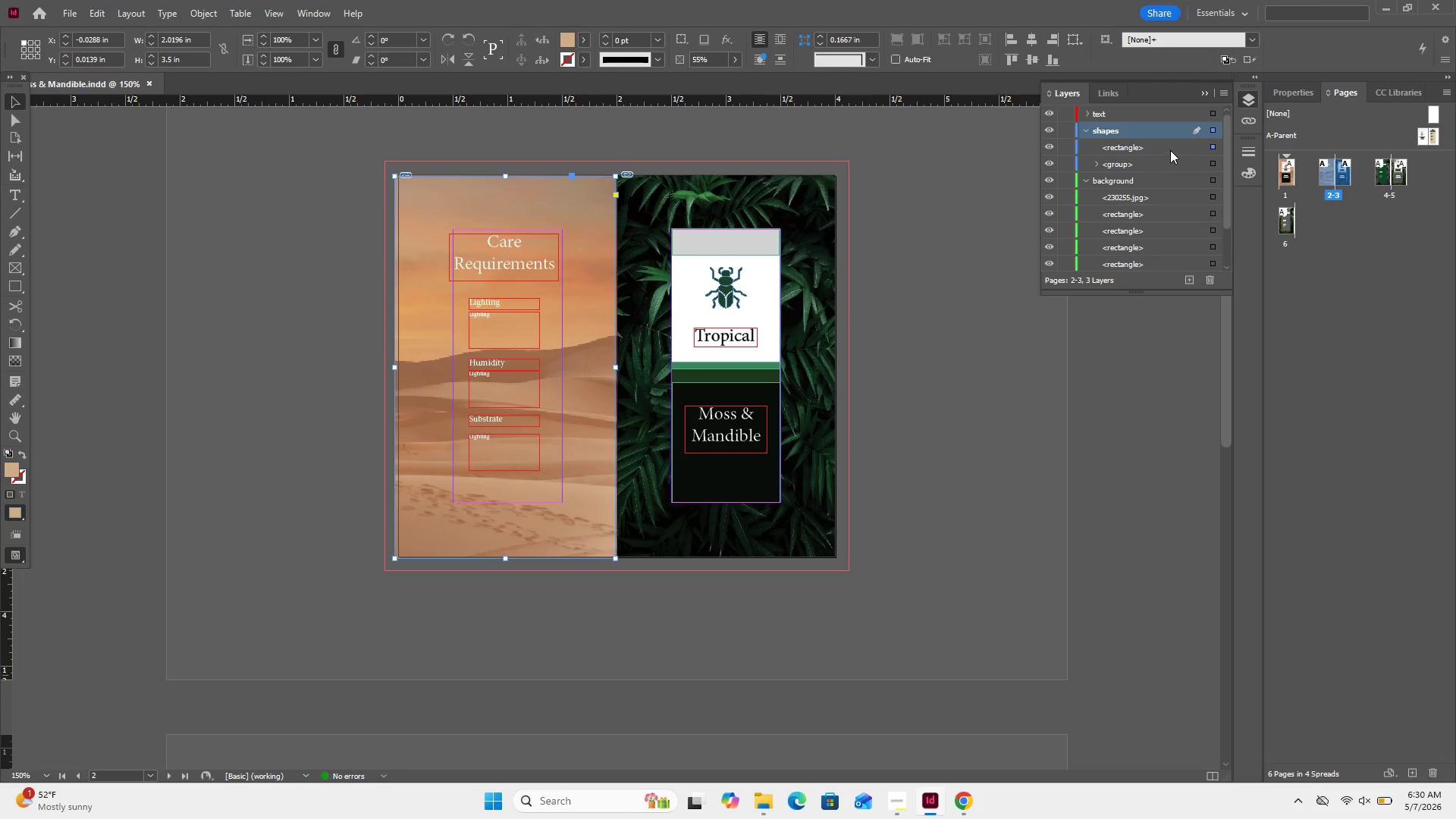 
left_click_drag(start_coordinate=[1166, 145], to_coordinate=[1163, 203])
 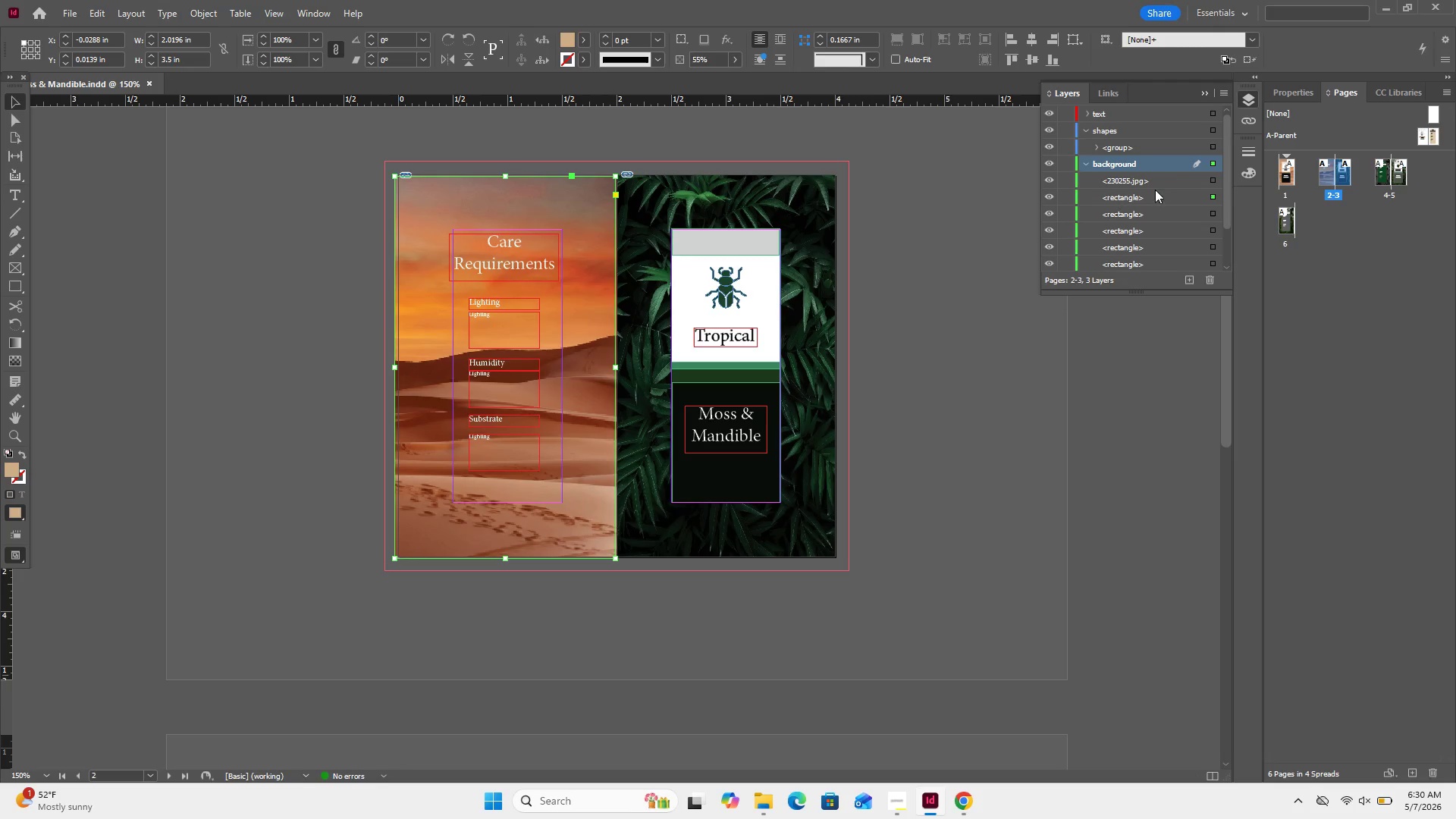 
left_click_drag(start_coordinate=[1154, 180], to_coordinate=[1155, 200])
 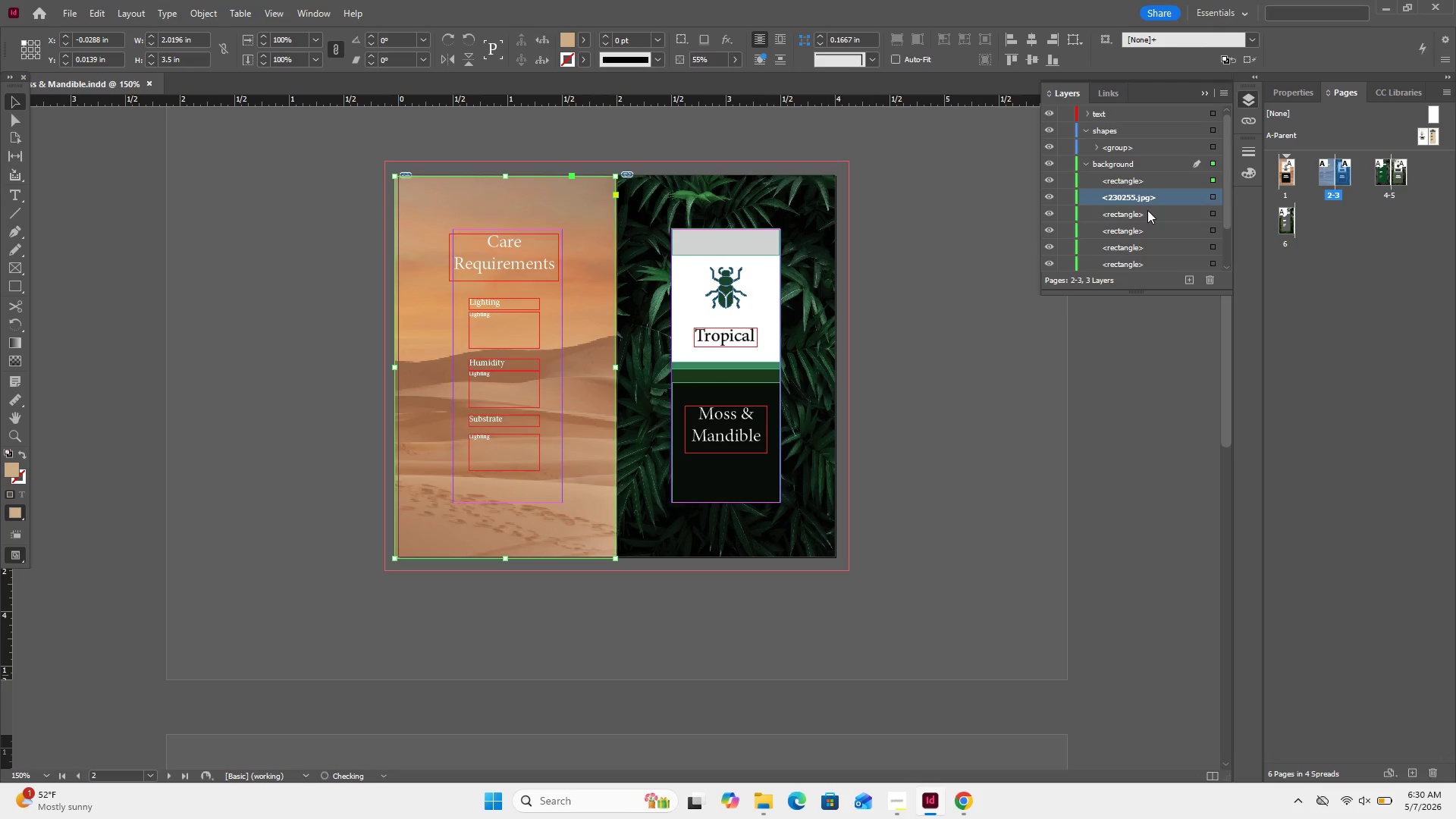 
left_click([1147, 210])
 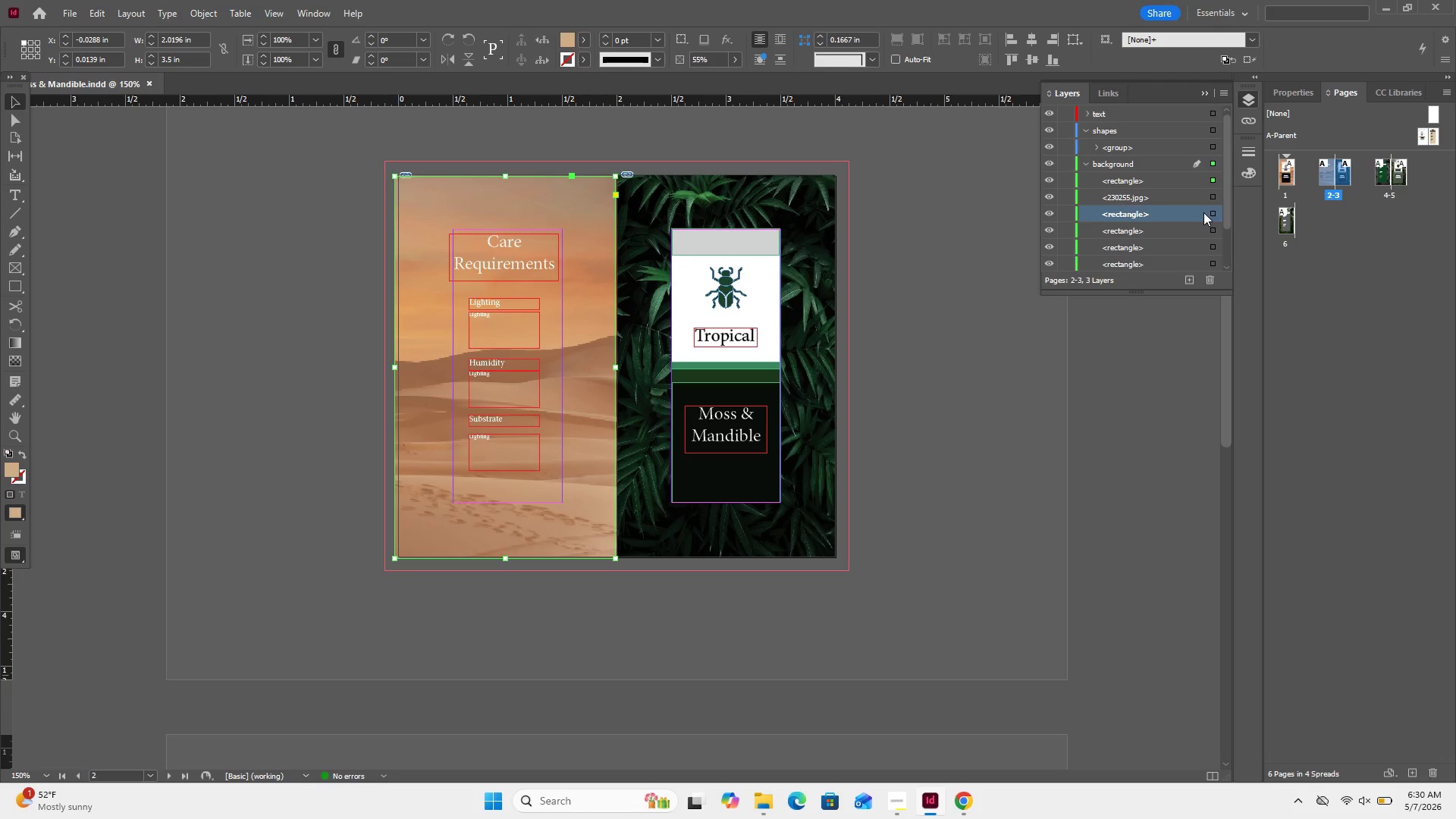 
scroll: coordinate [1200, 225], scroll_direction: down, amount: 15.0
 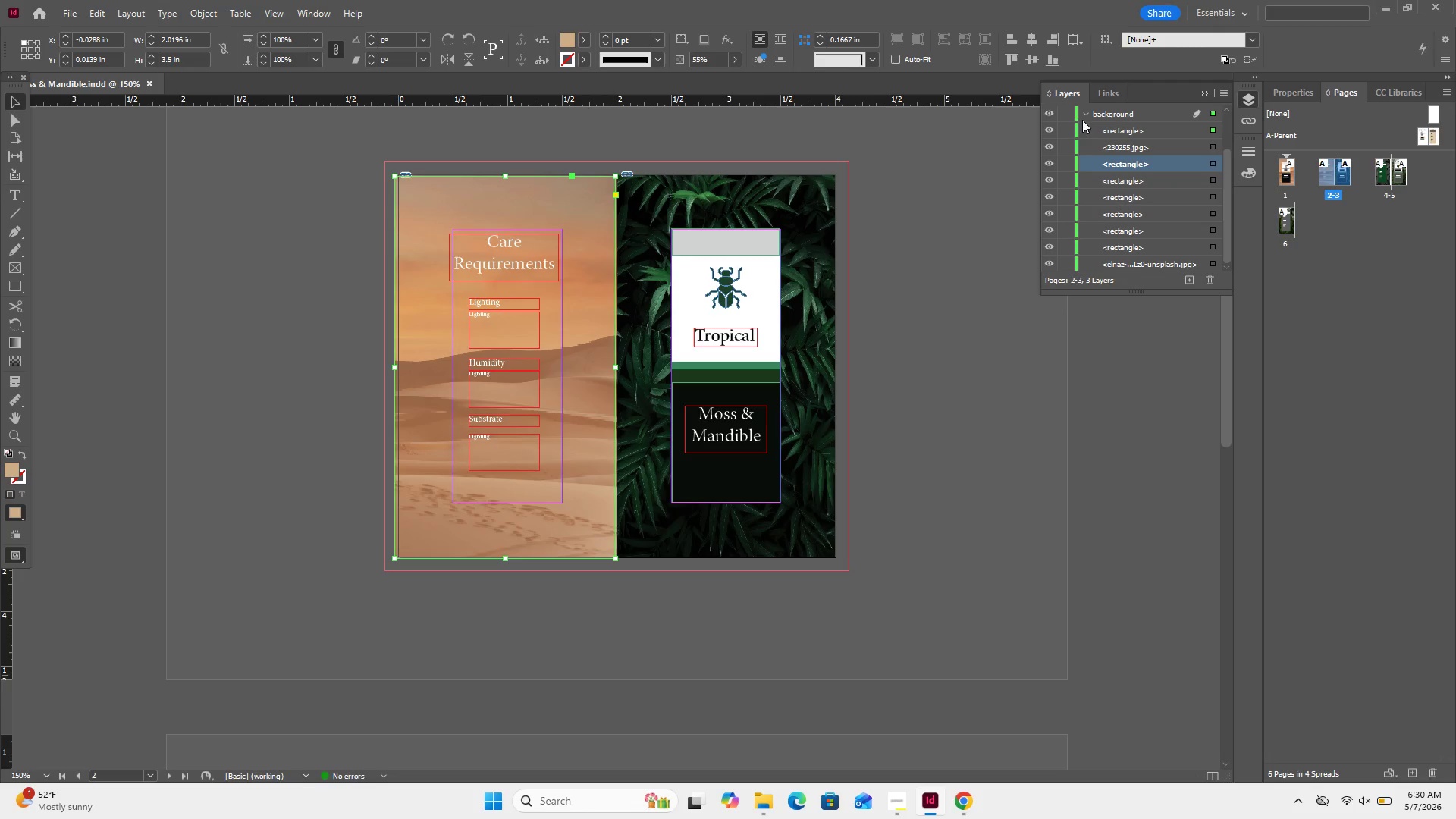 
left_click([1087, 115])
 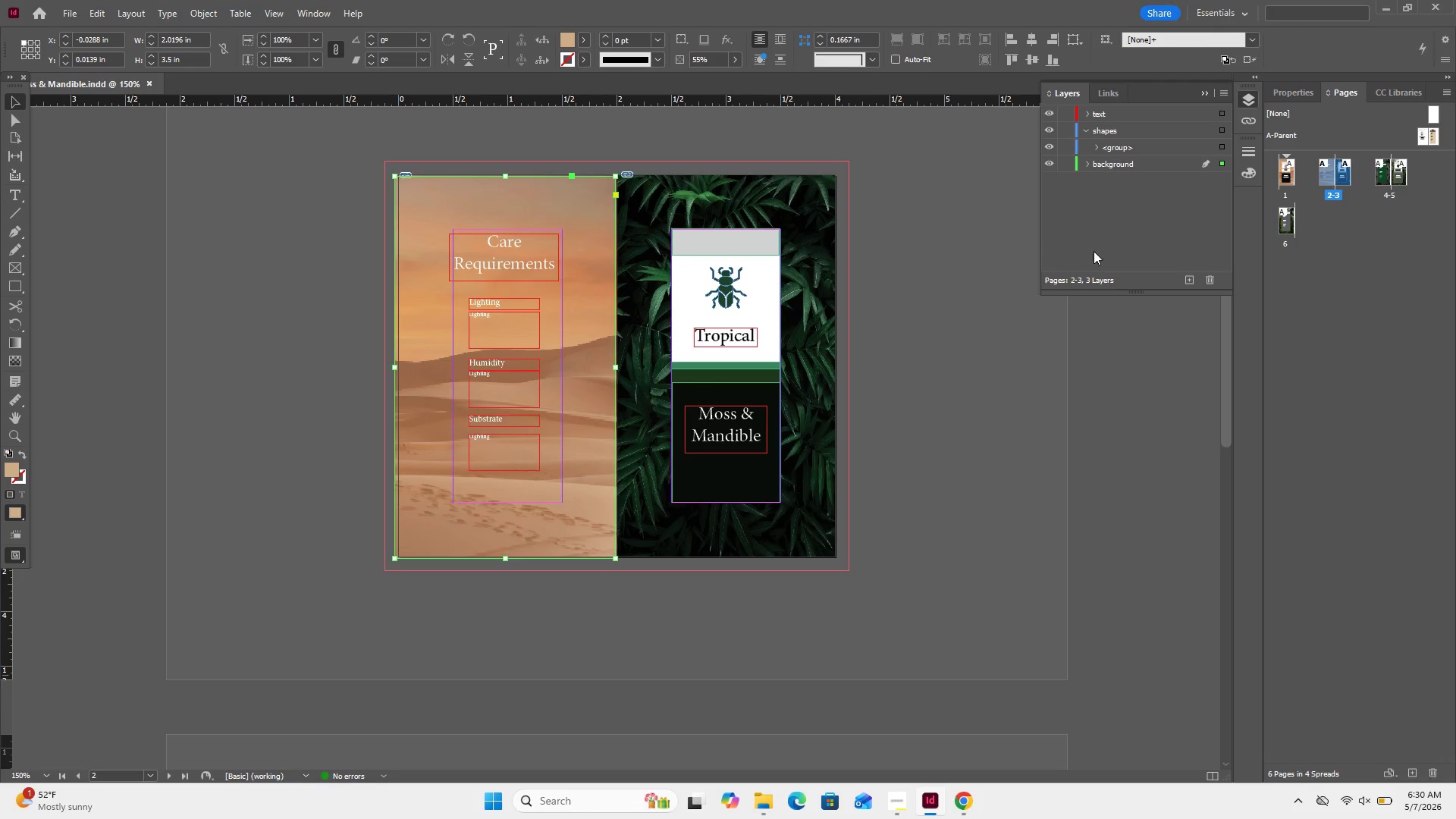 
scroll: coordinate [1037, 364], scroll_direction: down, amount: 11.0
 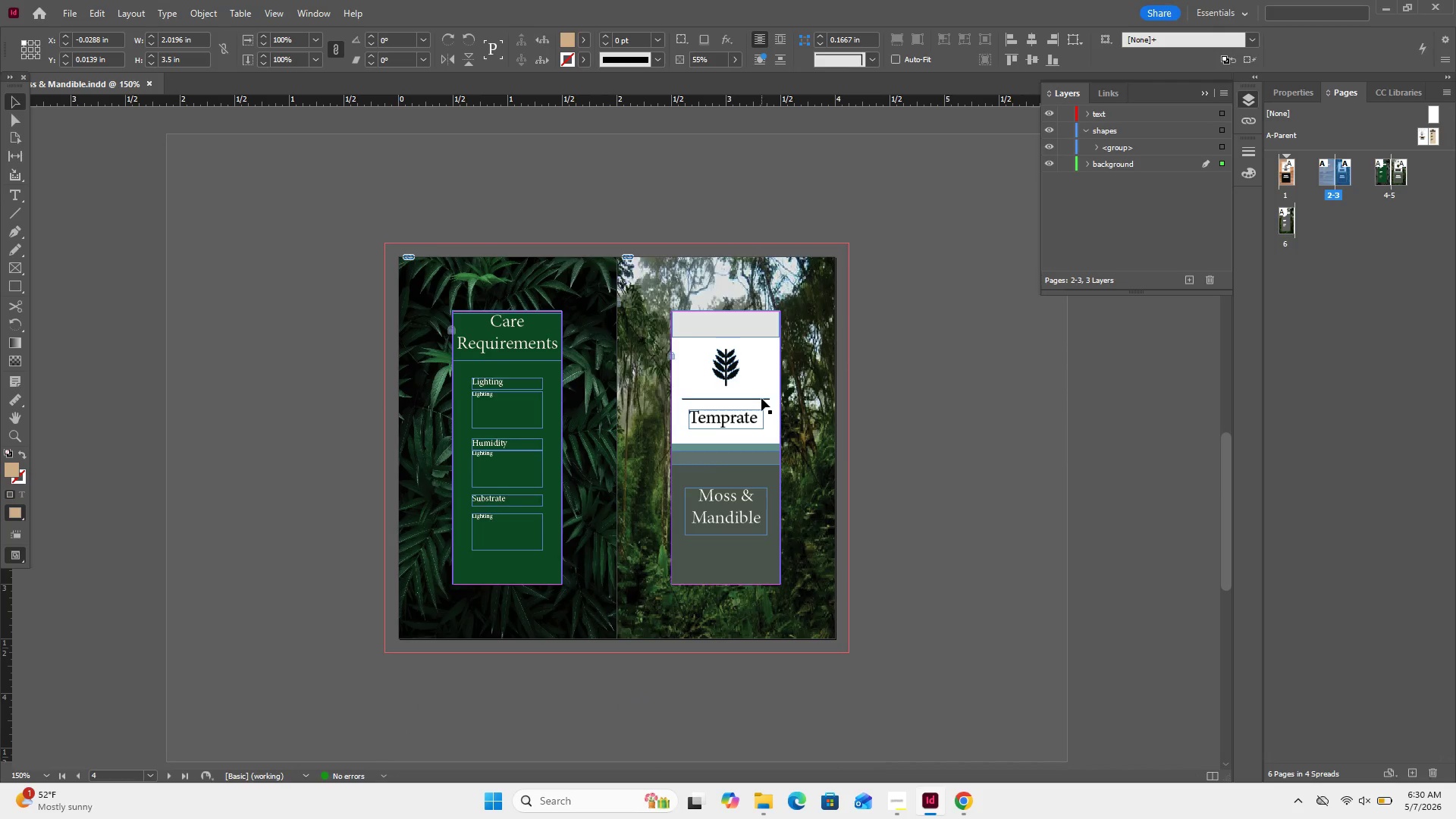 
left_click([761, 398])
 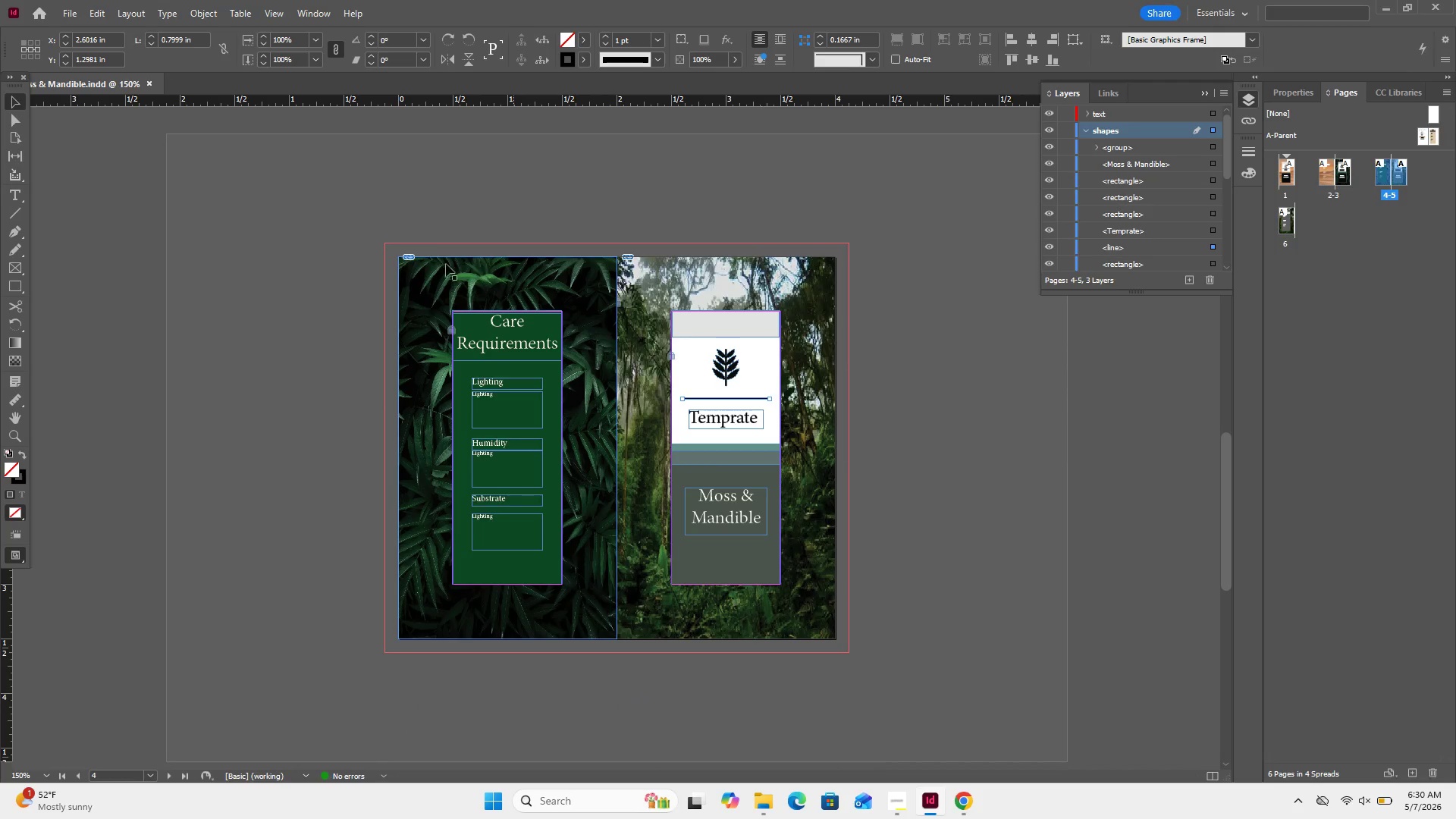 
left_click([429, 261])
 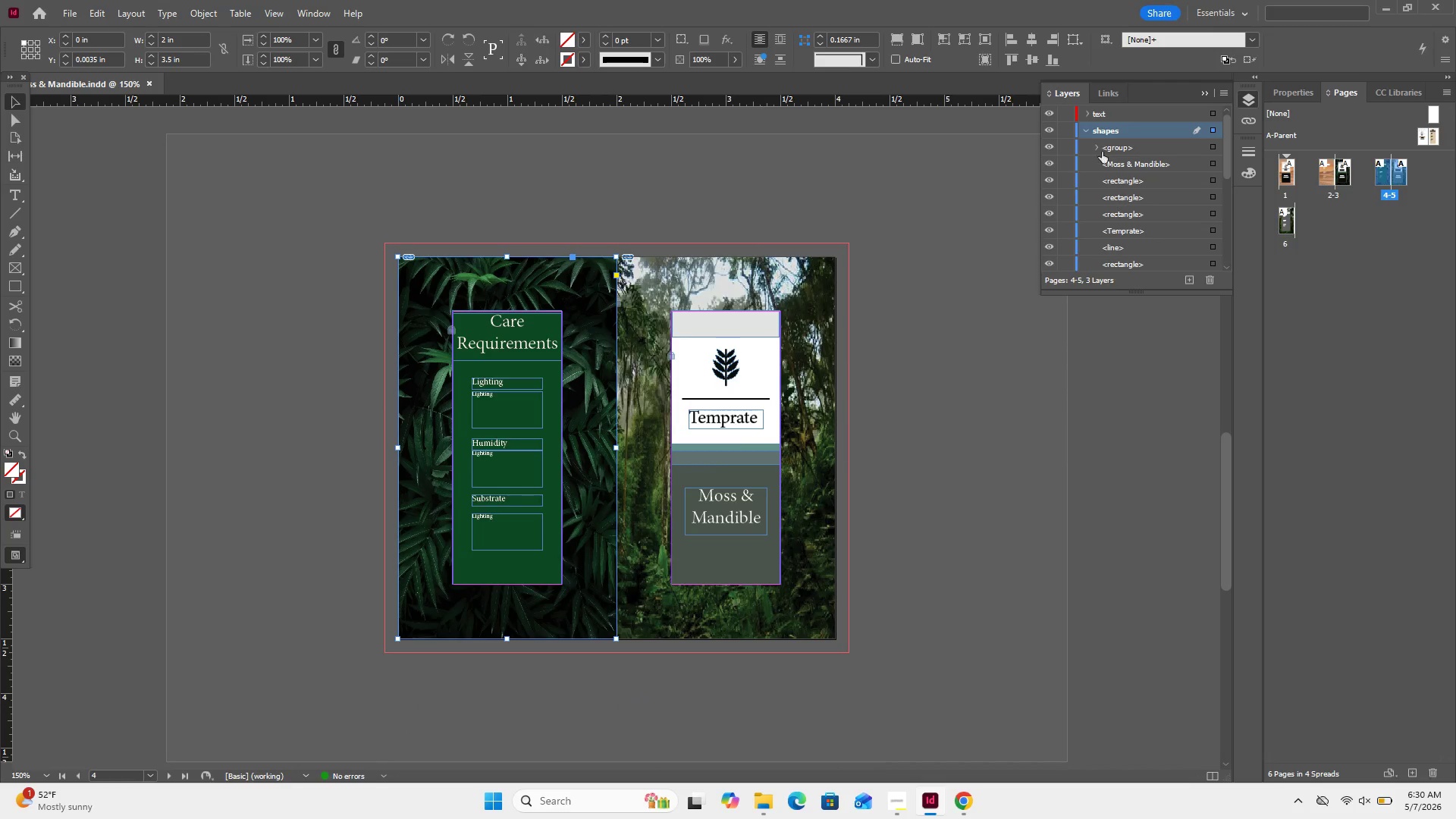 
left_click_drag(start_coordinate=[1116, 165], to_coordinate=[1097, 124])
 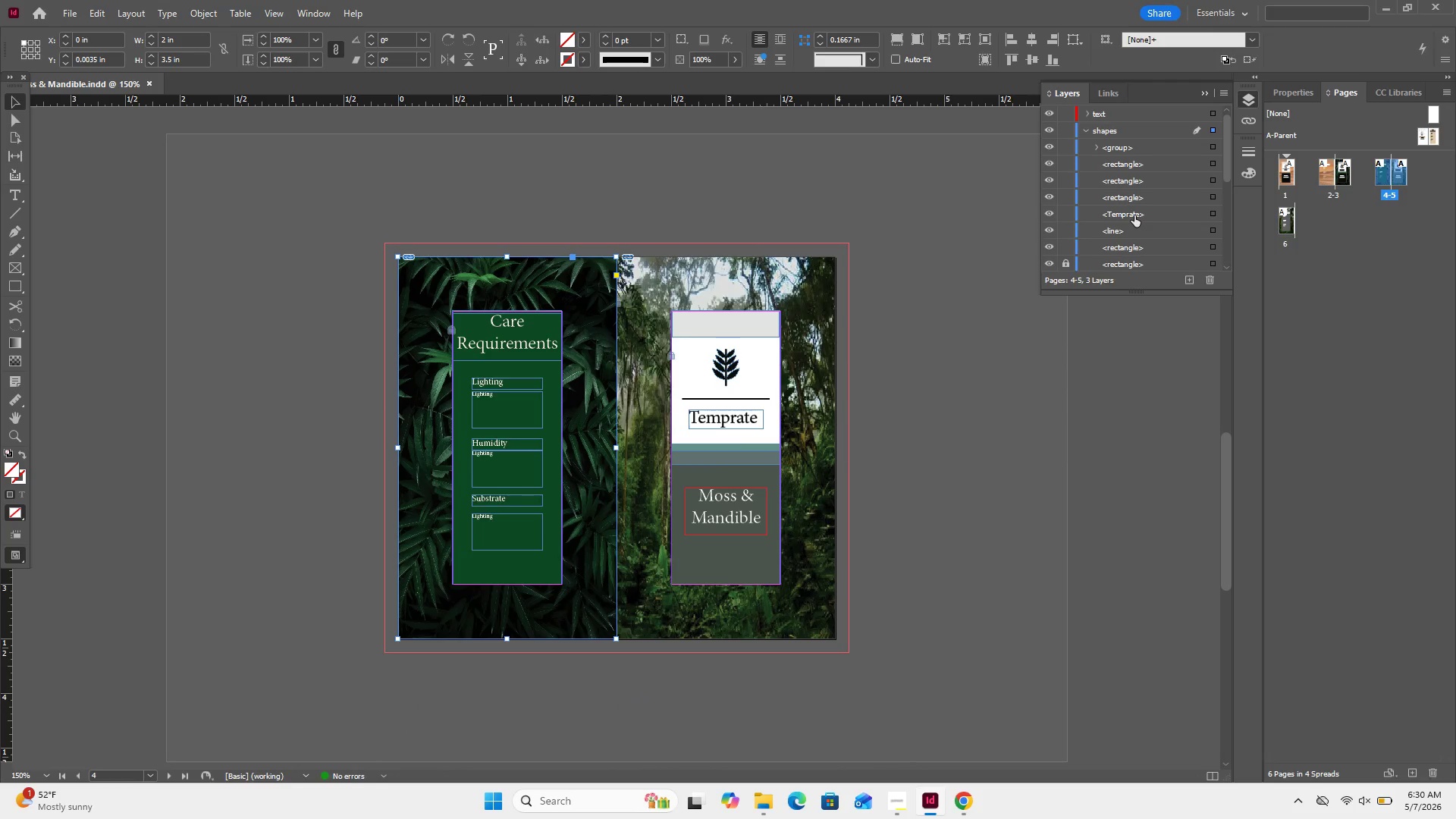 
left_click_drag(start_coordinate=[1137, 212], to_coordinate=[1087, 123])
 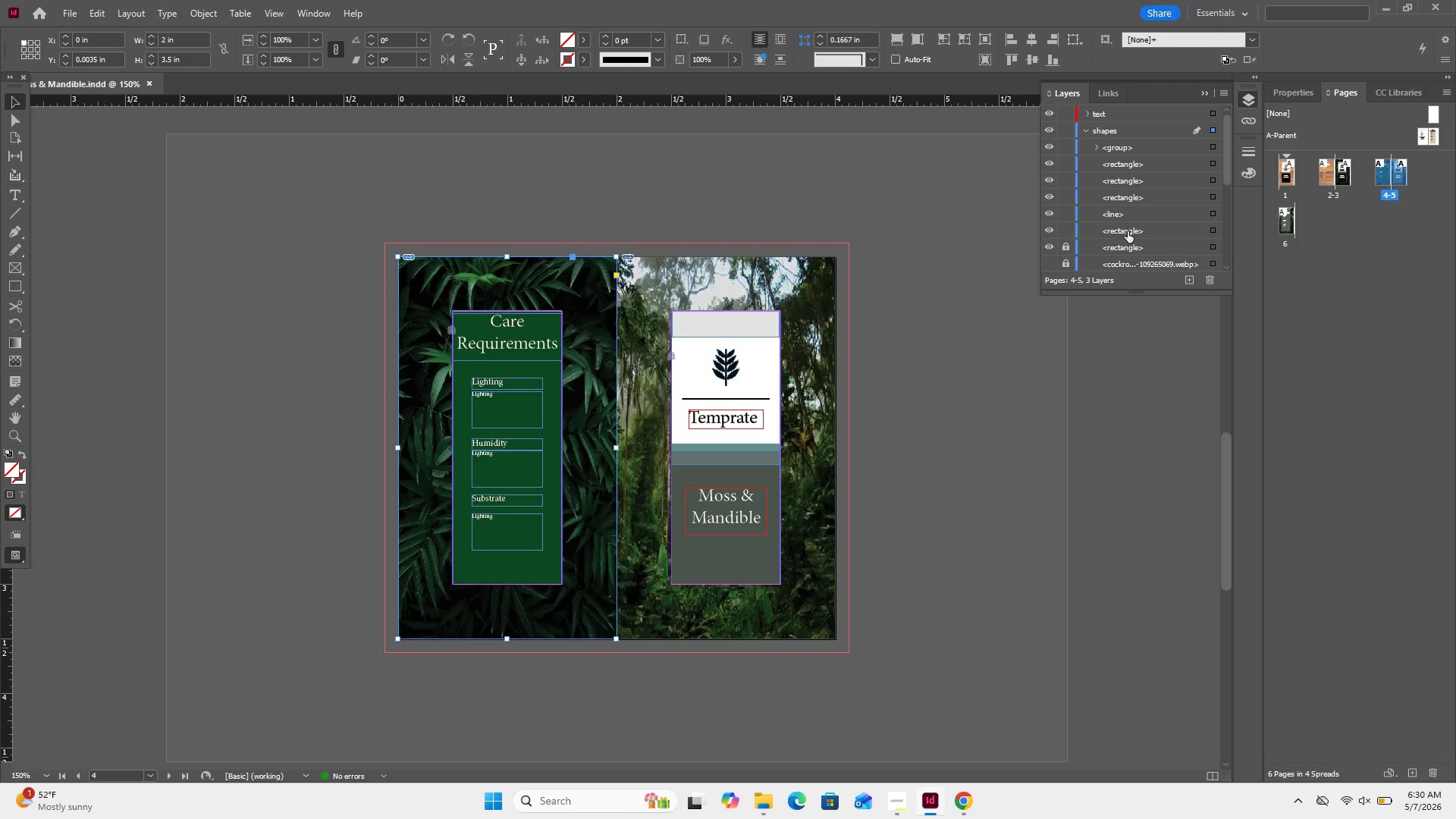 
scroll: coordinate [1131, 235], scroll_direction: down, amount: 3.0
 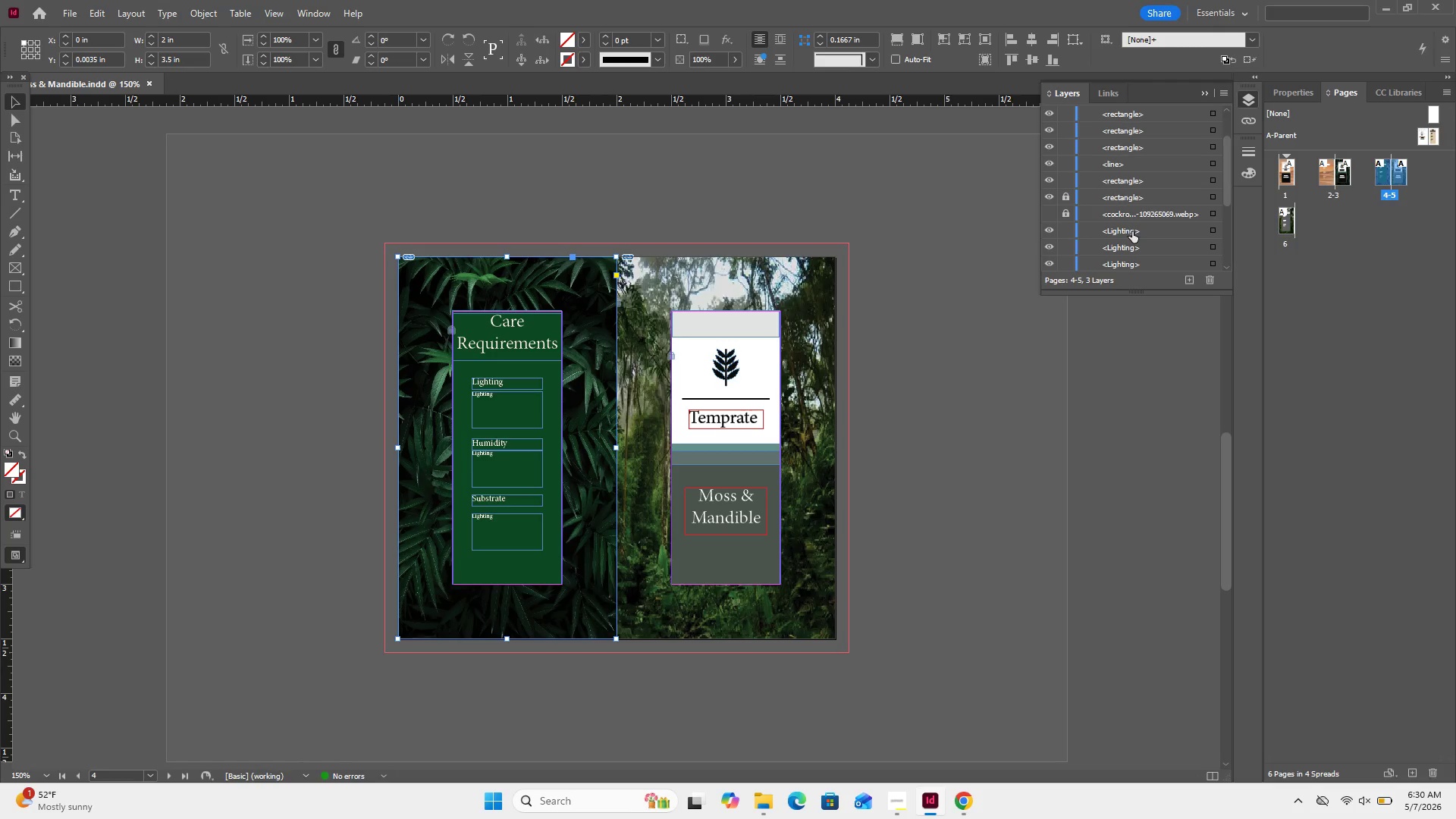 
left_click_drag(start_coordinate=[1132, 231], to_coordinate=[1136, 112])
 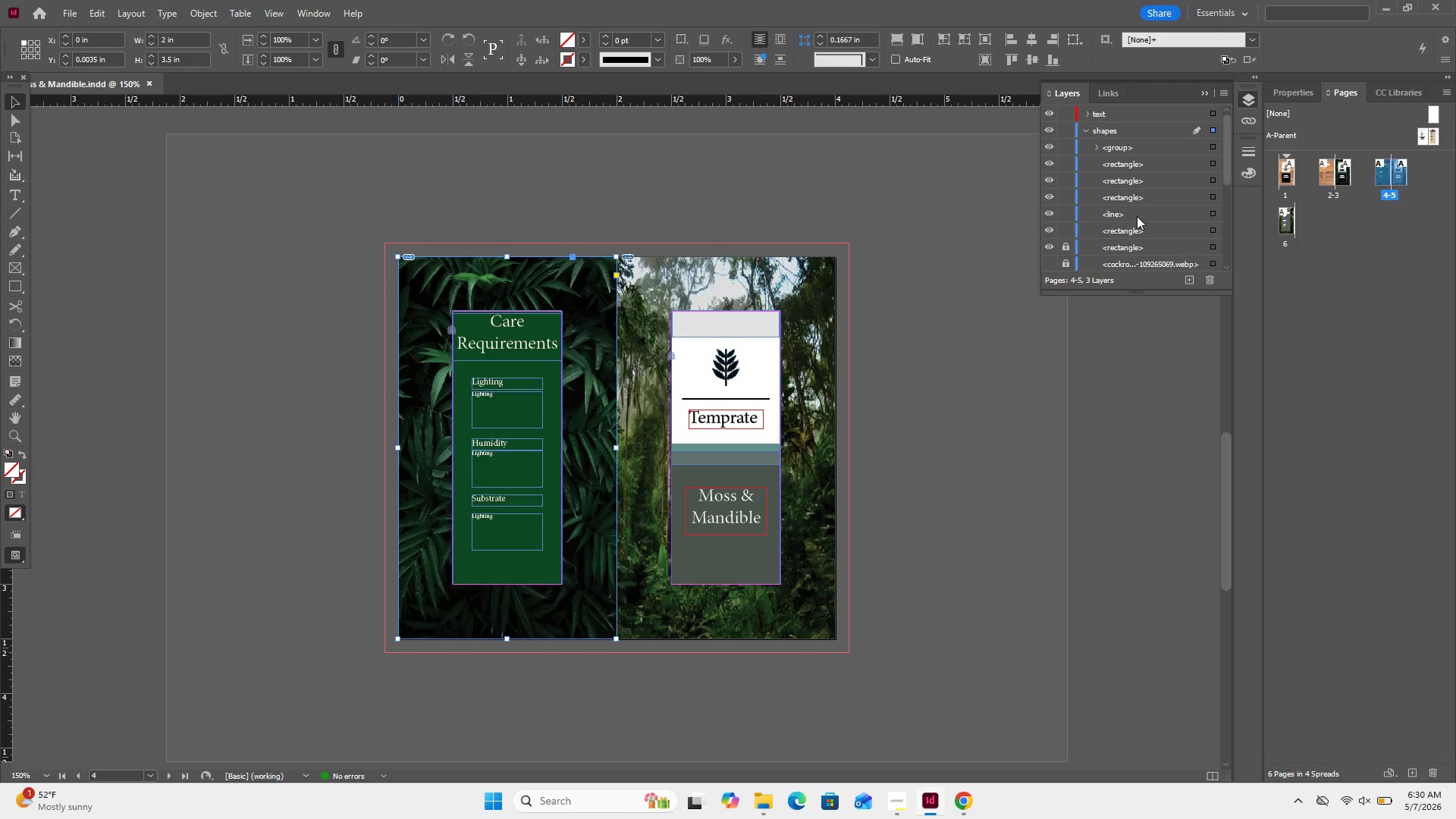 
scroll: coordinate [1138, 218], scroll_direction: down, amount: 5.0
 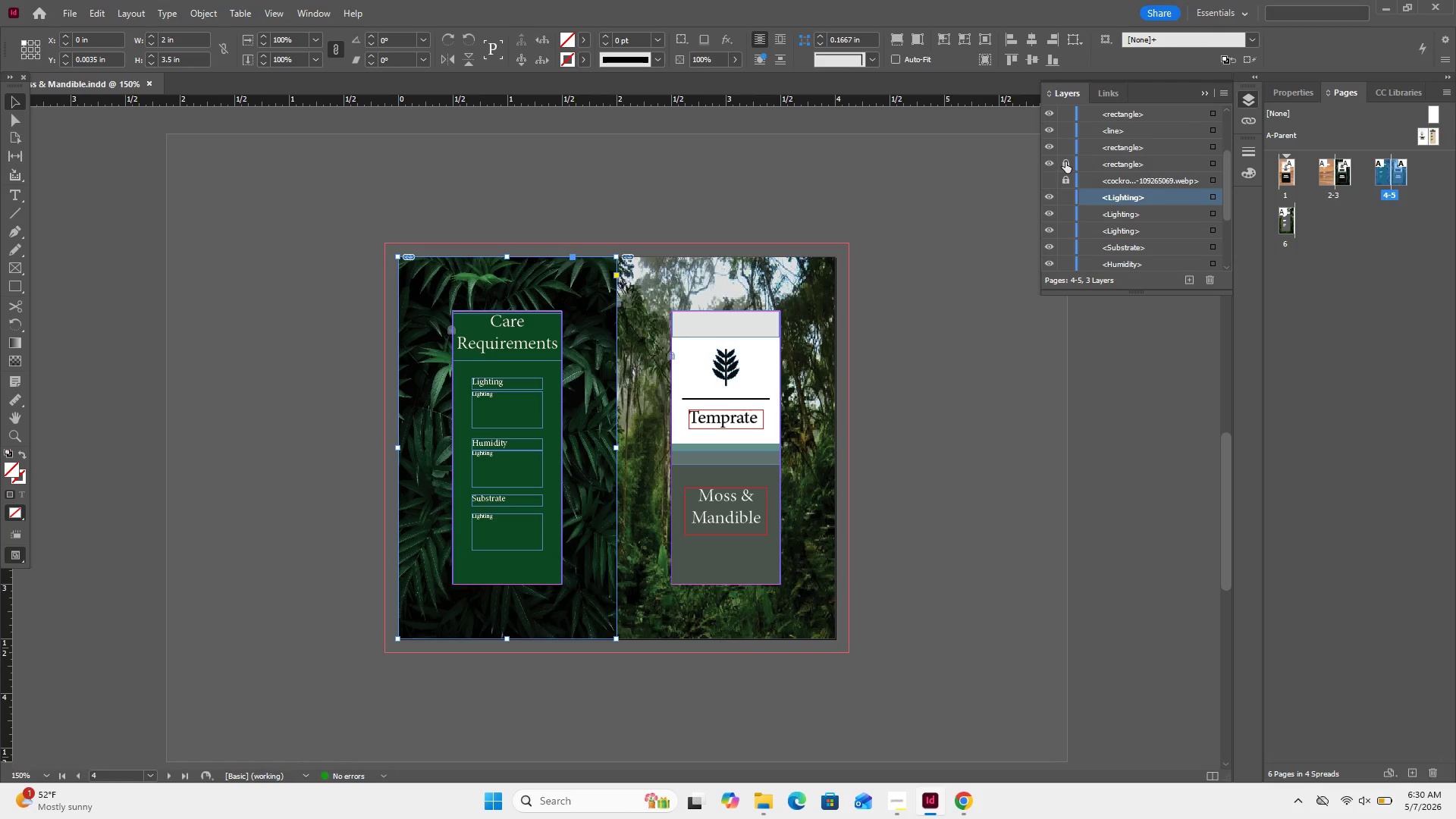 
left_click([1067, 161])
 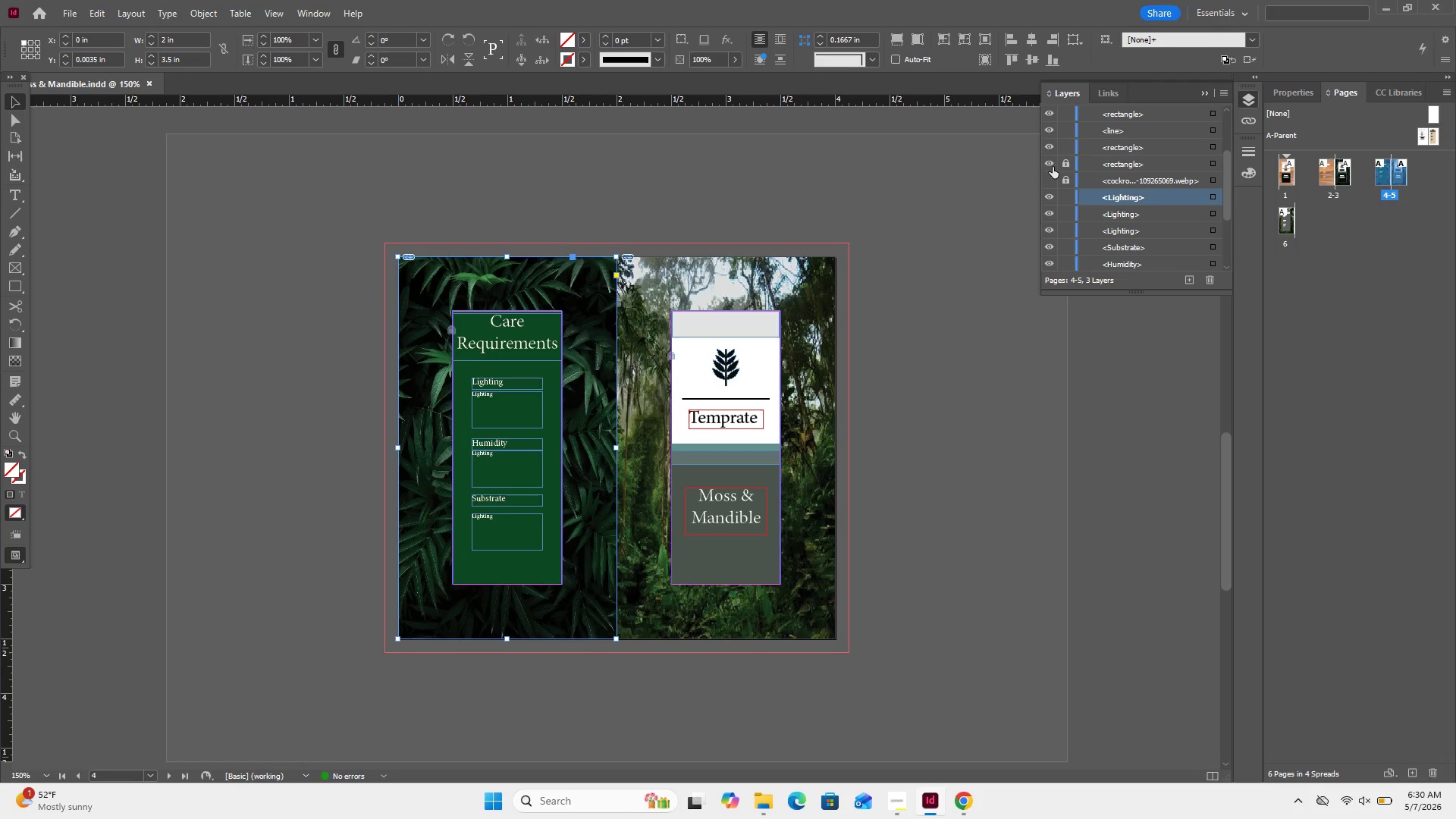 
left_click([1053, 167])
 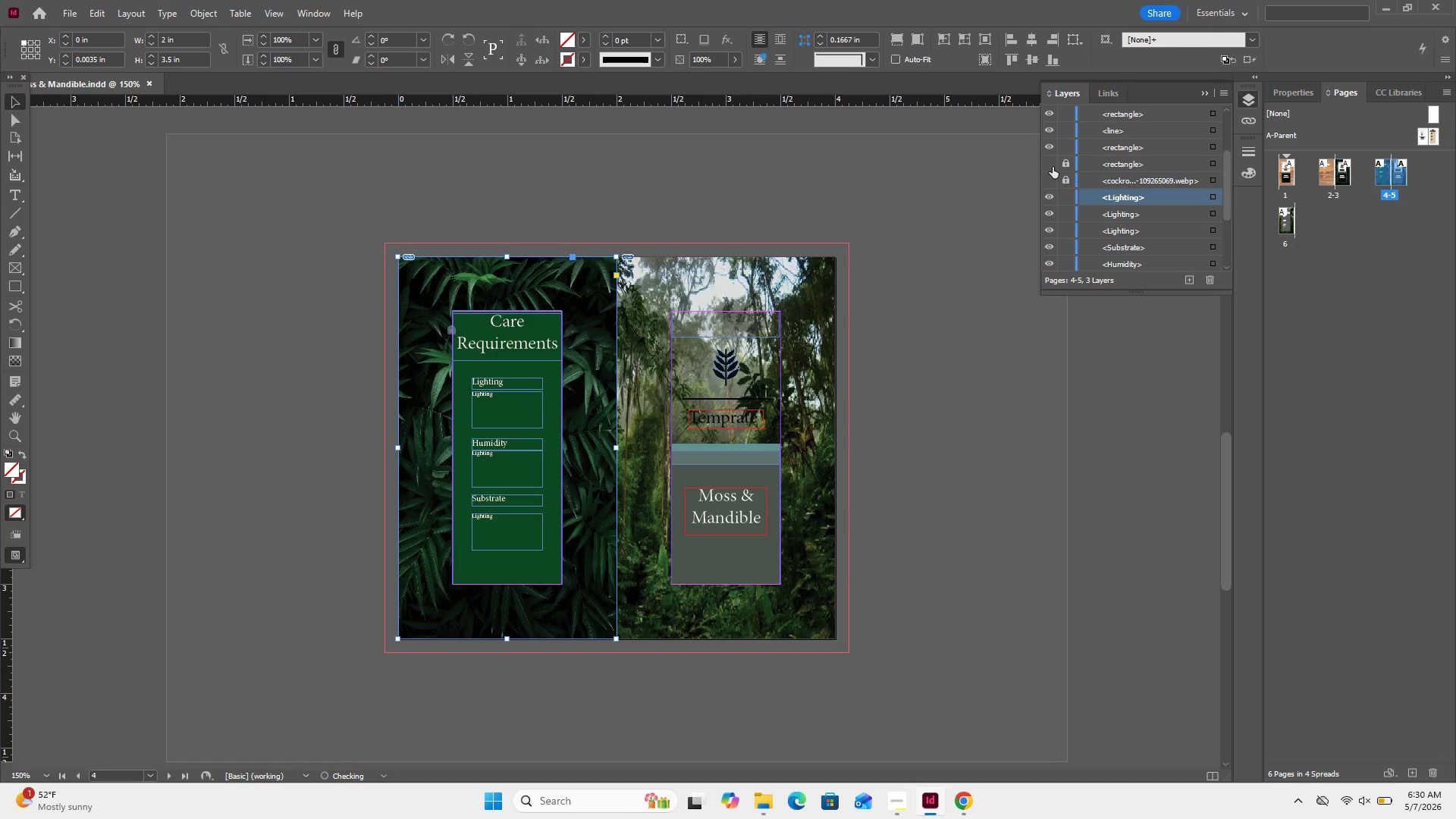 
left_click([1053, 167])
 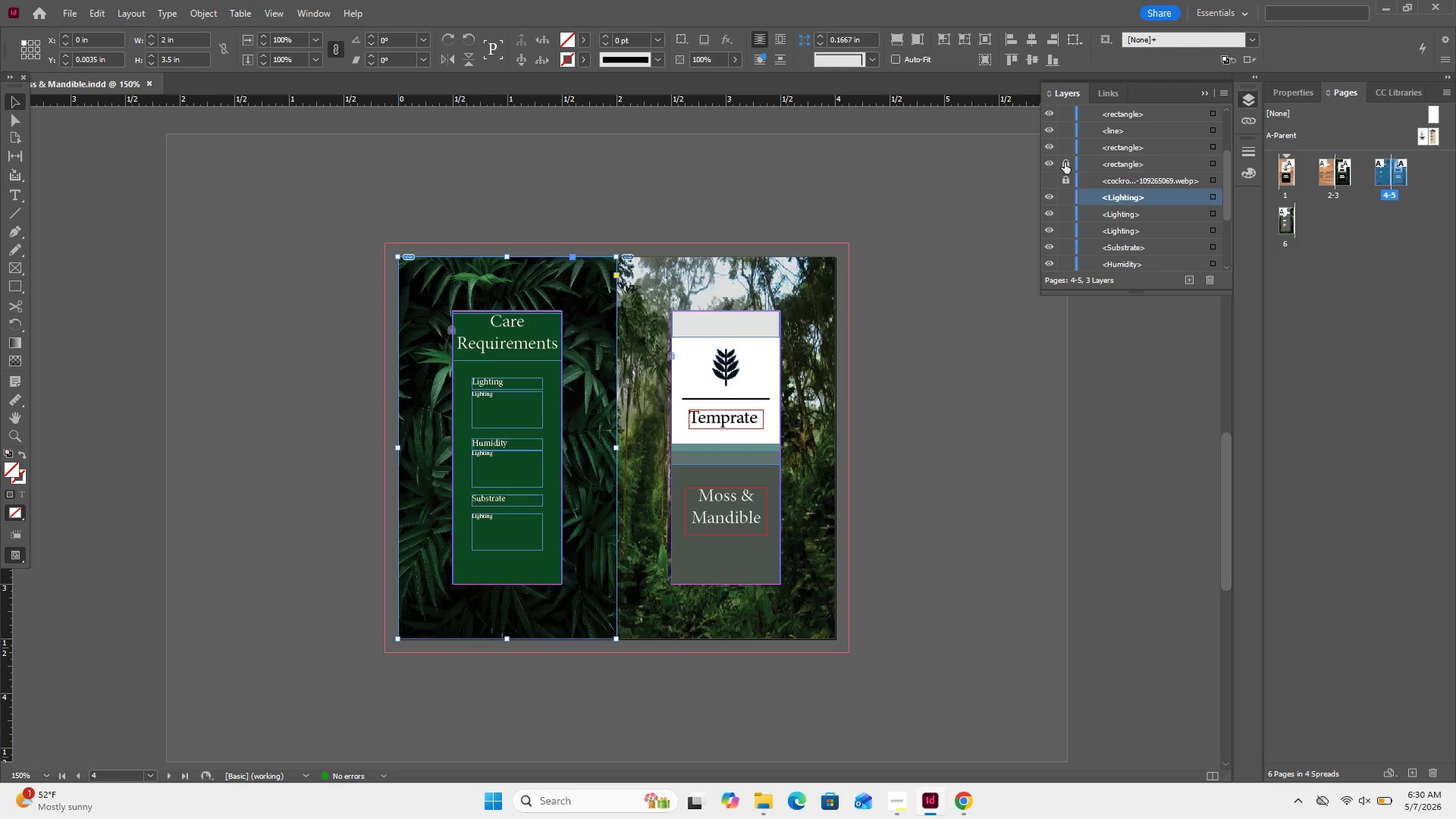 
left_click([1065, 162])
 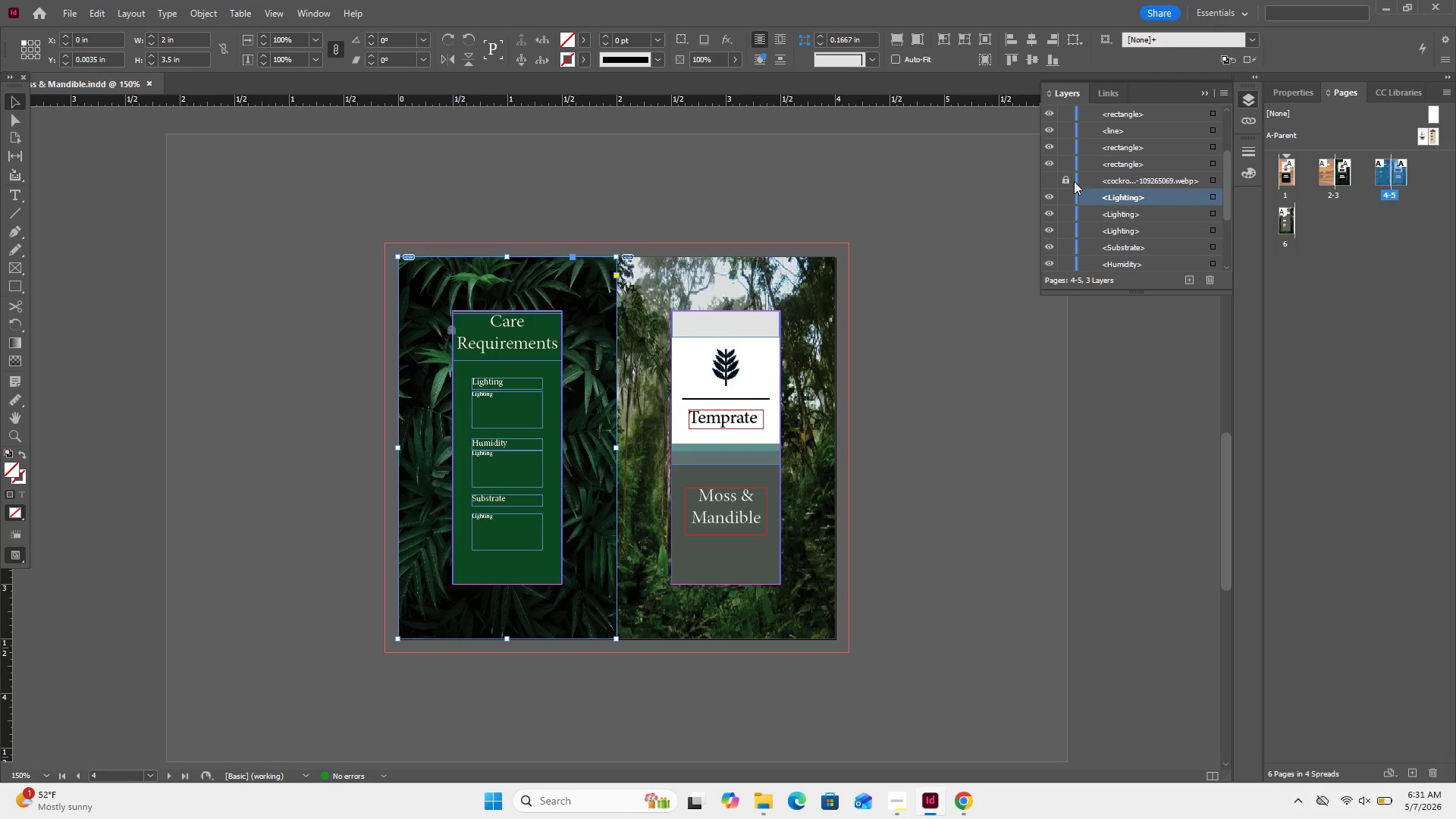 
left_click([1066, 184])
 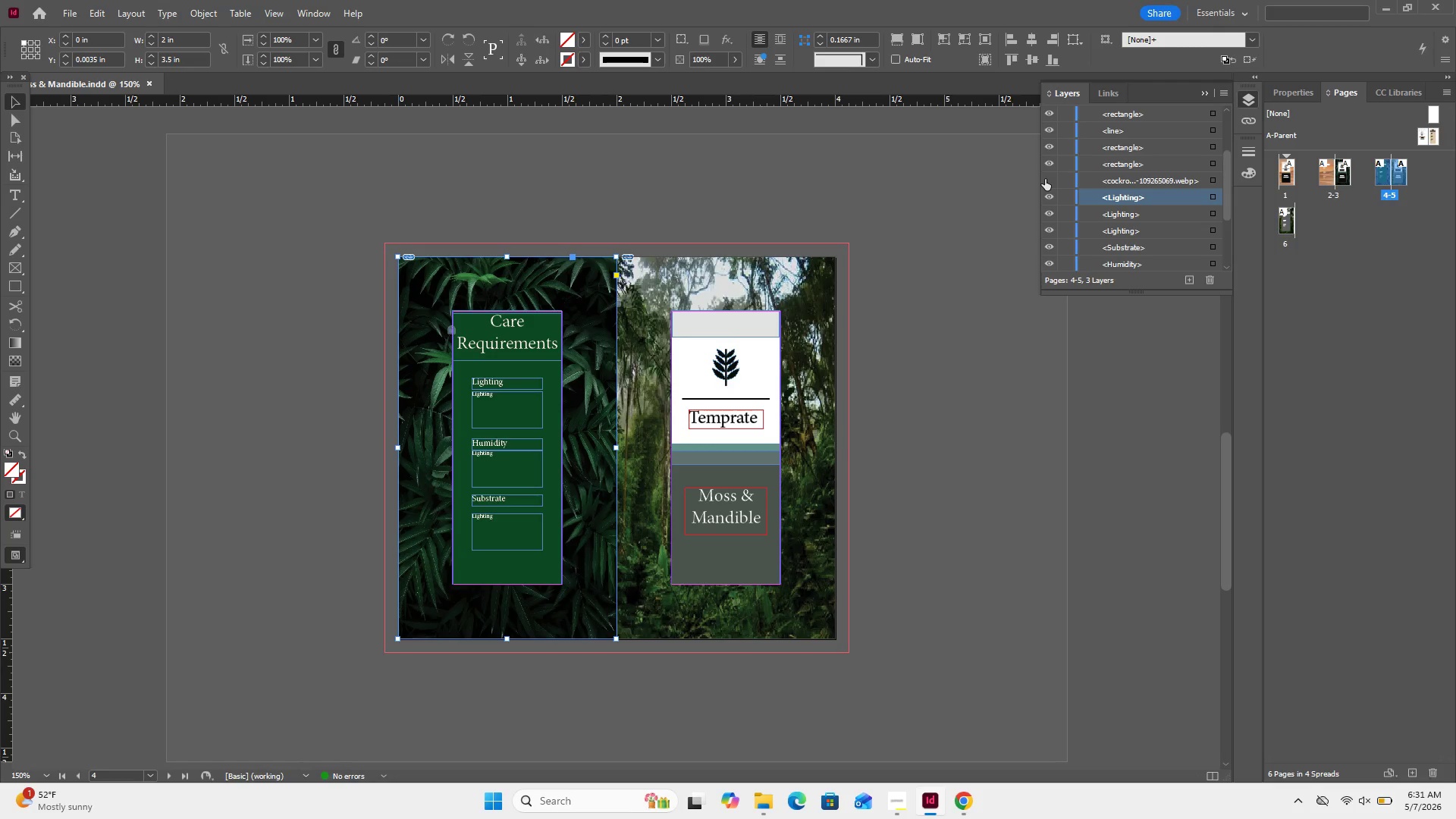 
left_click([1045, 179])
 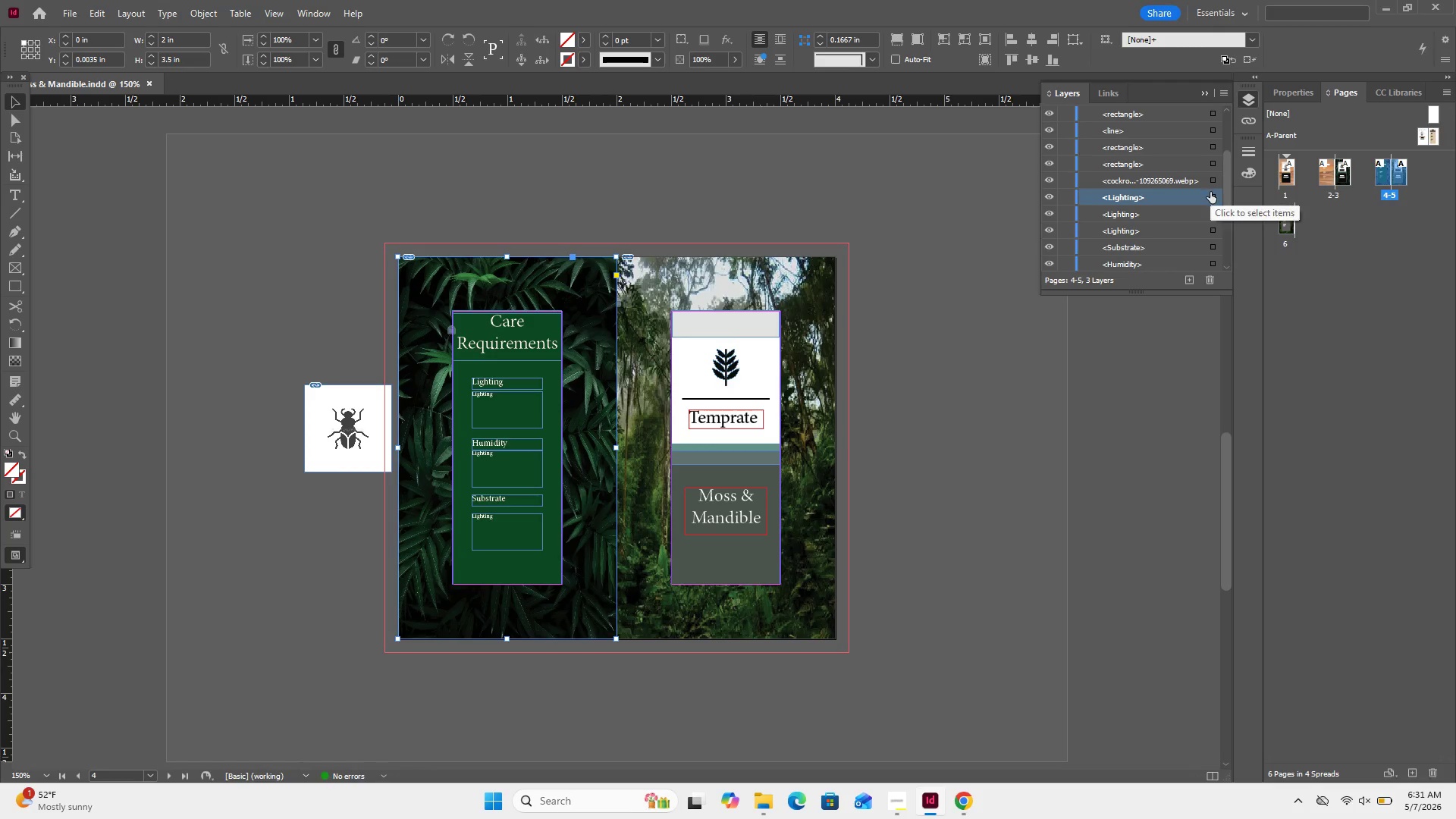 
left_click([1215, 175])
 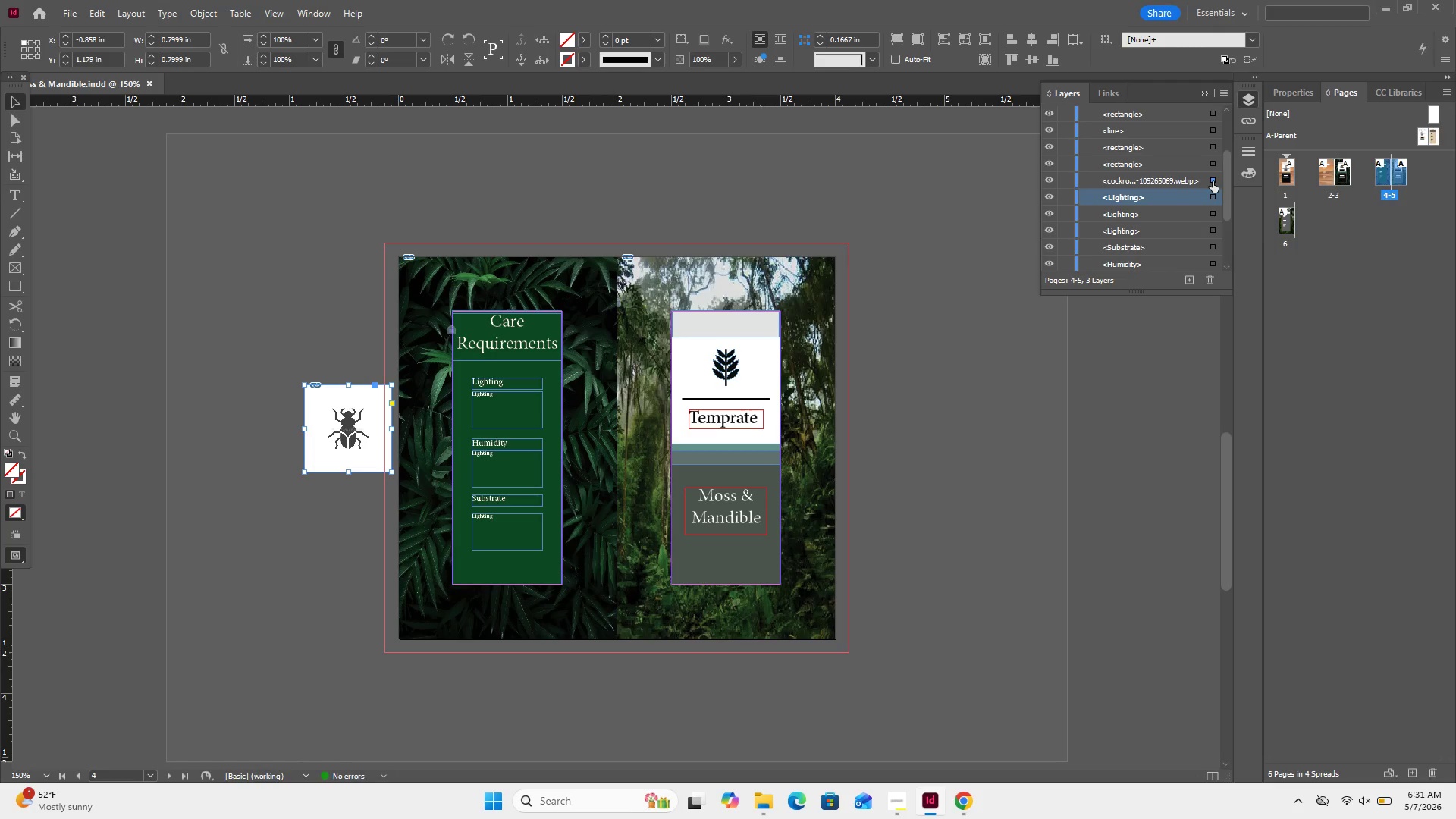 
key(Delete)
 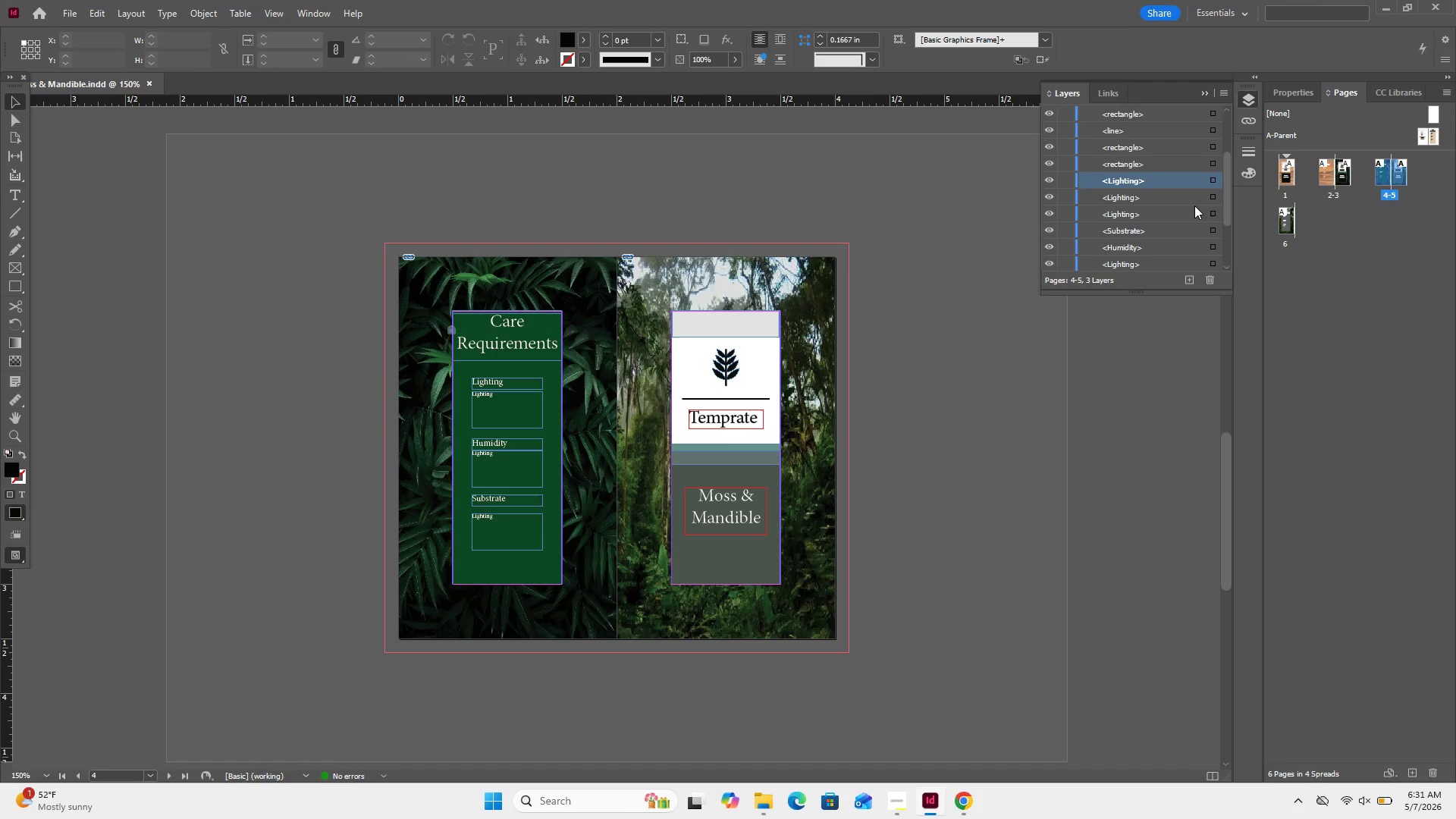 
scroll: coordinate [1193, 206], scroll_direction: down, amount: 2.0
 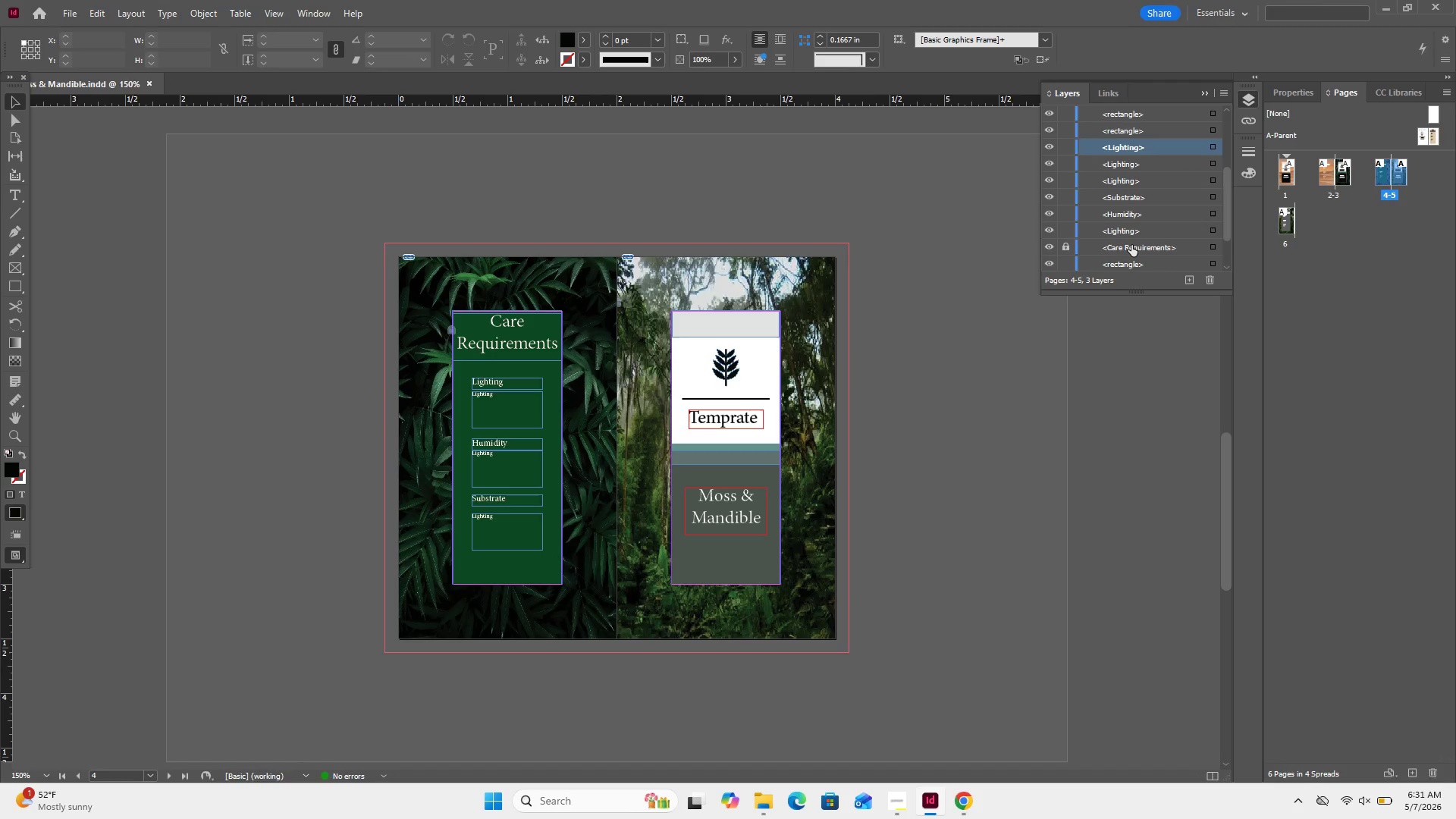 
left_click([1131, 245])
 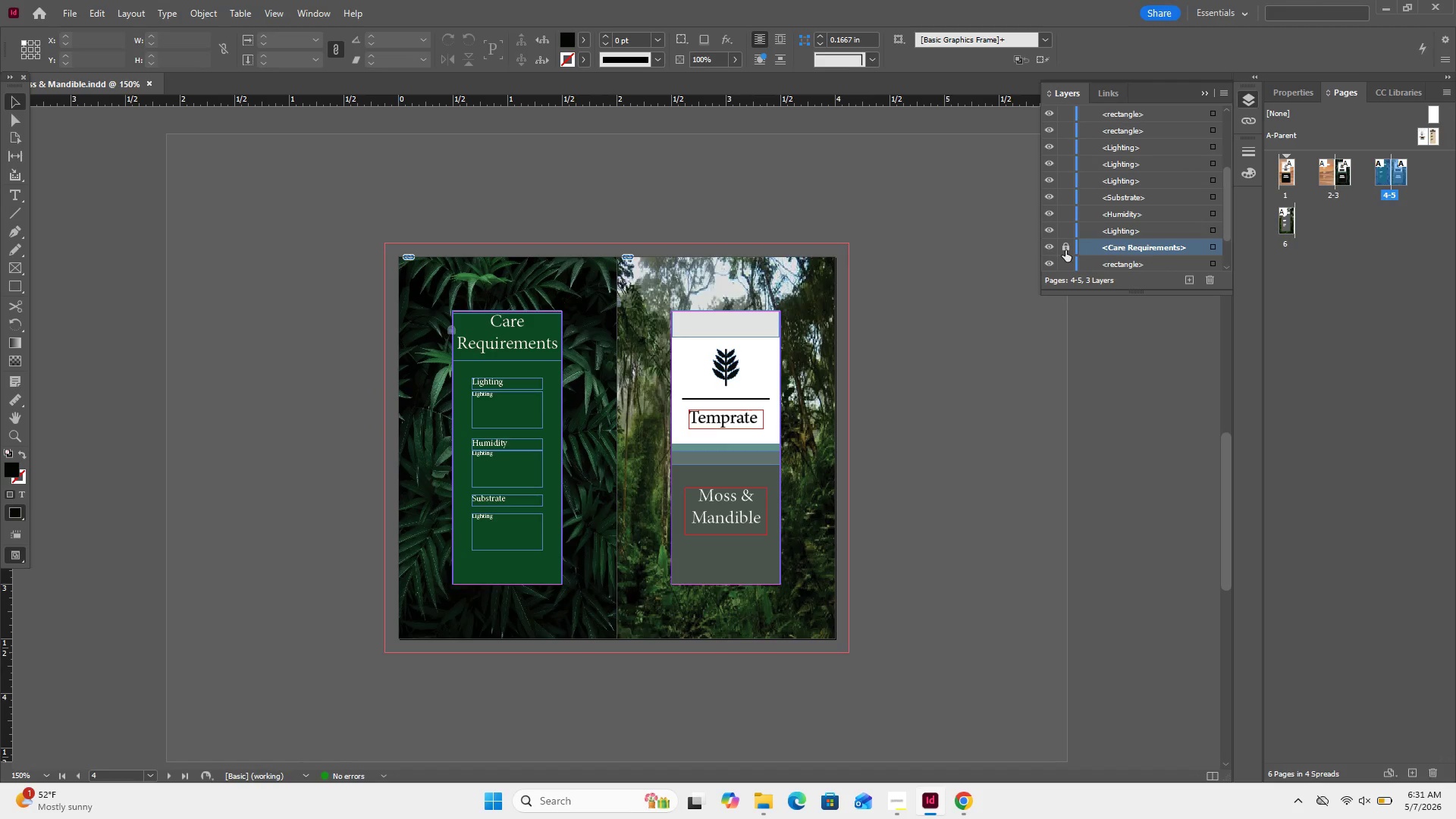 
left_click([1065, 250])
 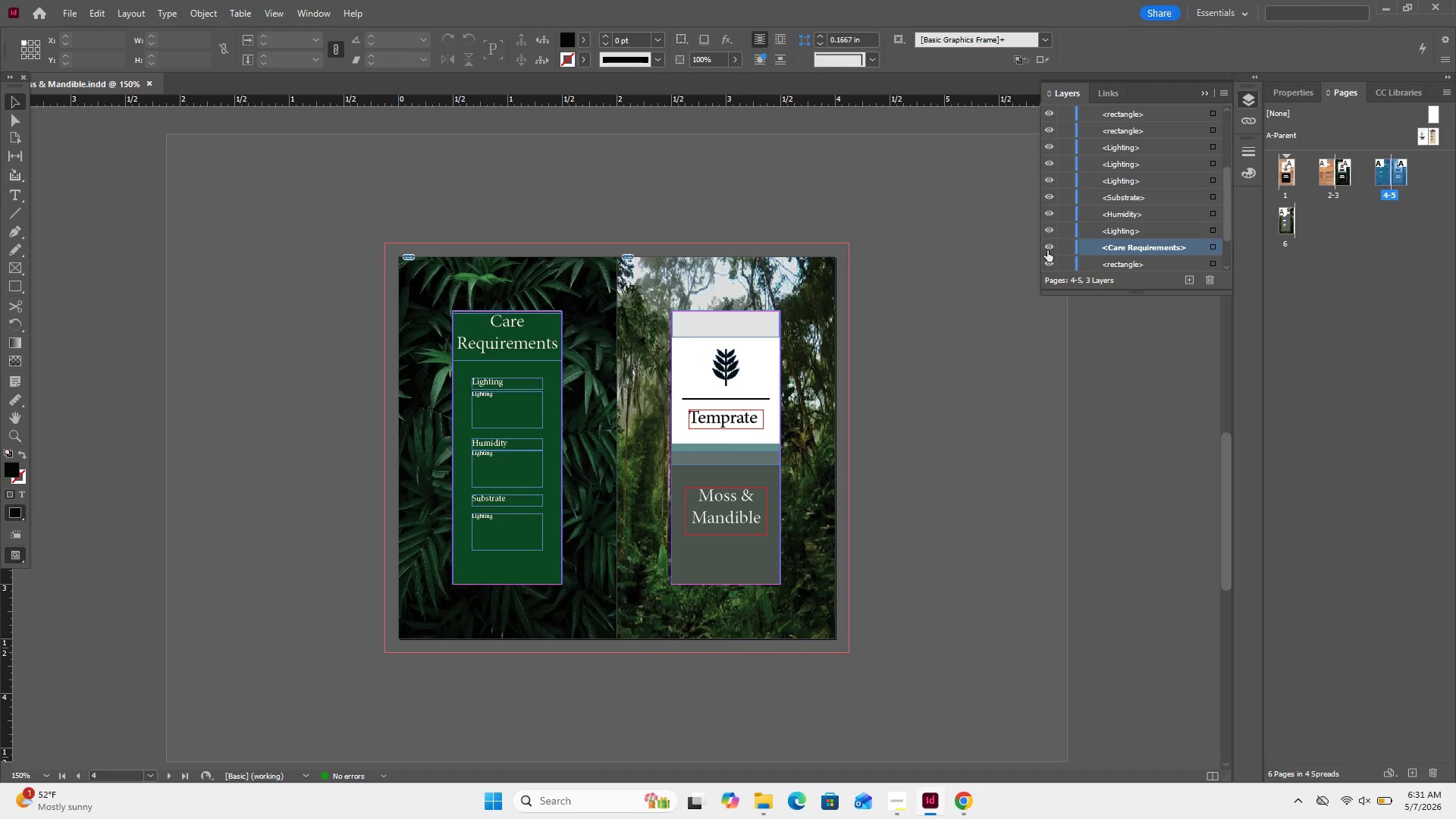 
left_click([1047, 250])
 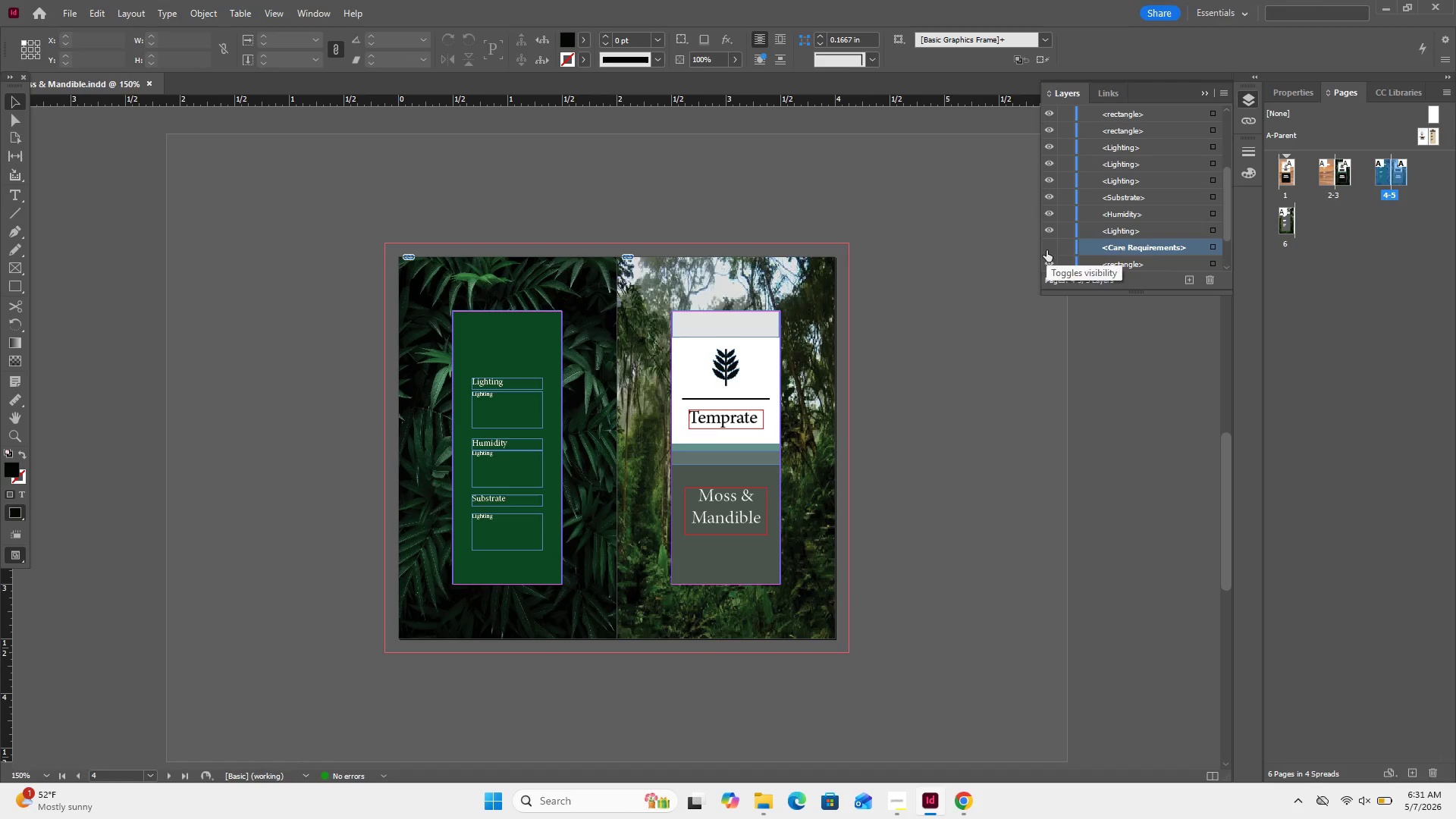 
left_click([1046, 250])
 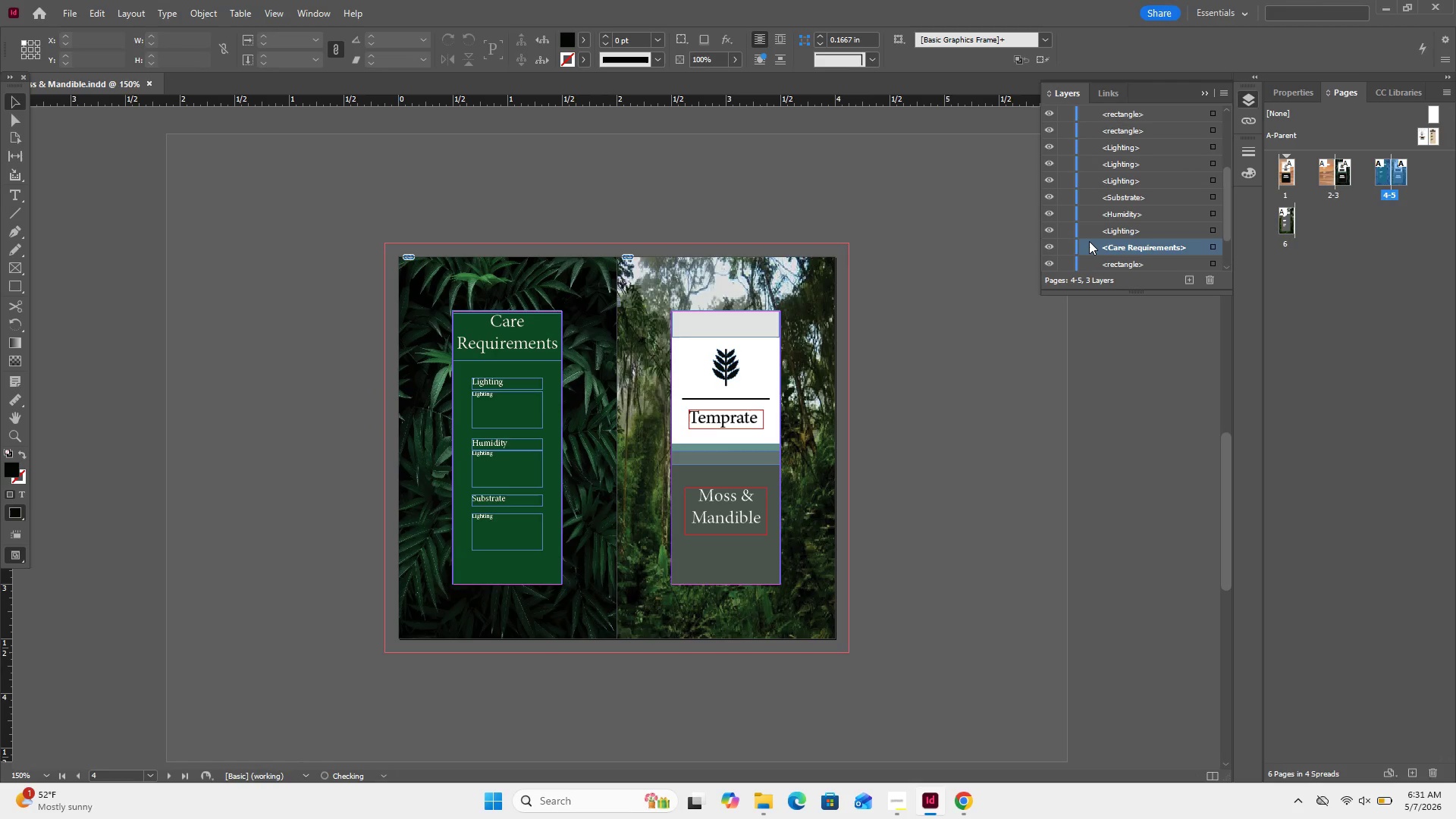 
scroll: coordinate [1089, 241], scroll_direction: down, amount: 6.0
 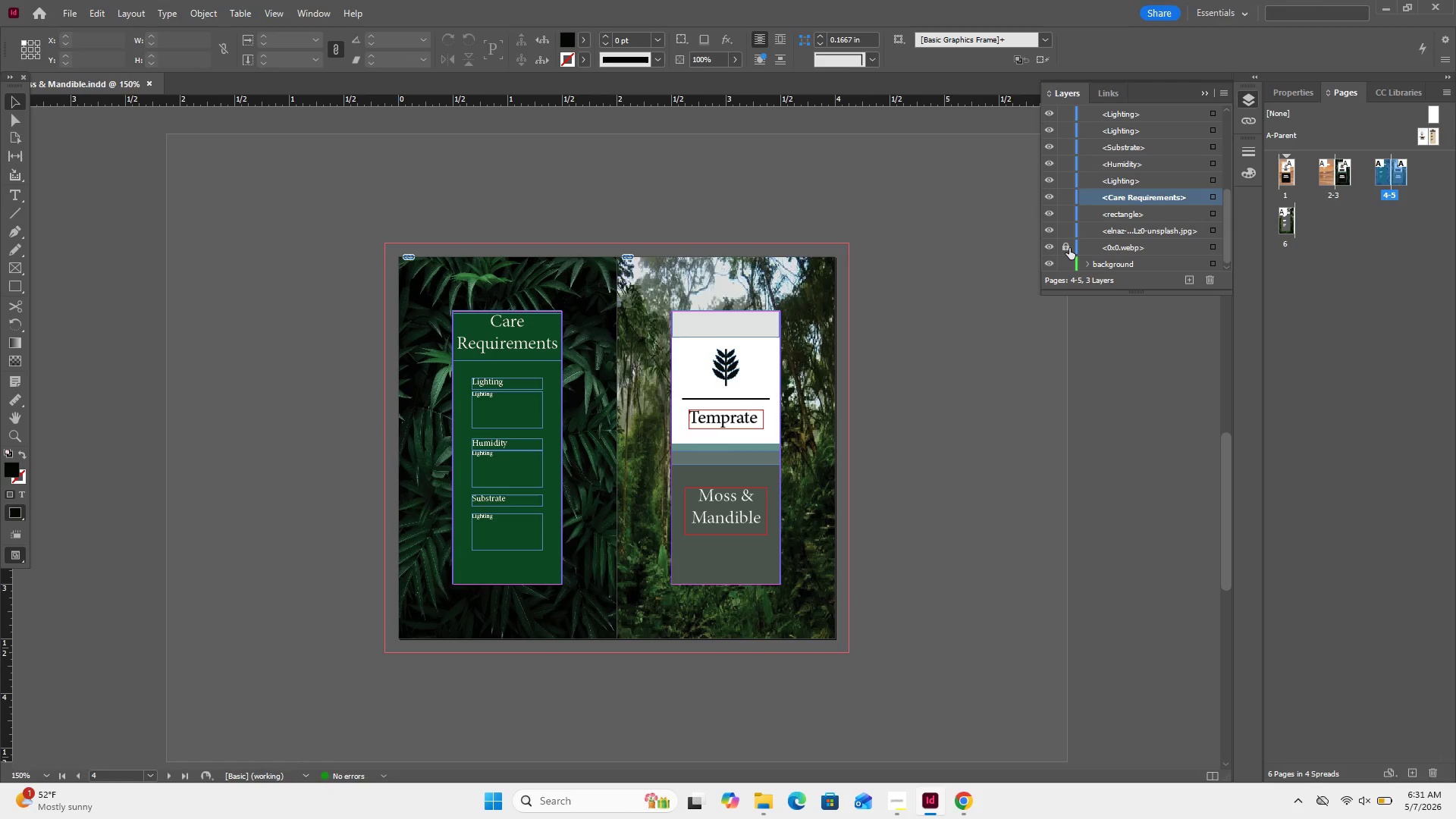 
left_click([1071, 248])
 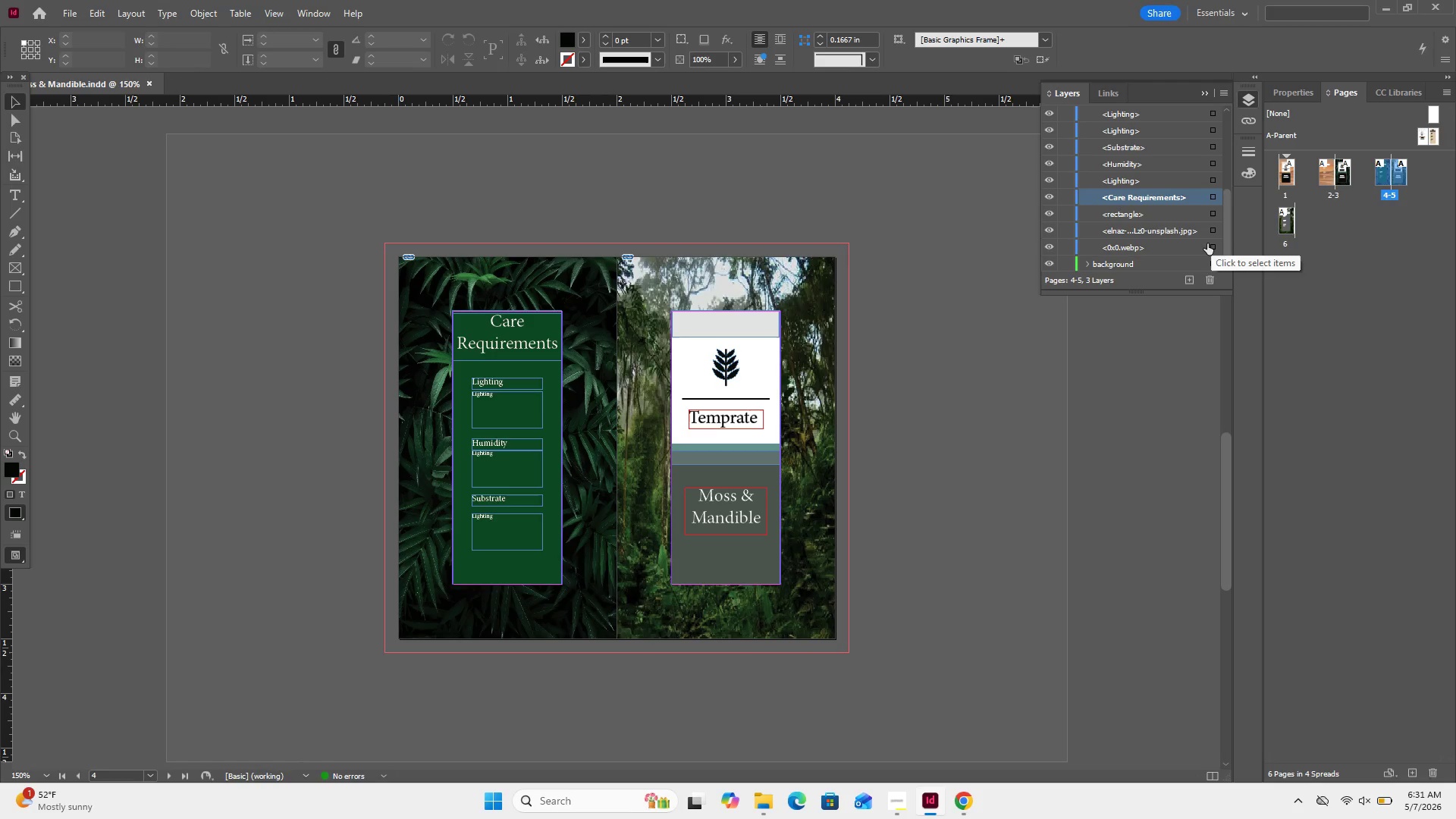 
left_click([1207, 244])
 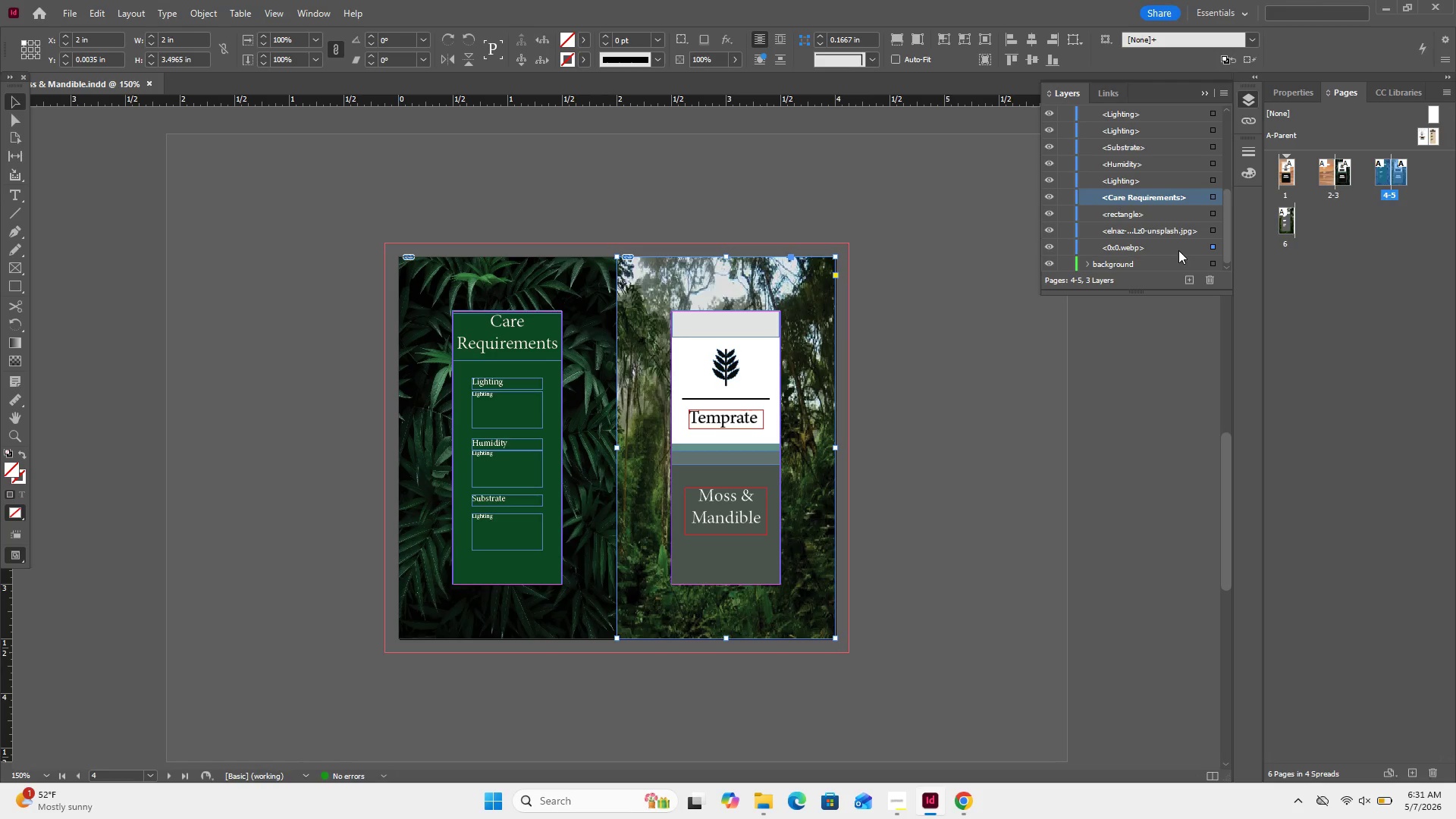 
scroll: coordinate [1178, 250], scroll_direction: down, amount: 1.0
 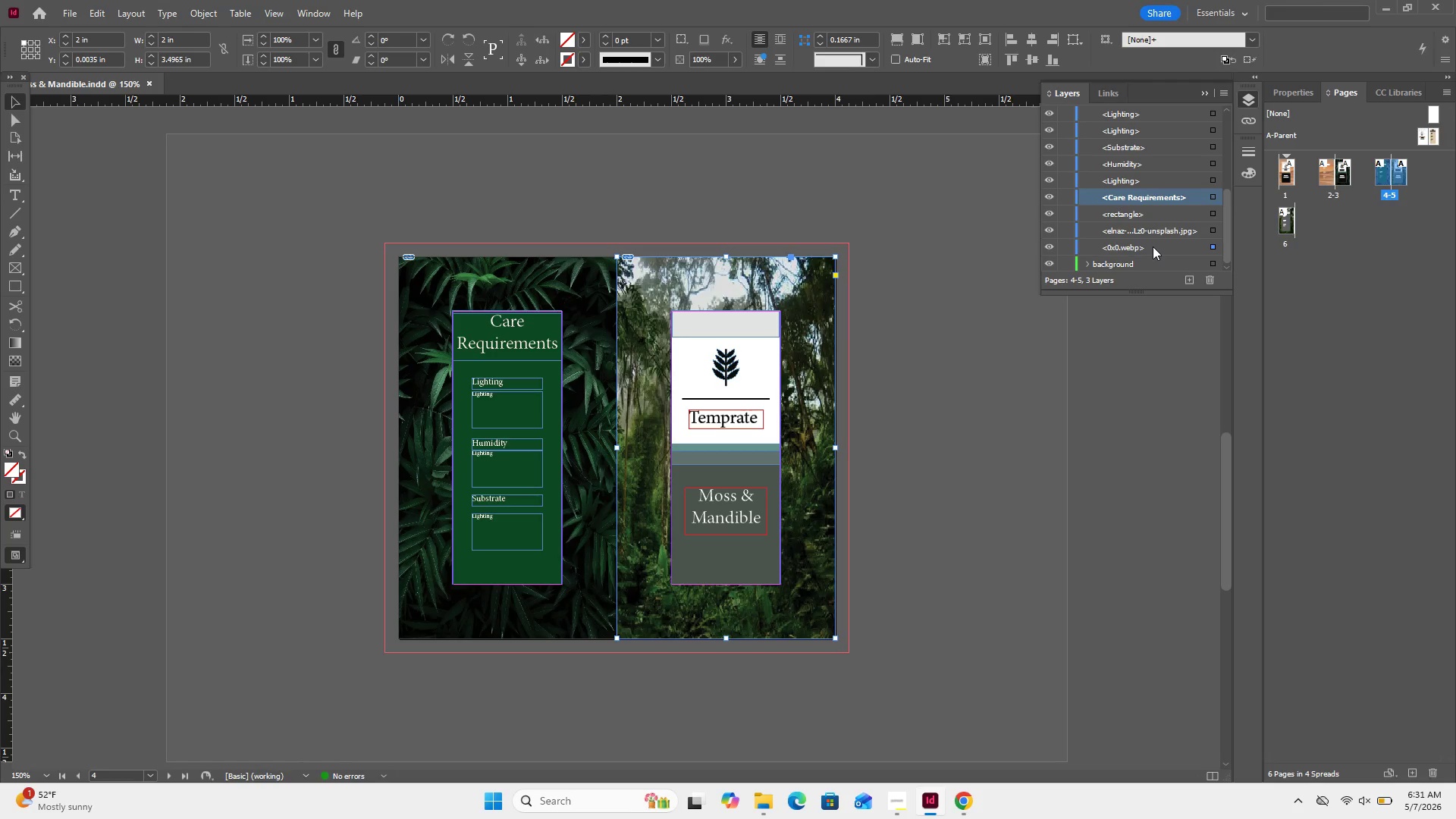 
left_click_drag(start_coordinate=[1153, 246], to_coordinate=[1147, 265])
 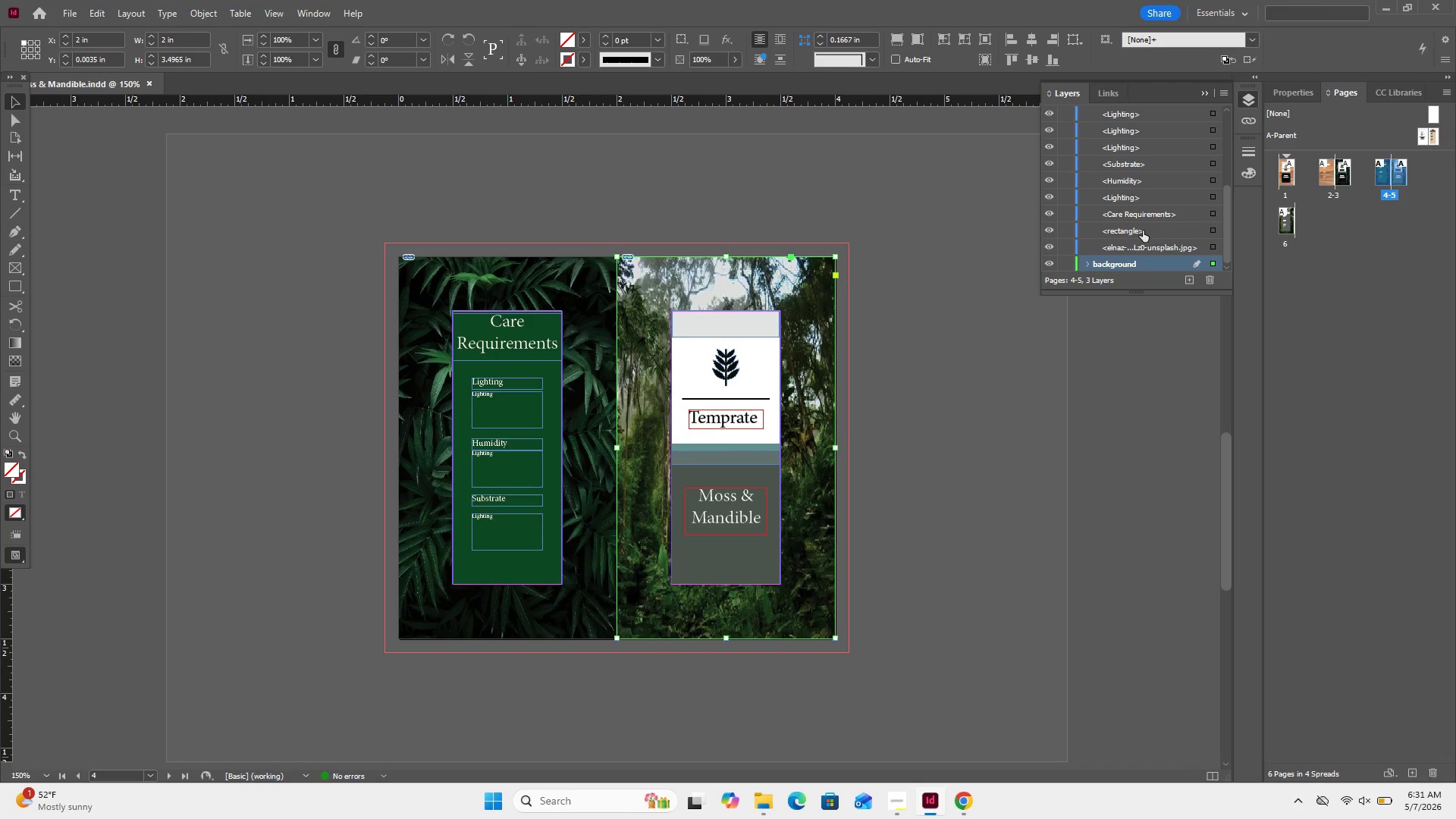 
left_click_drag(start_coordinate=[1143, 231], to_coordinate=[1144, 256])
 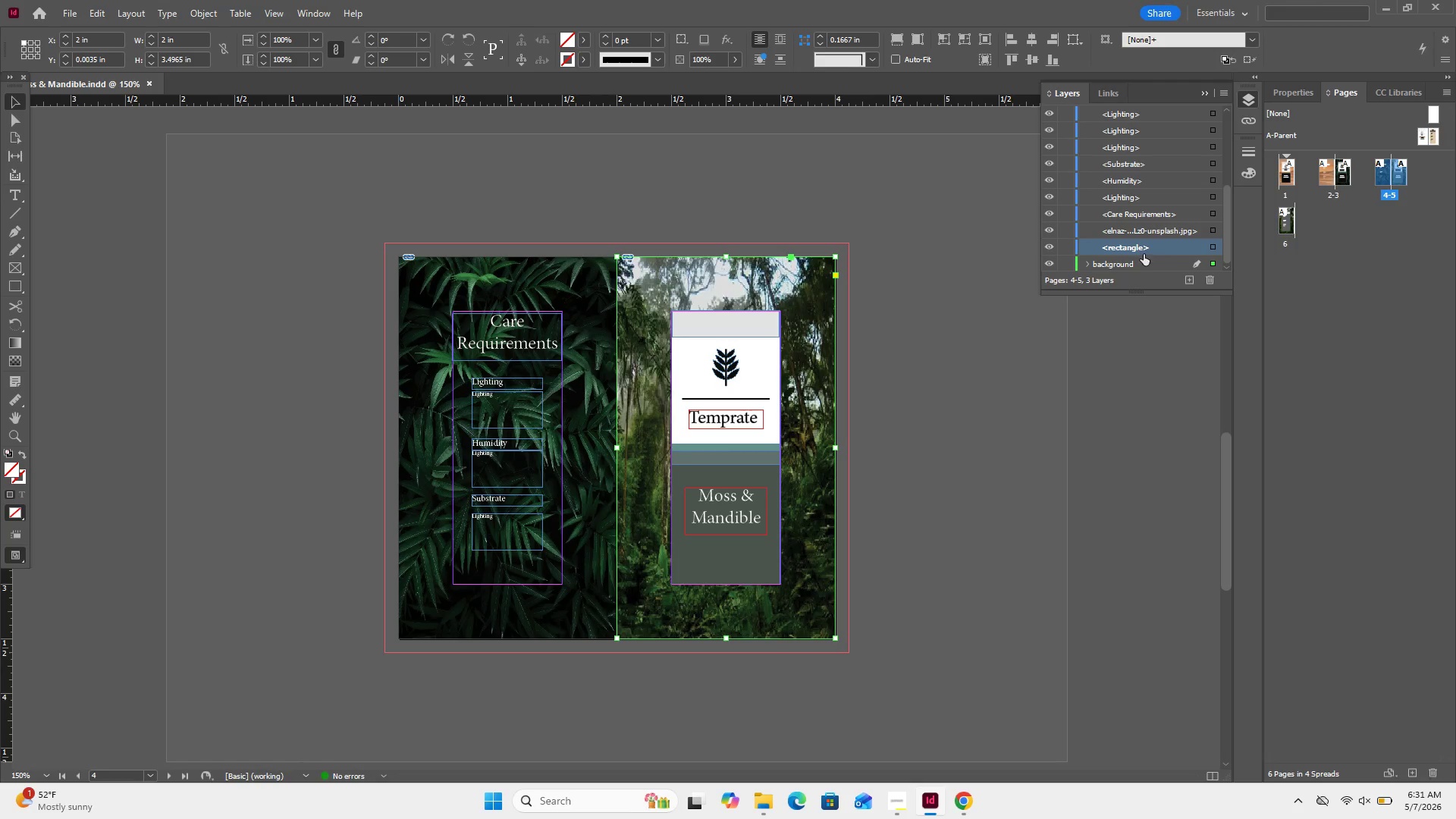 
left_click_drag(start_coordinate=[1141, 246], to_coordinate=[1147, 265])
 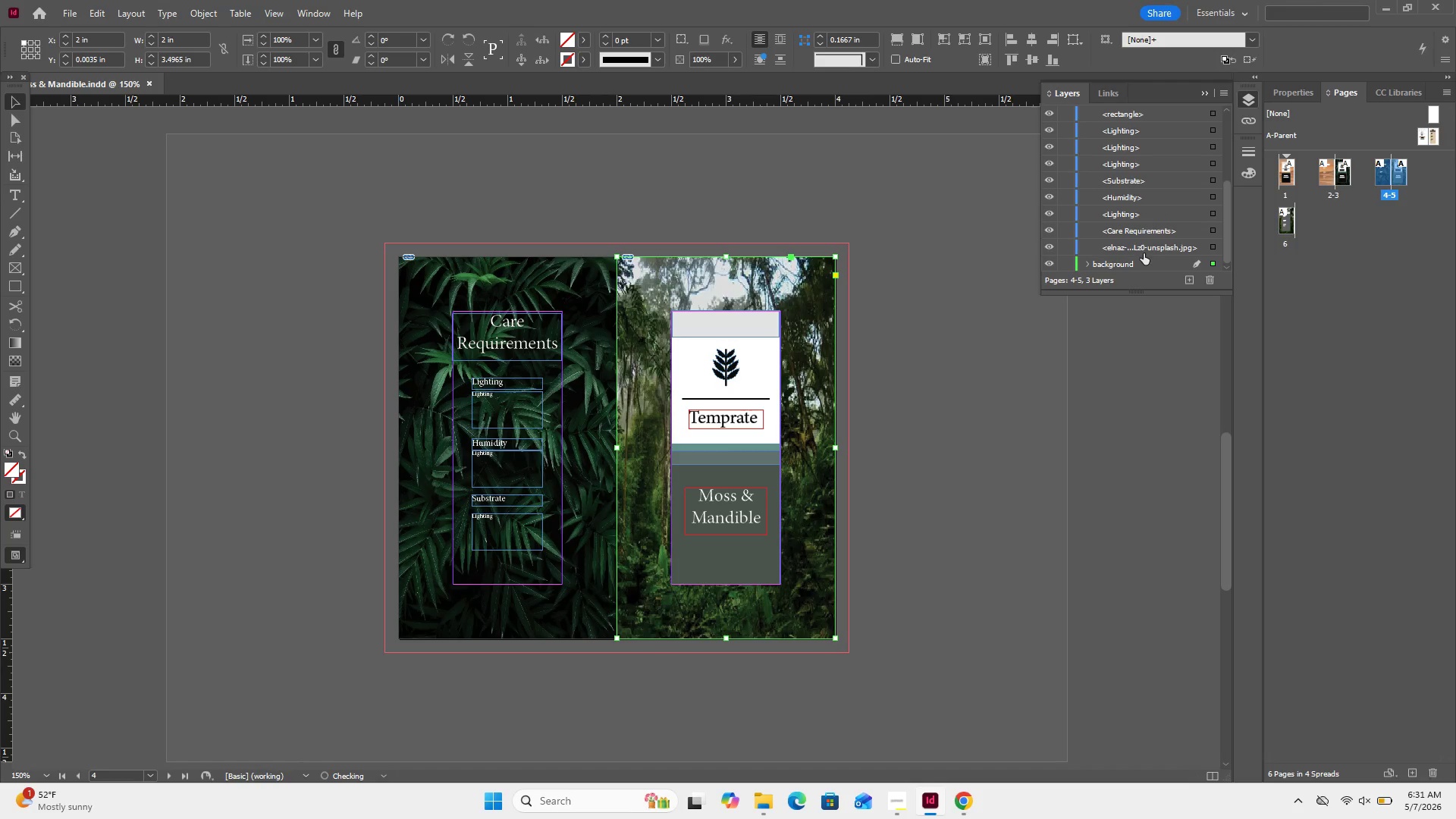 
scroll: coordinate [1144, 253], scroll_direction: down, amount: 1.0
 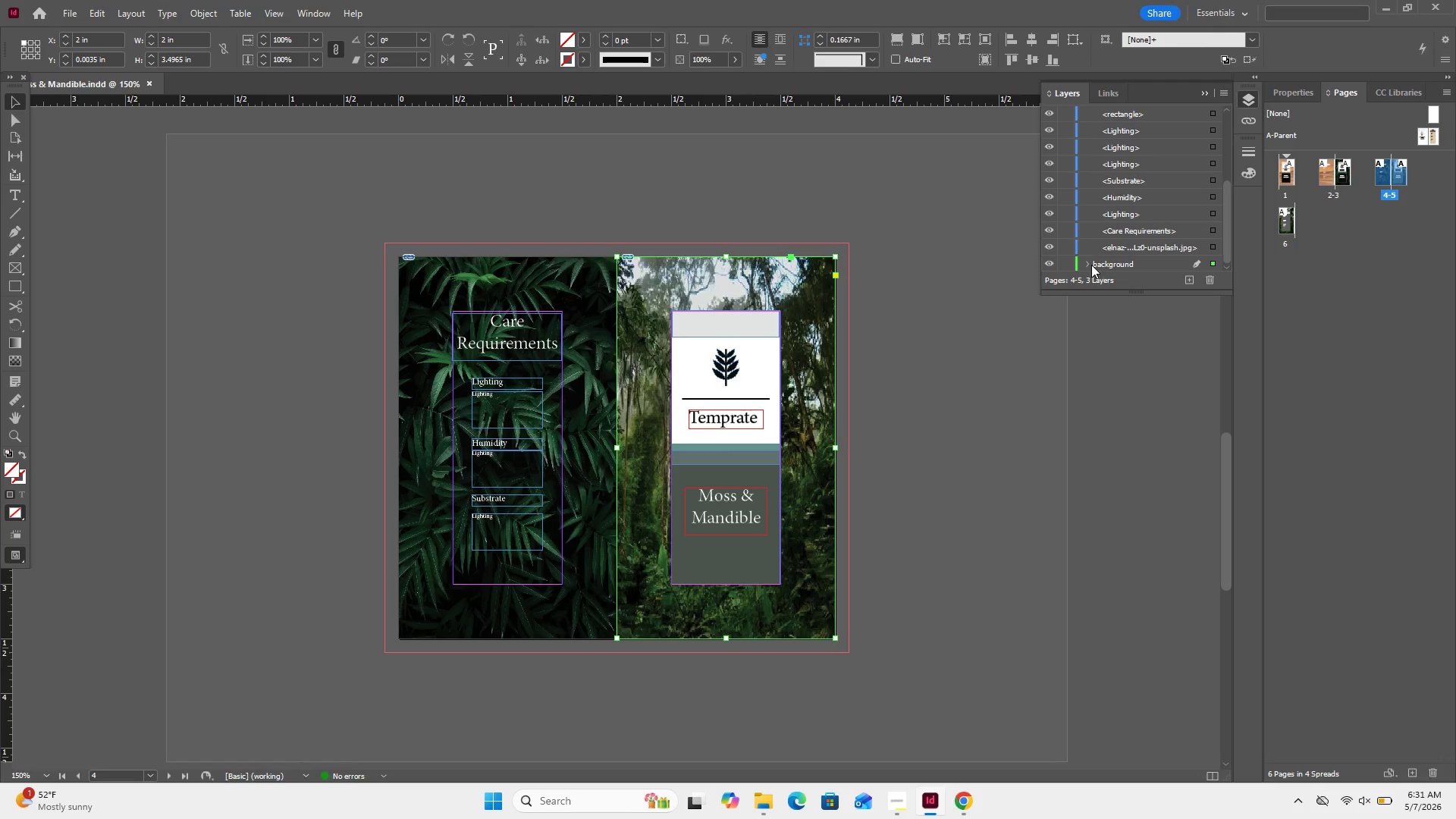 
left_click([1093, 265])
 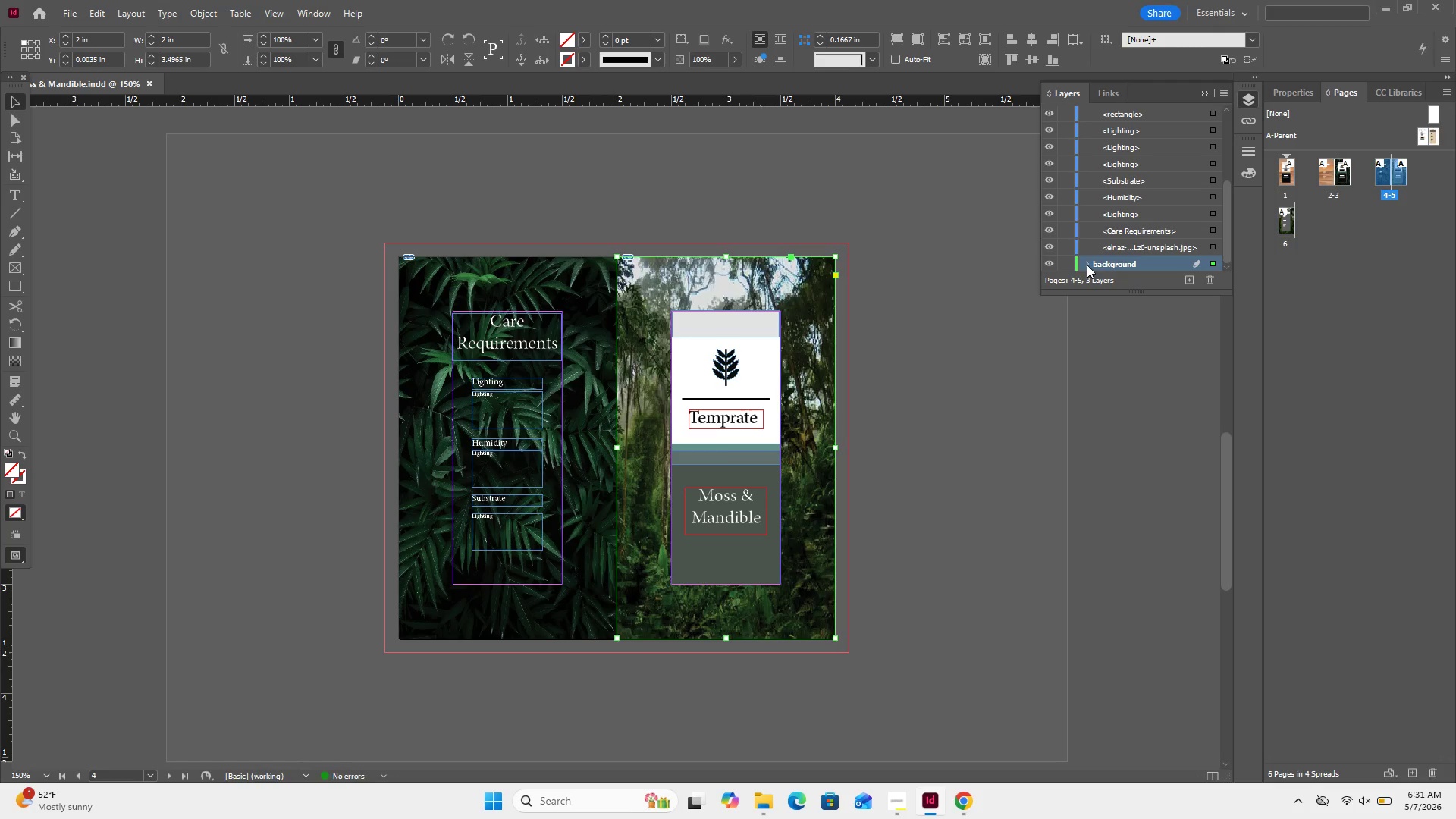 
left_click([1087, 265])
 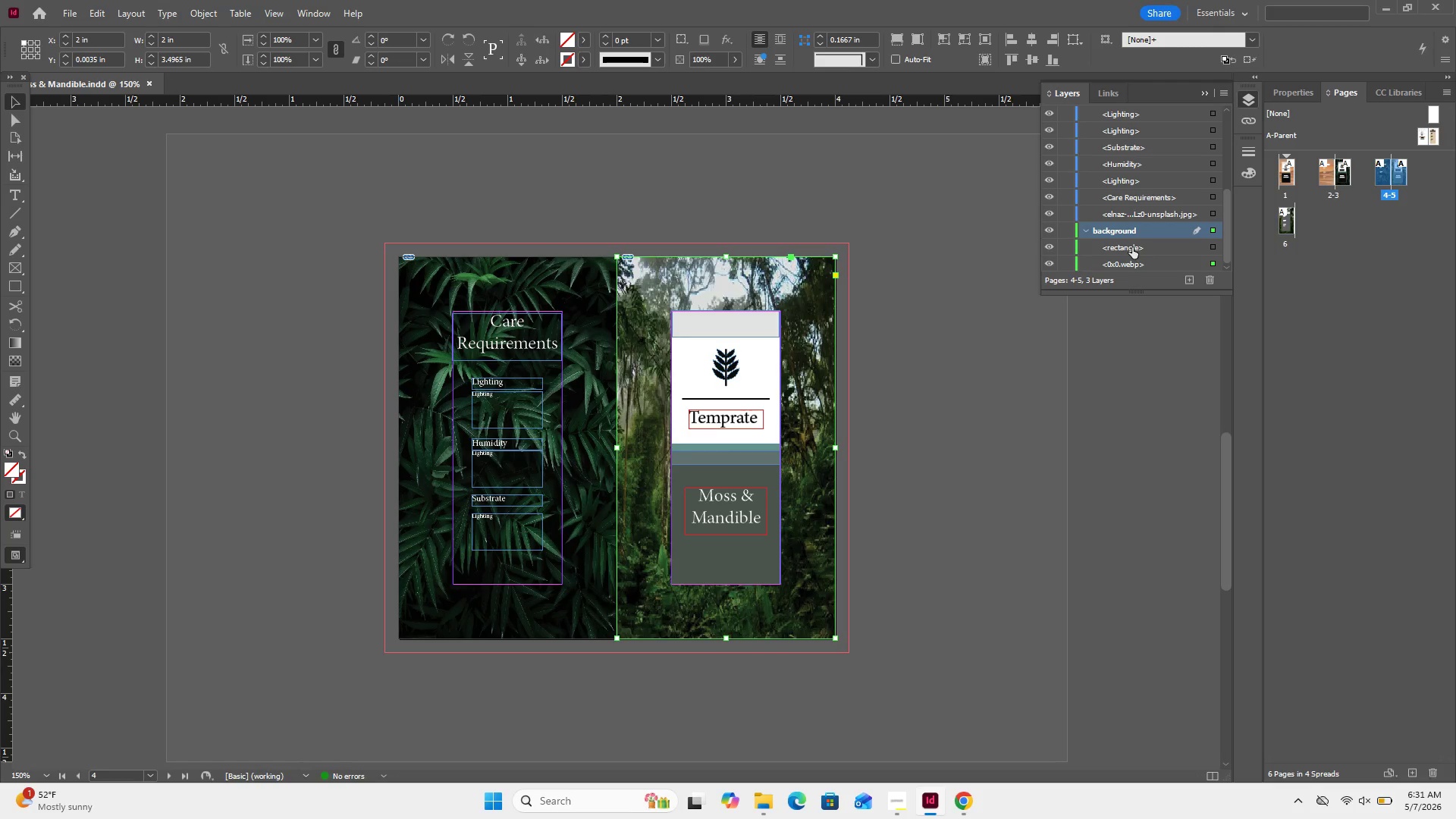 
wait(6.74)
 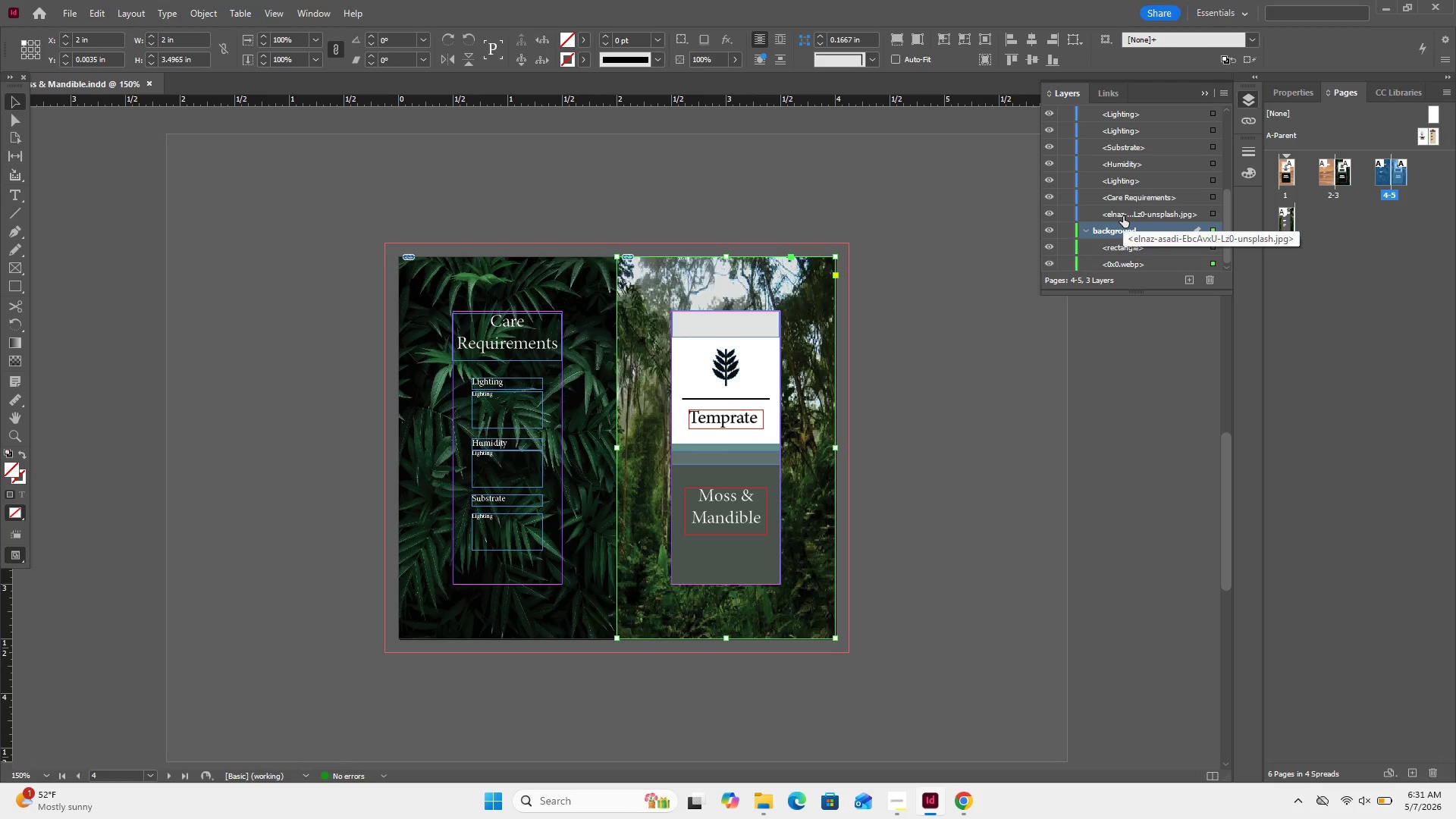 
scroll: coordinate [1118, 194], scroll_direction: up, amount: 2.0
 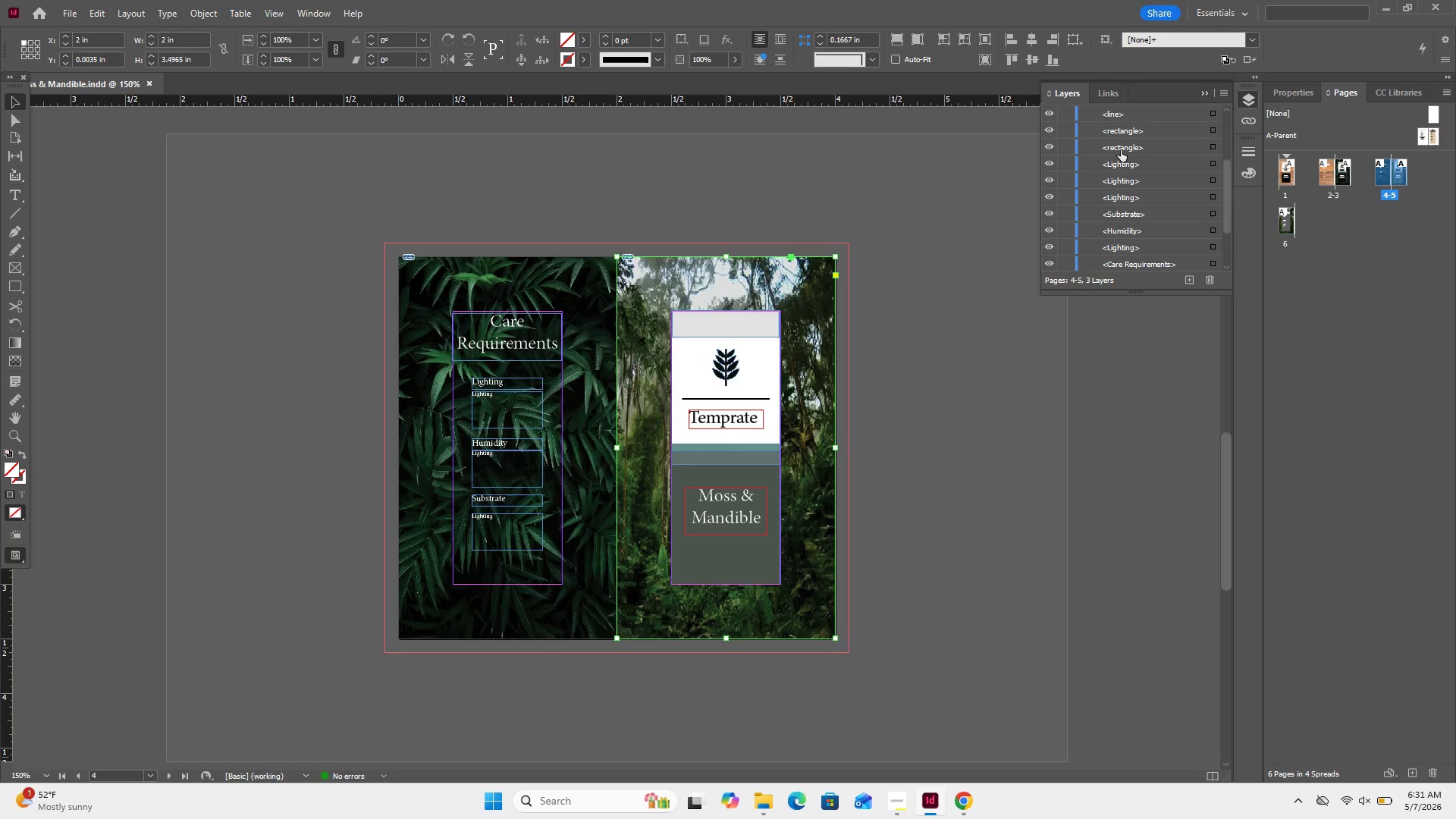 
left_click_drag(start_coordinate=[1121, 150], to_coordinate=[1147, 244])
 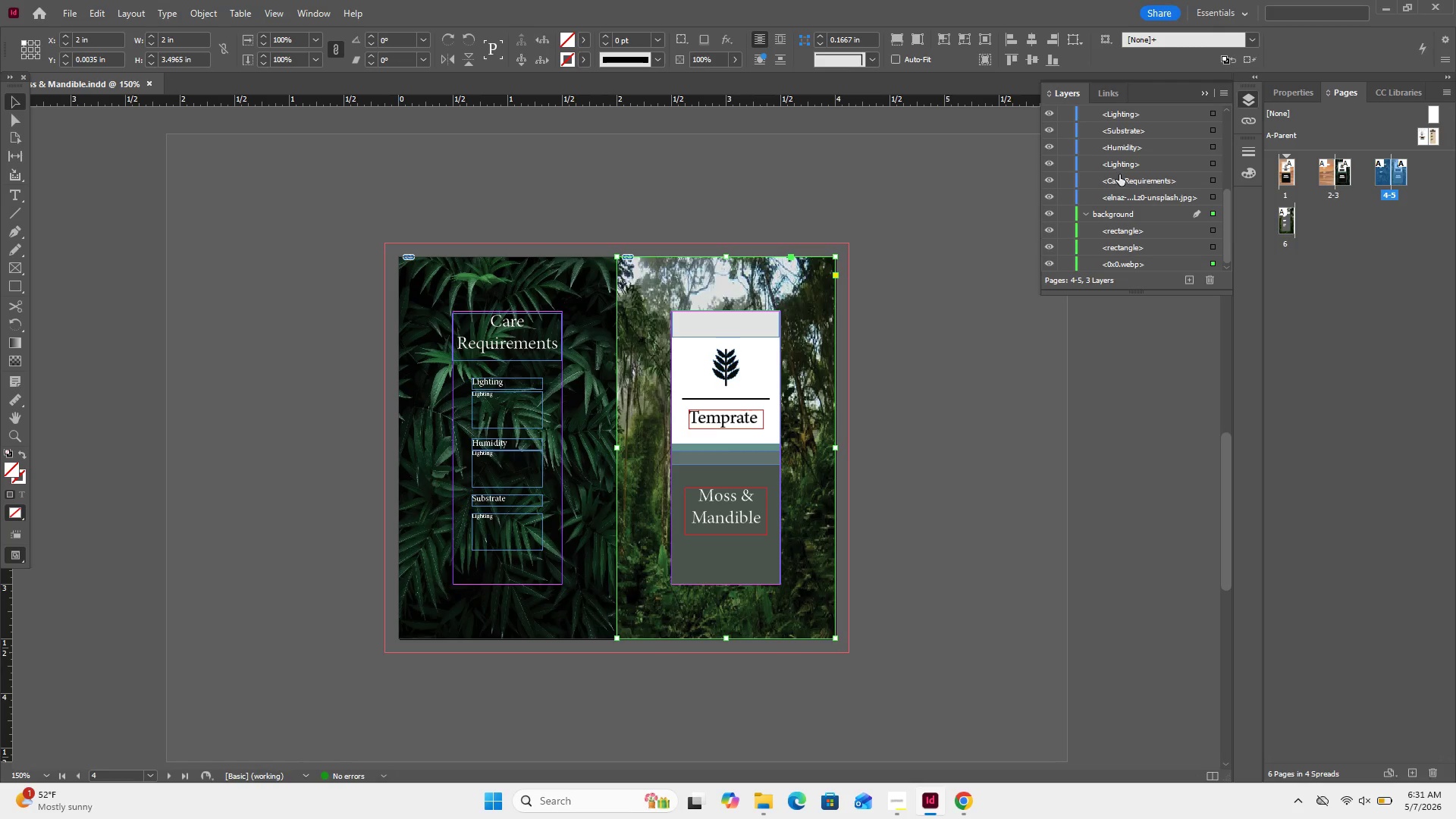 
scroll: coordinate [1119, 174], scroll_direction: up, amount: 7.0
 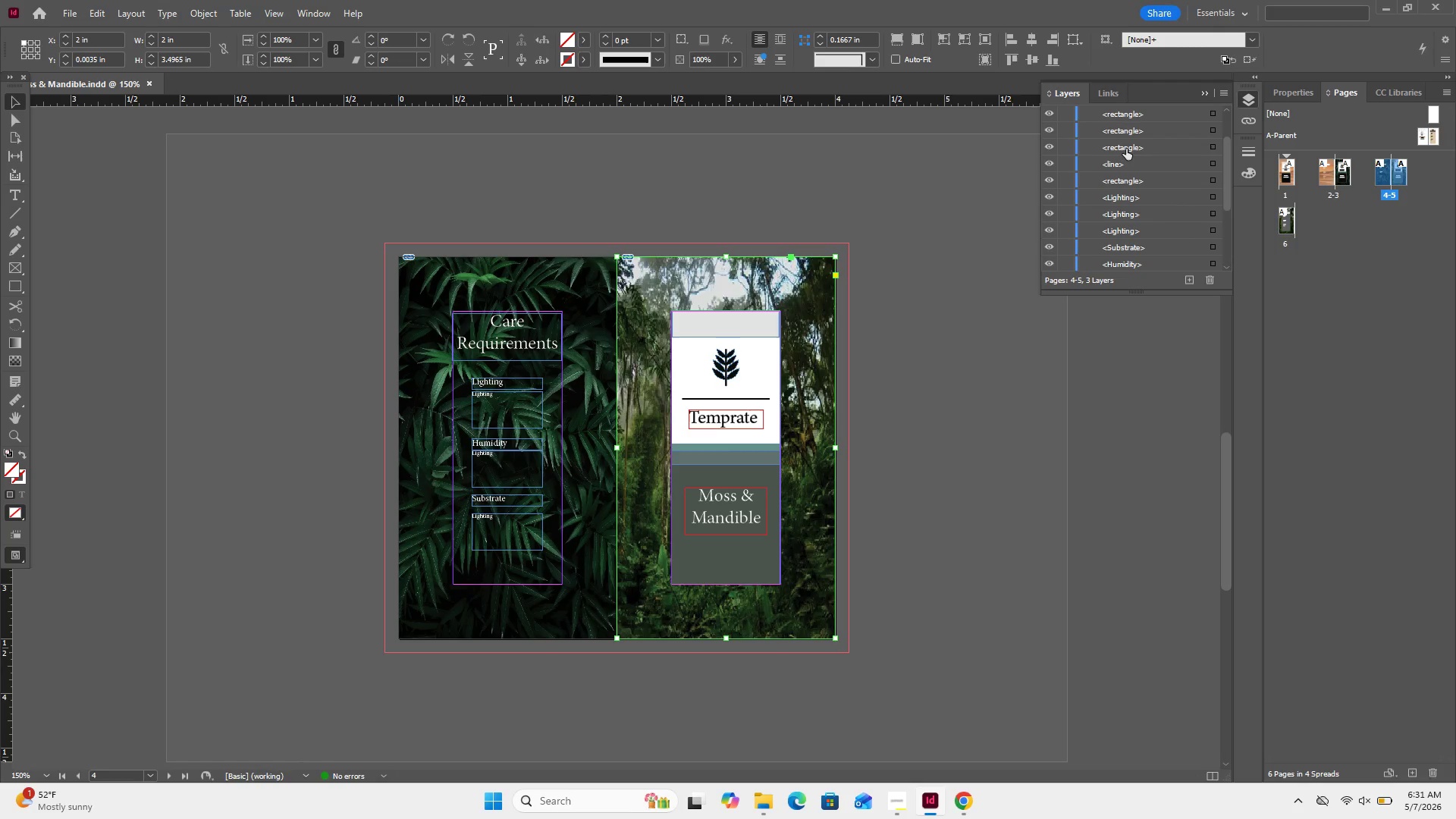 
left_click_drag(start_coordinate=[1127, 147], to_coordinate=[1129, 250])
 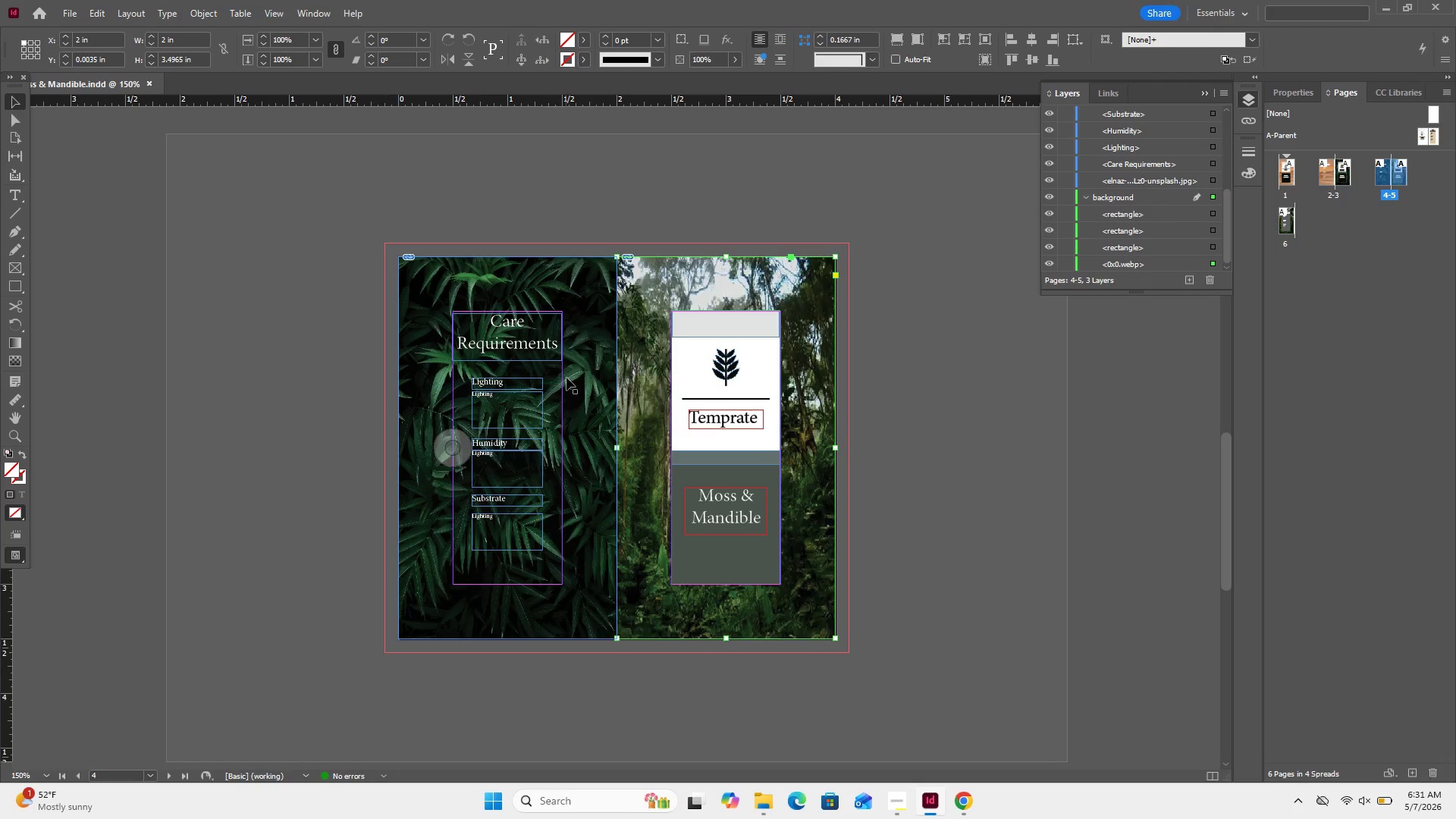 
left_click([556, 387])
 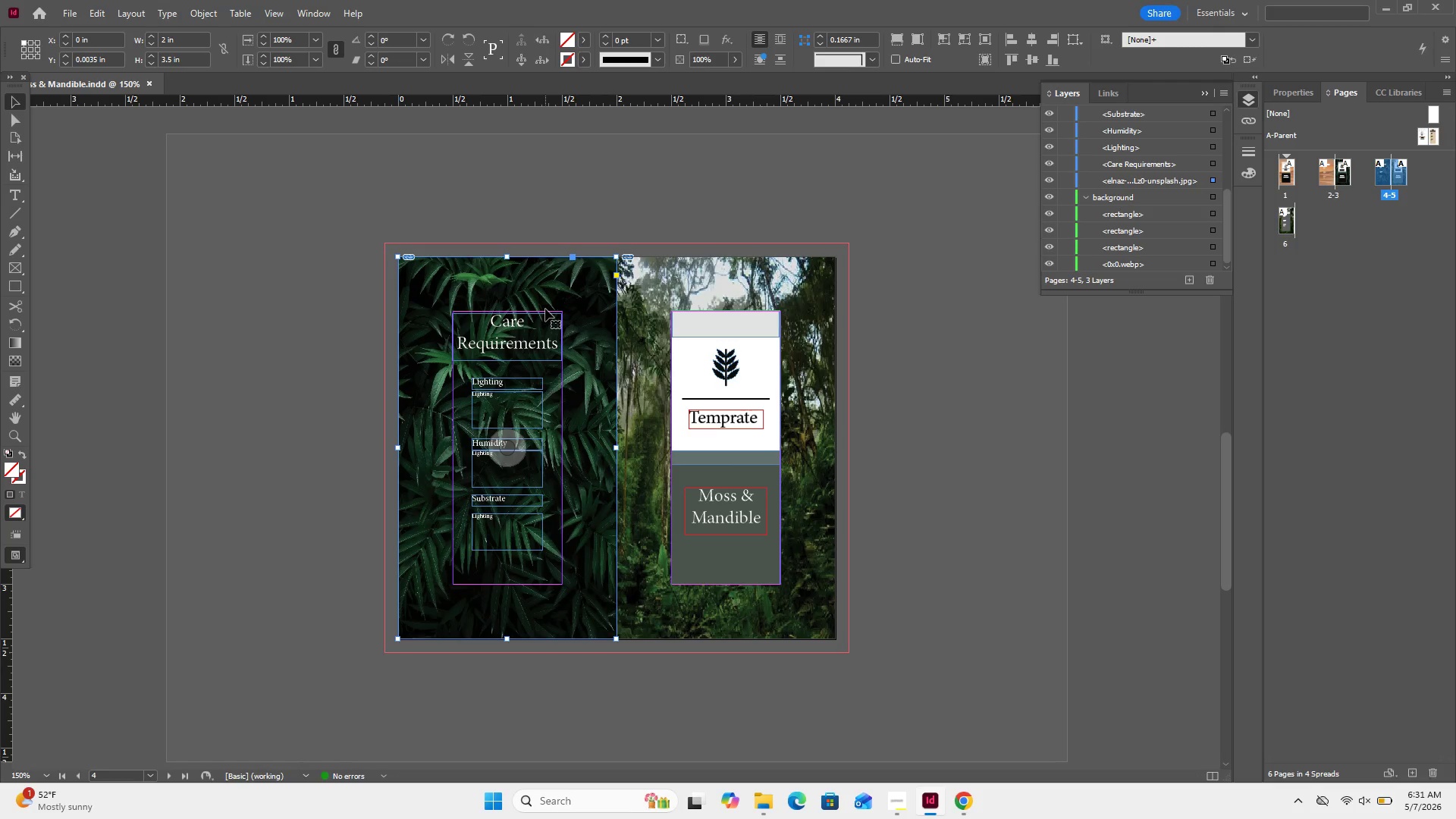 
left_click([551, 312])
 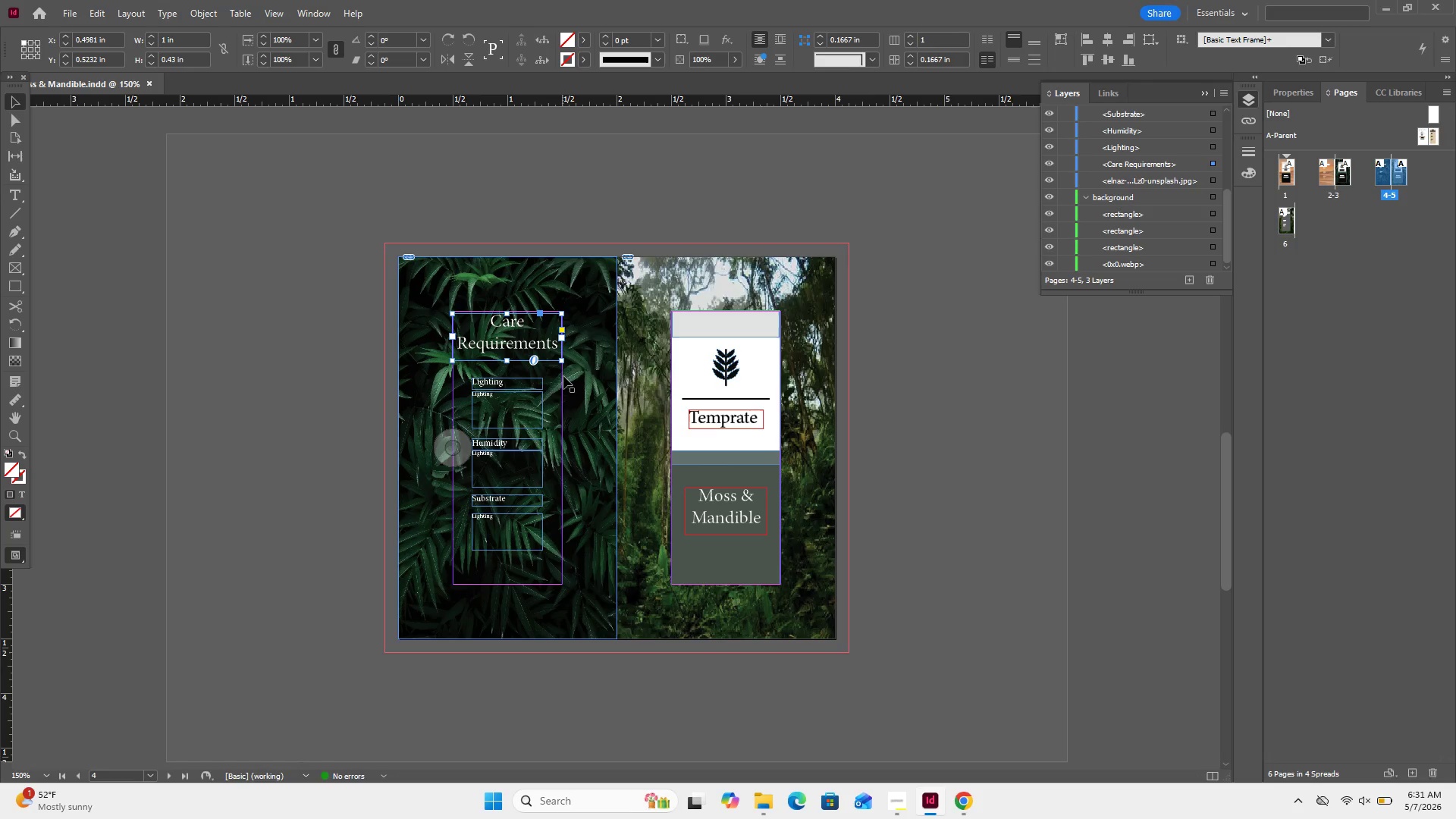 
left_click([561, 381])
 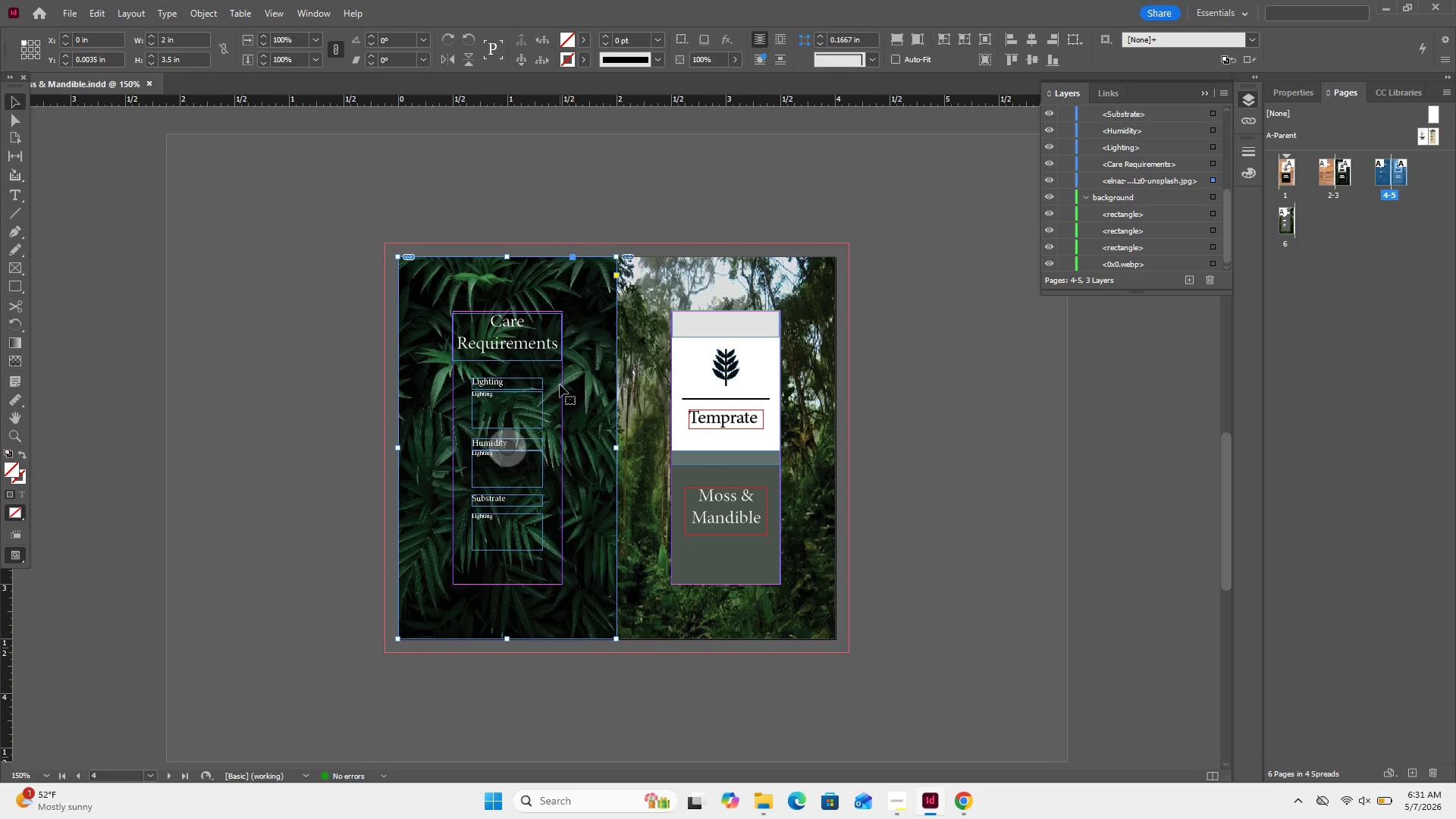 
left_click([560, 384])
 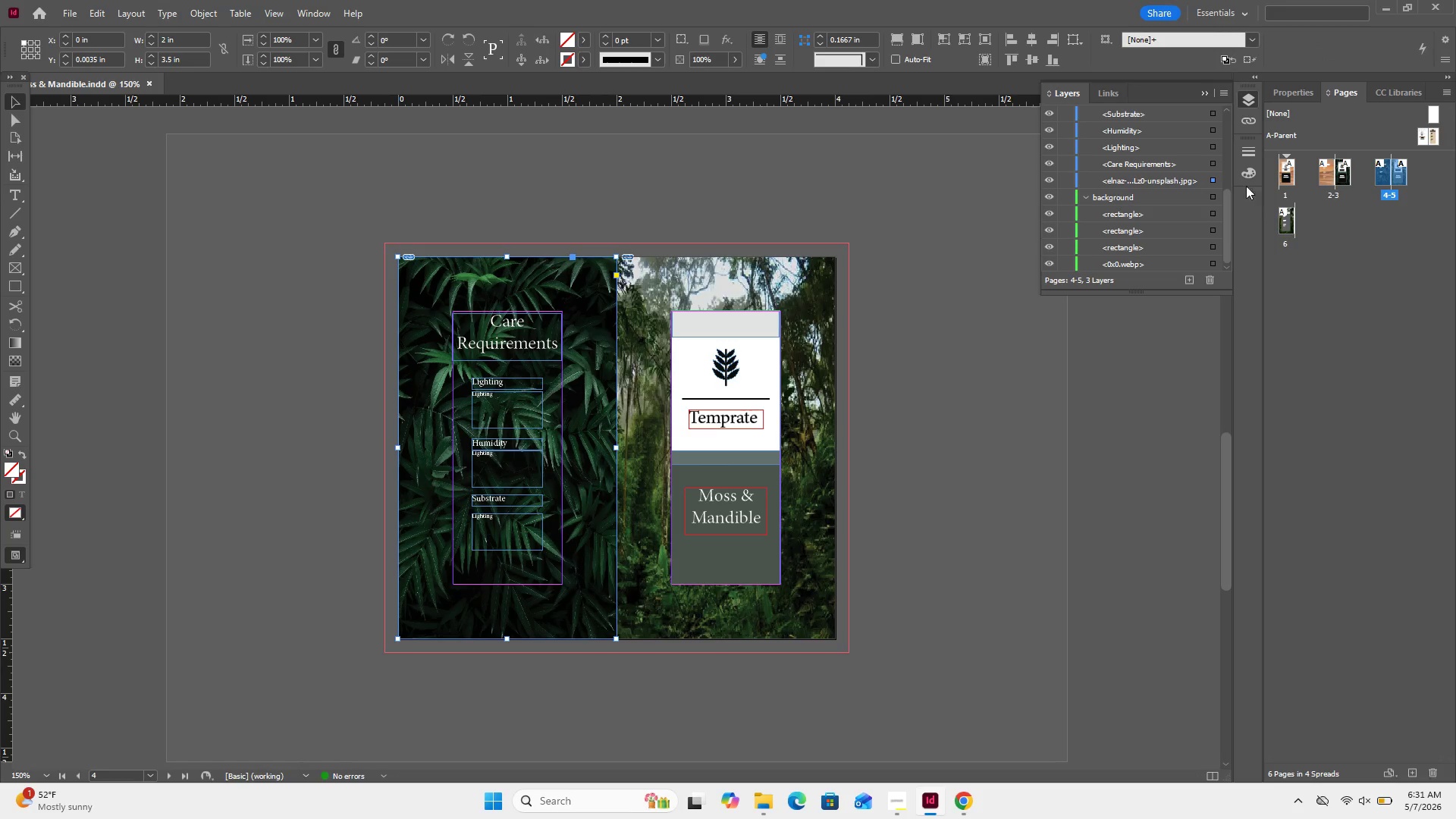 
left_click_drag(start_coordinate=[1185, 175], to_coordinate=[1170, 242])
 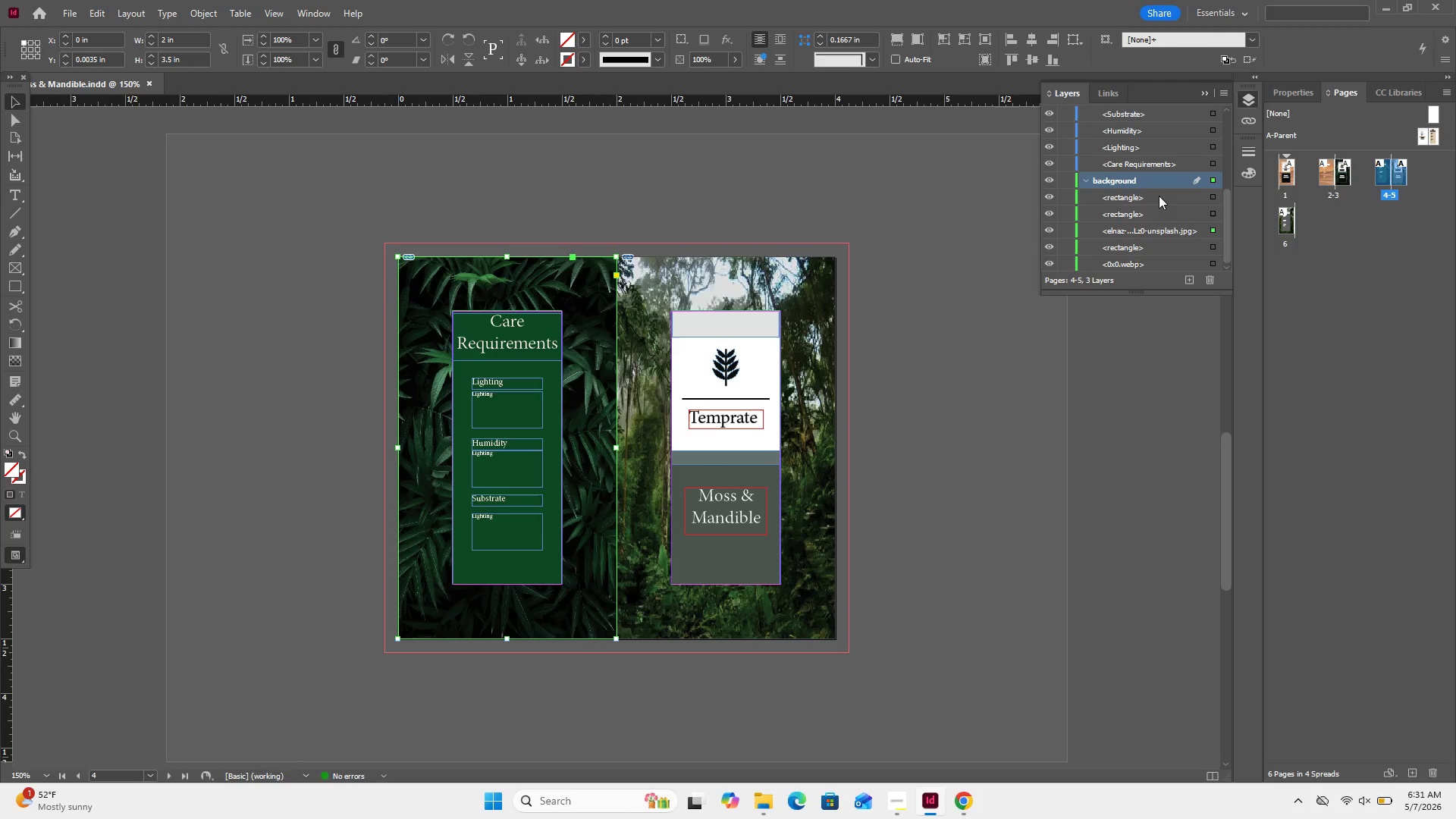 
scroll: coordinate [1162, 192], scroll_direction: up, amount: 9.0
 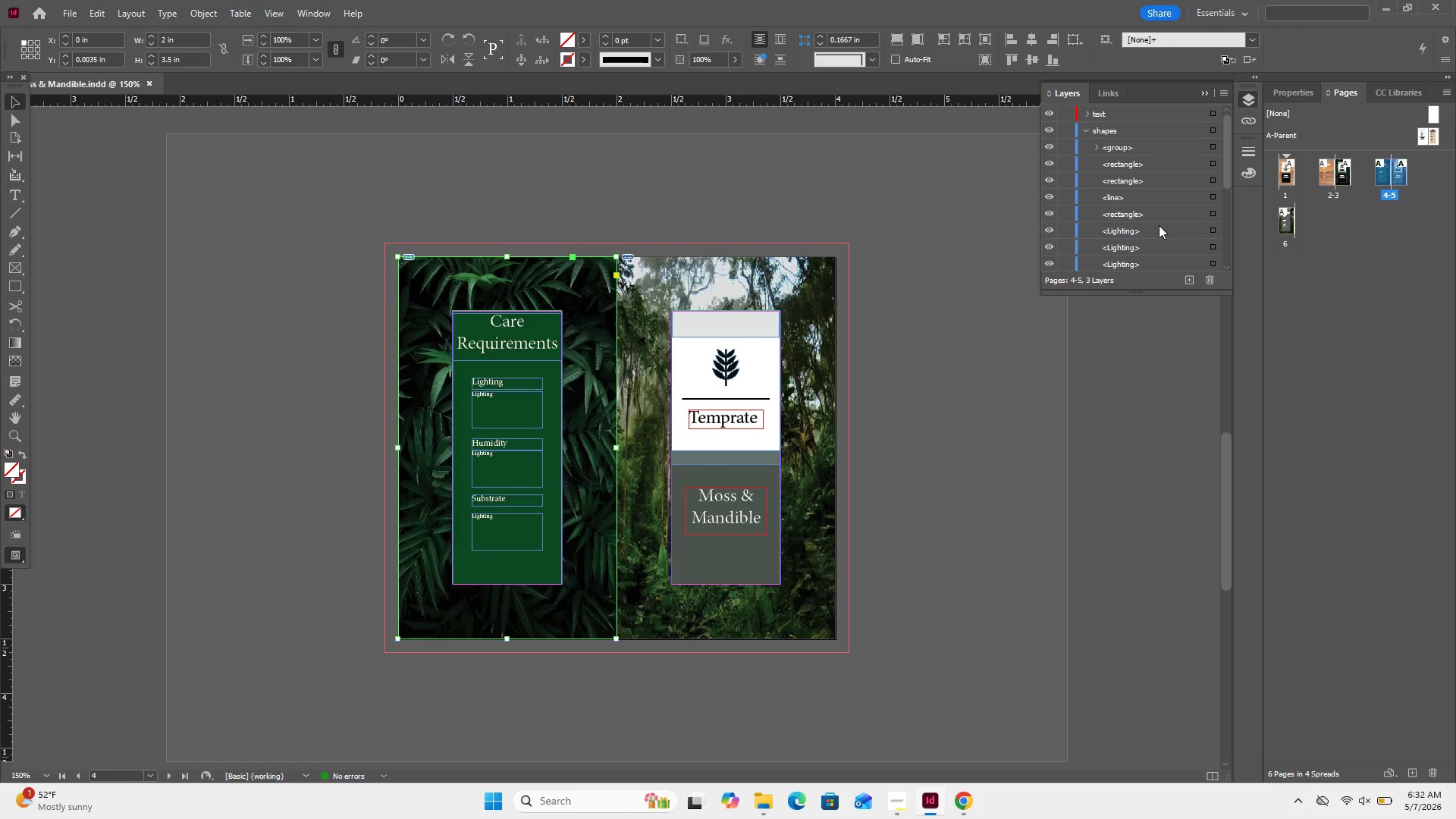 
left_click_drag(start_coordinate=[1157, 230], to_coordinate=[1126, 120])
 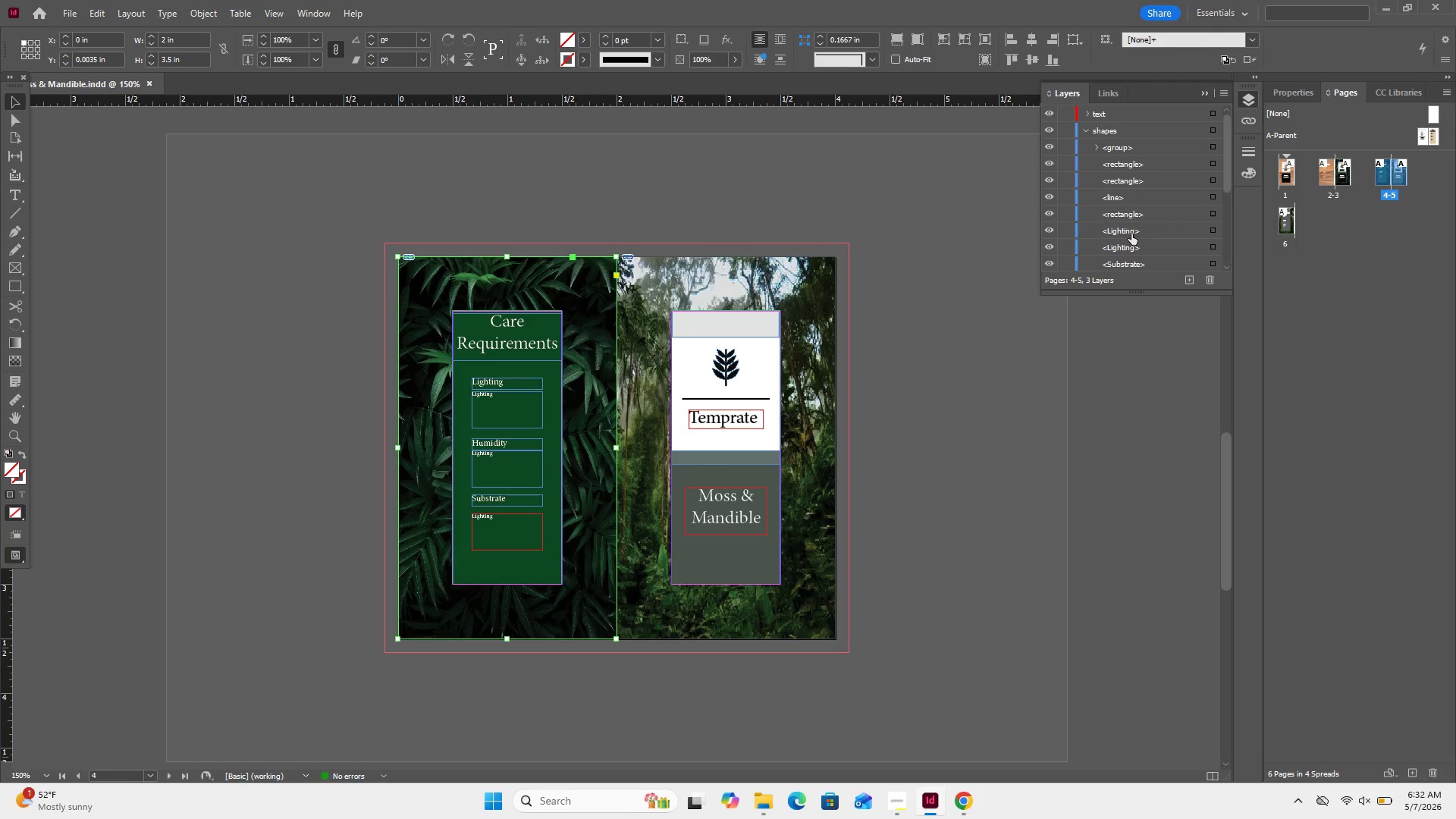 
left_click_drag(start_coordinate=[1131, 234], to_coordinate=[1125, 124])
 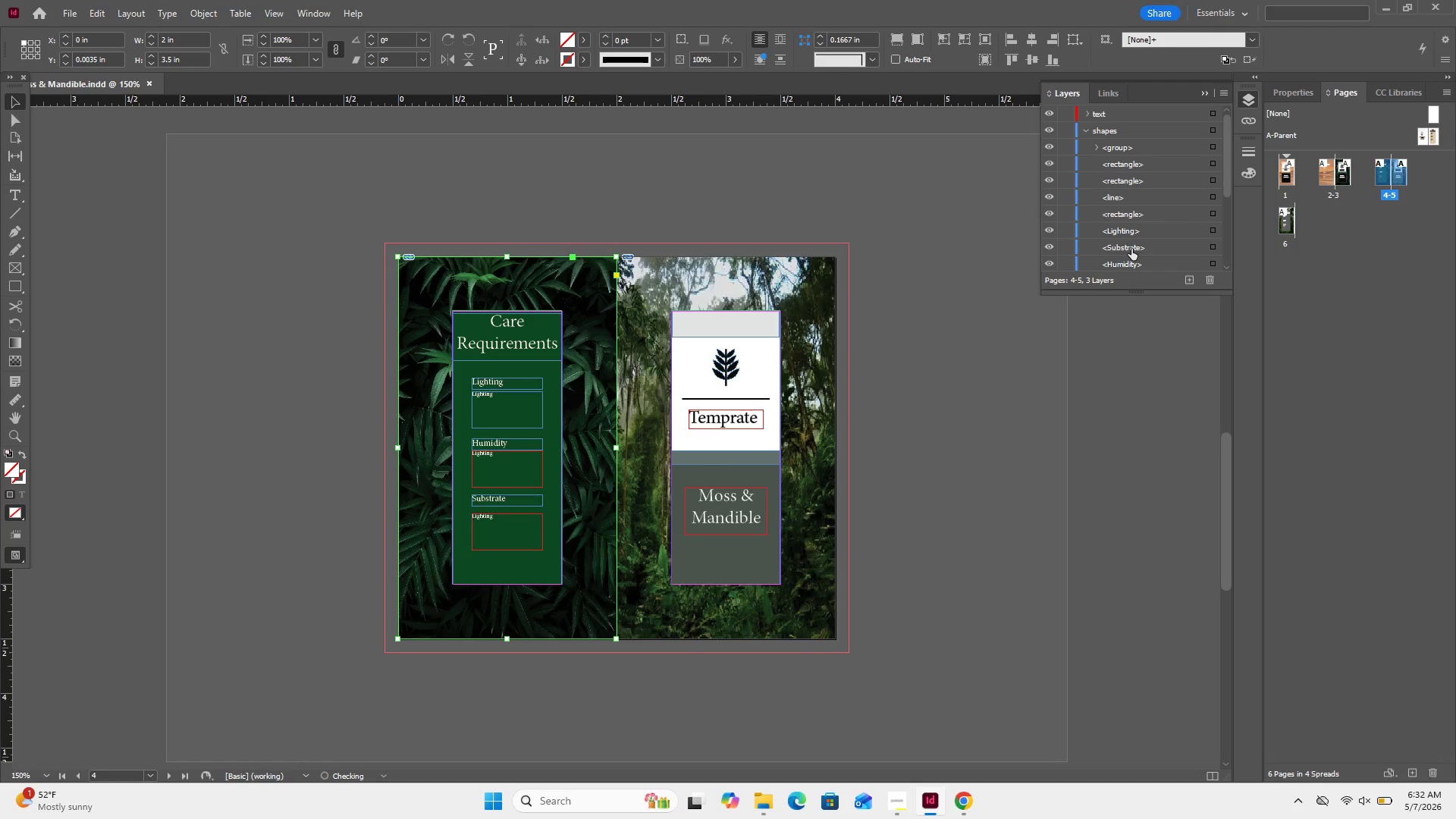 
left_click_drag(start_coordinate=[1131, 249], to_coordinate=[1138, 115])
 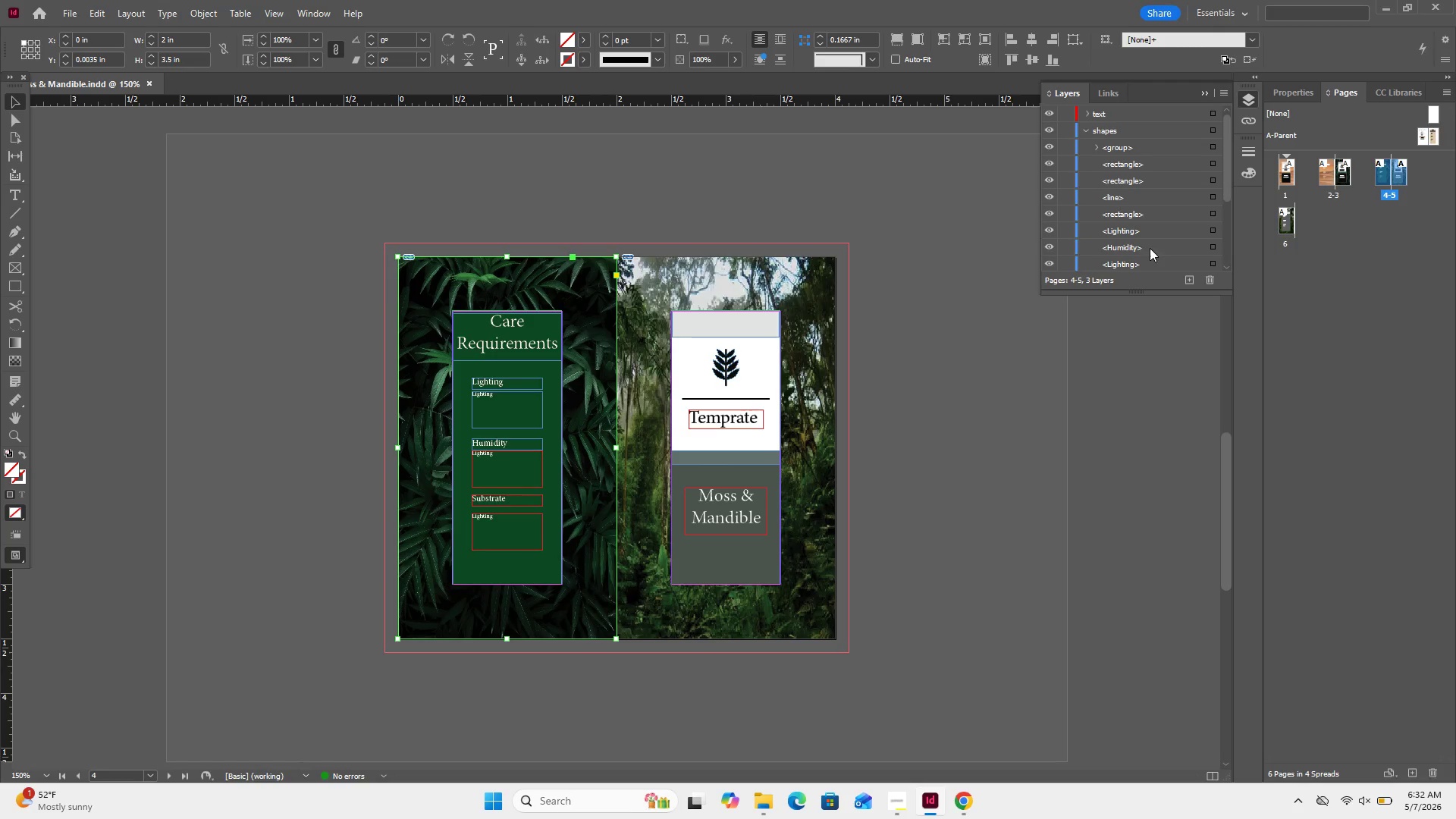 
left_click_drag(start_coordinate=[1150, 248], to_coordinate=[1102, 115])
 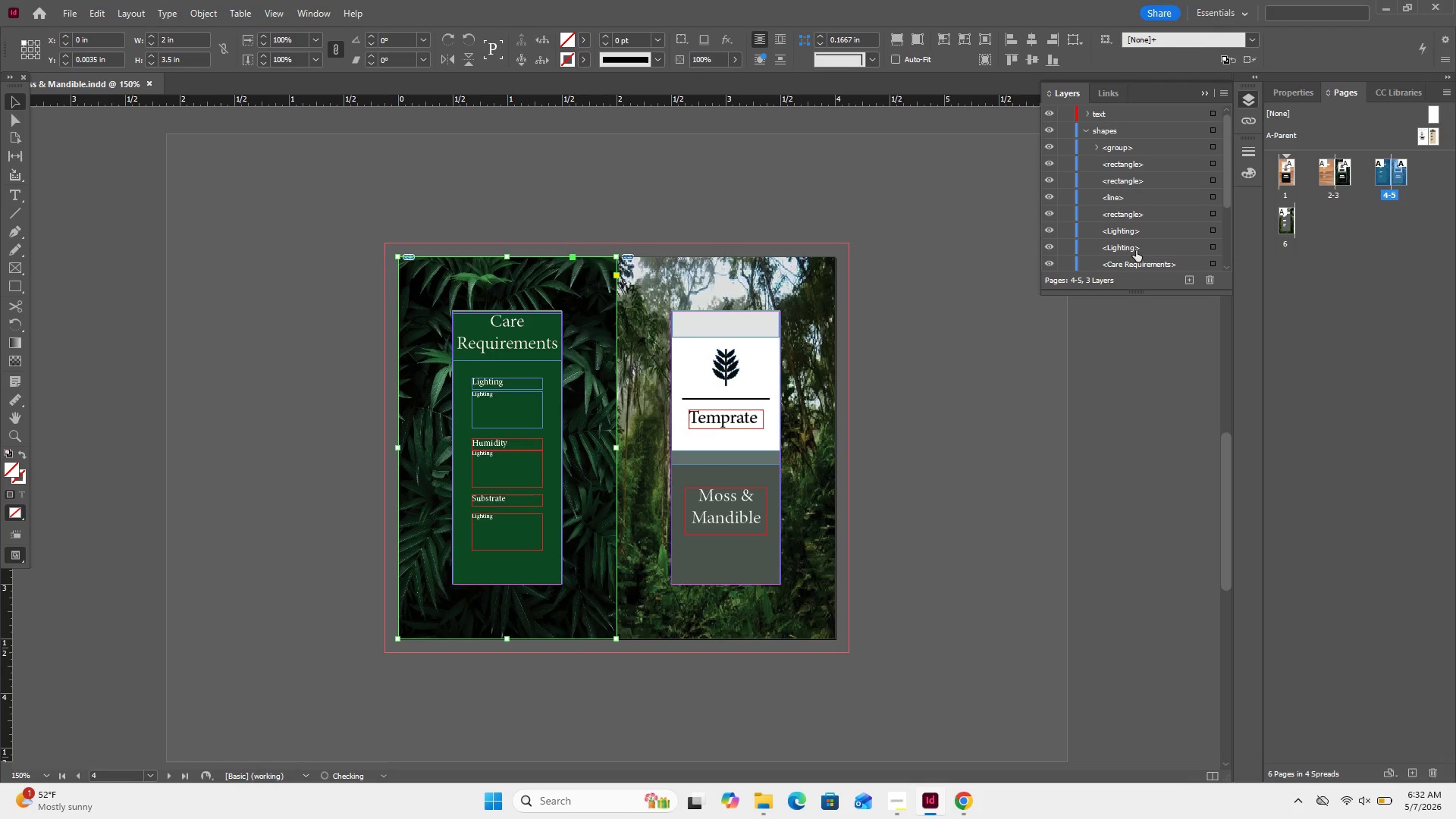 
left_click_drag(start_coordinate=[1135, 250], to_coordinate=[1119, 118])
 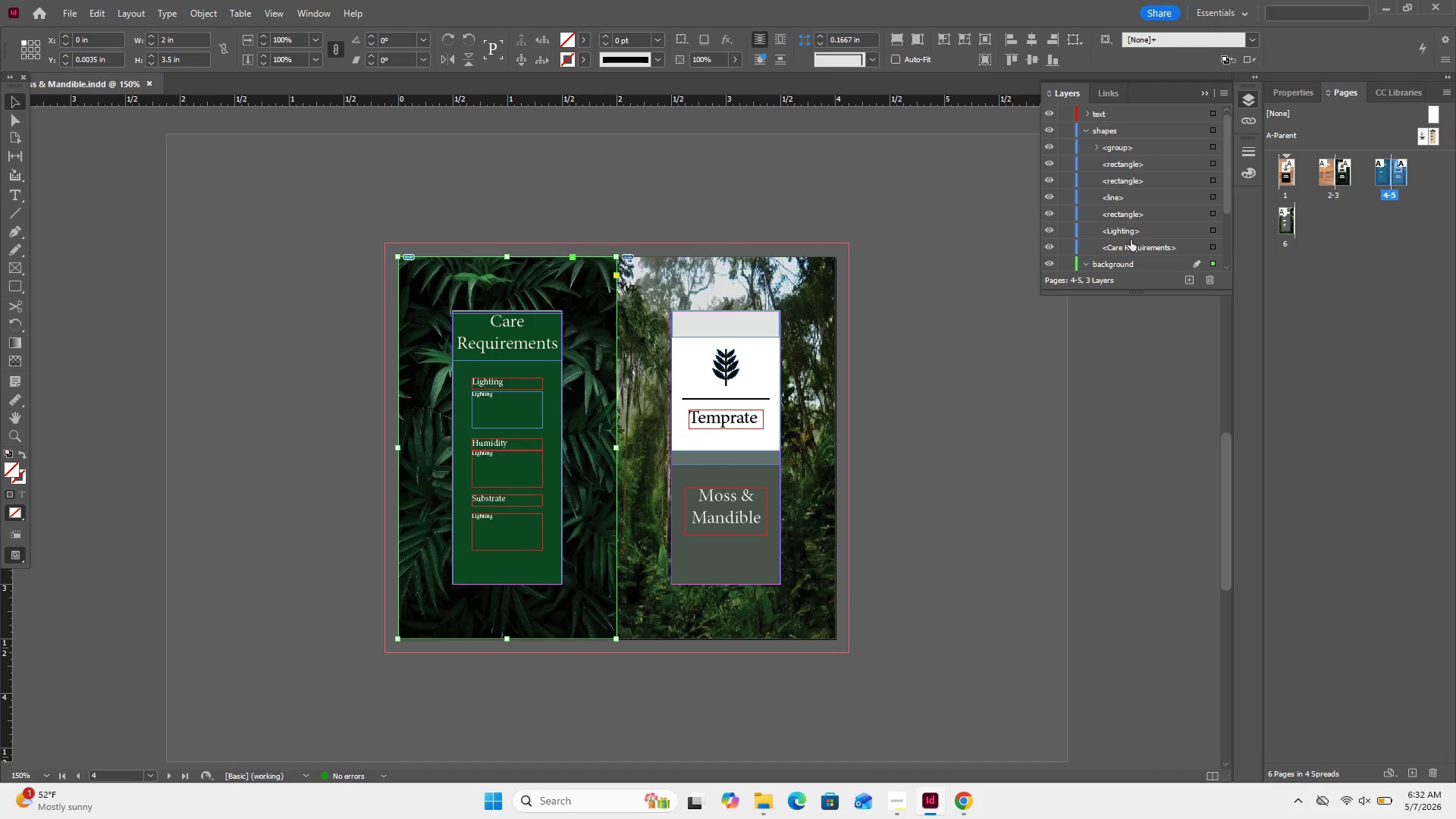 
left_click_drag(start_coordinate=[1131, 246], to_coordinate=[1134, 115])
 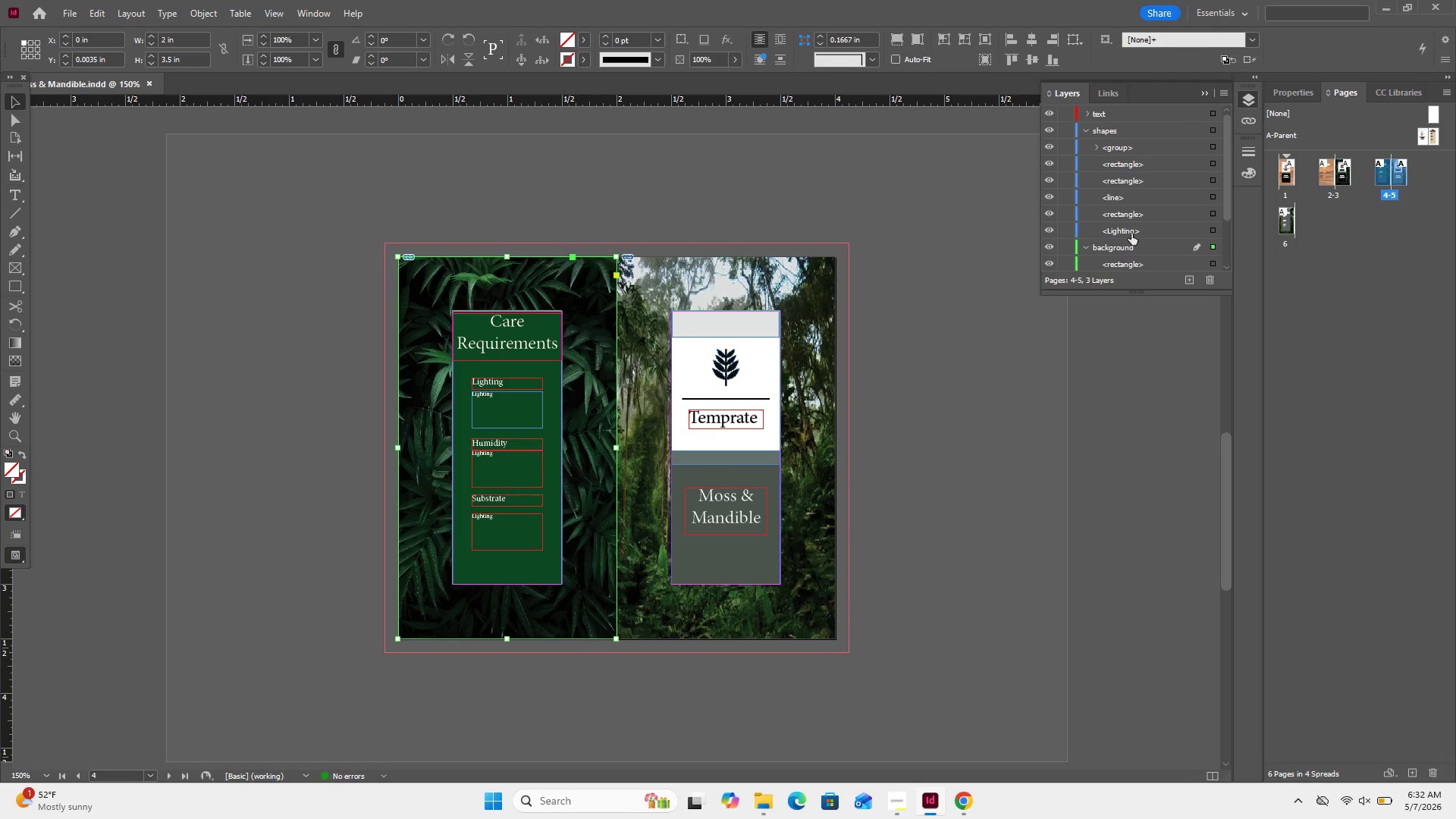 
left_click_drag(start_coordinate=[1134, 231], to_coordinate=[1130, 117])
 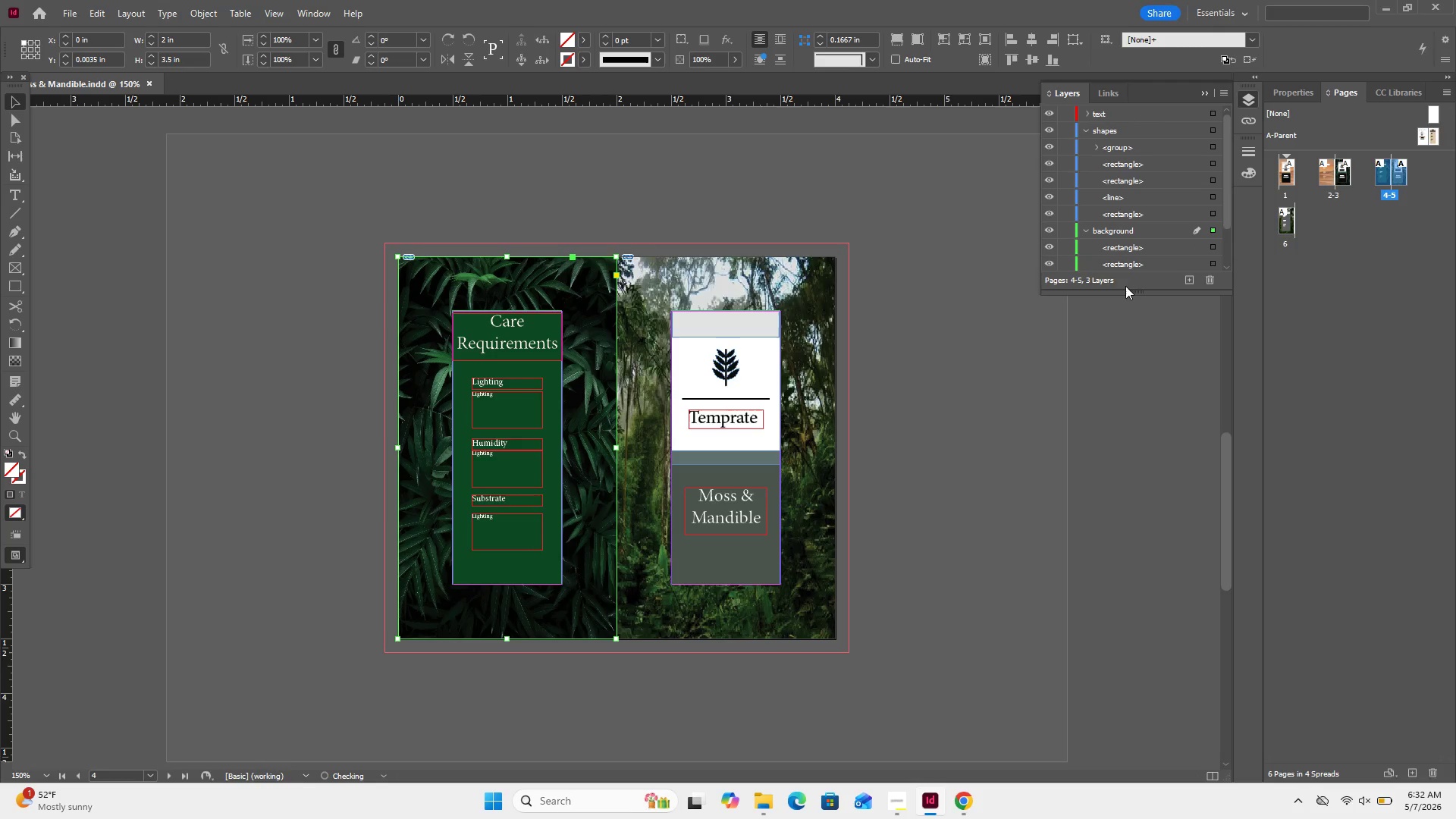 
scroll: coordinate [1123, 296], scroll_direction: none, amount: 0.0
 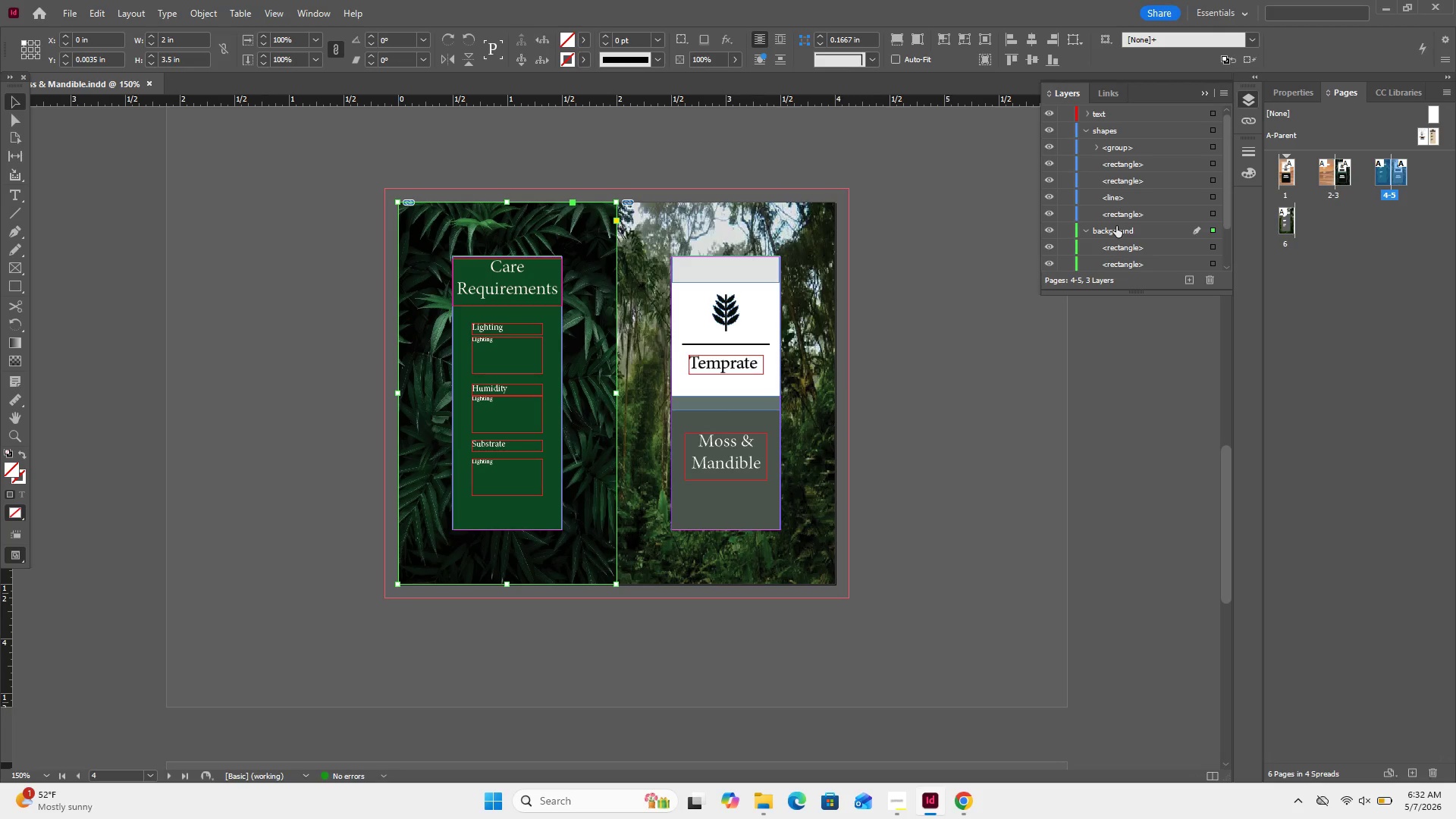 
scroll: coordinate [1113, 235], scroll_direction: down, amount: 9.0
 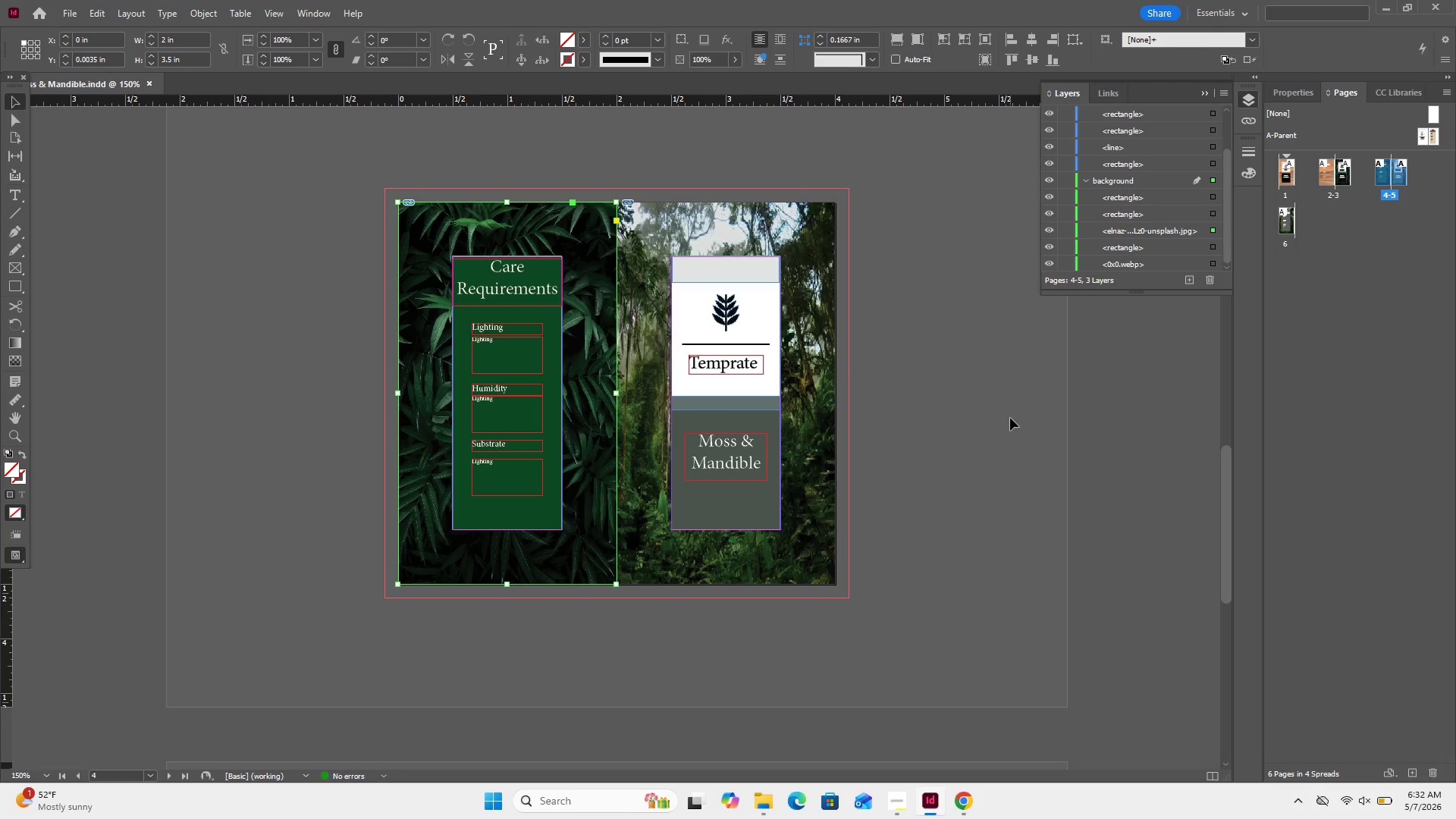 
left_click([1009, 419])
 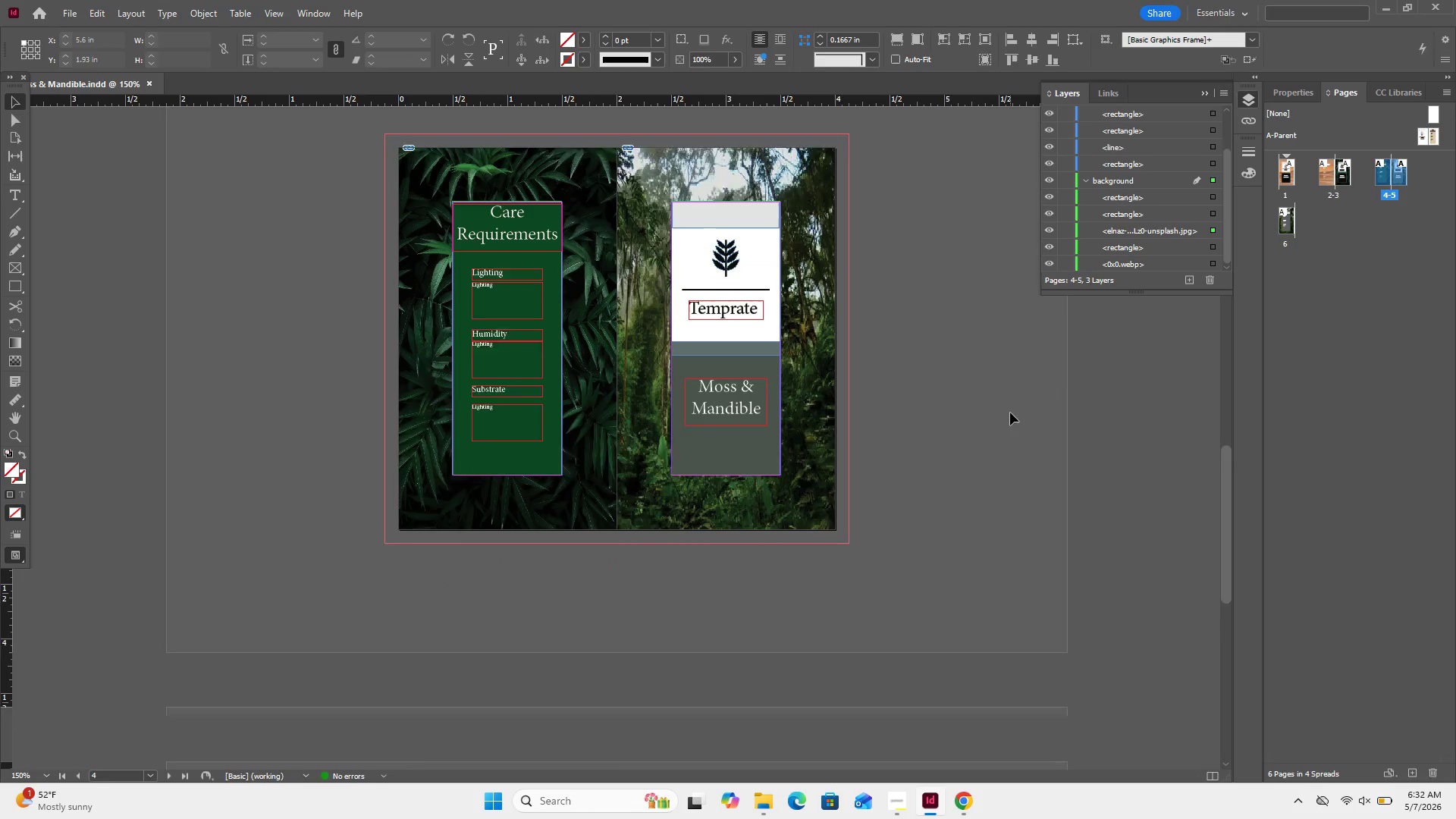 
scroll: coordinate [1014, 406], scroll_direction: down, amount: 11.0
 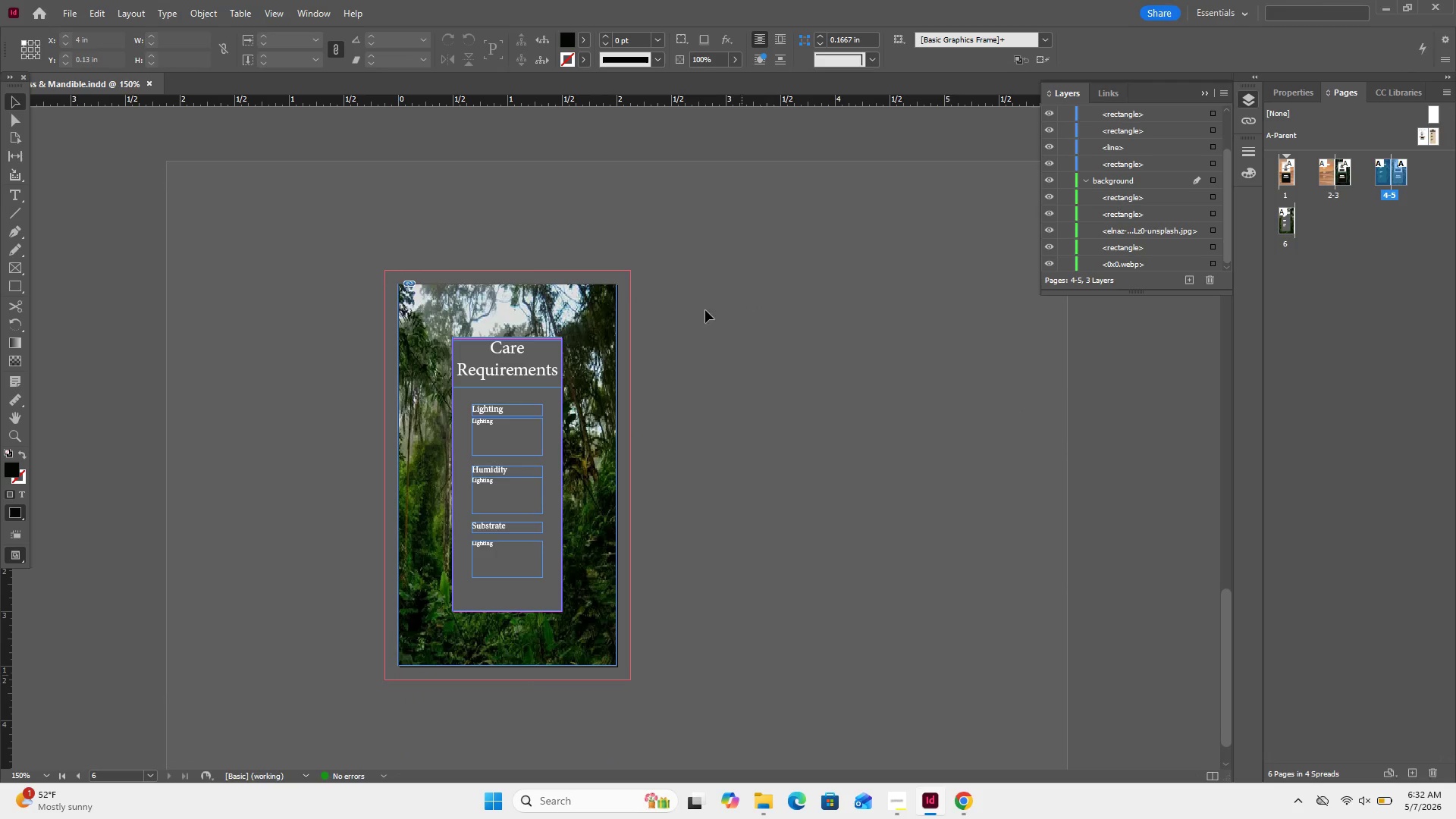 
left_click([603, 349])
 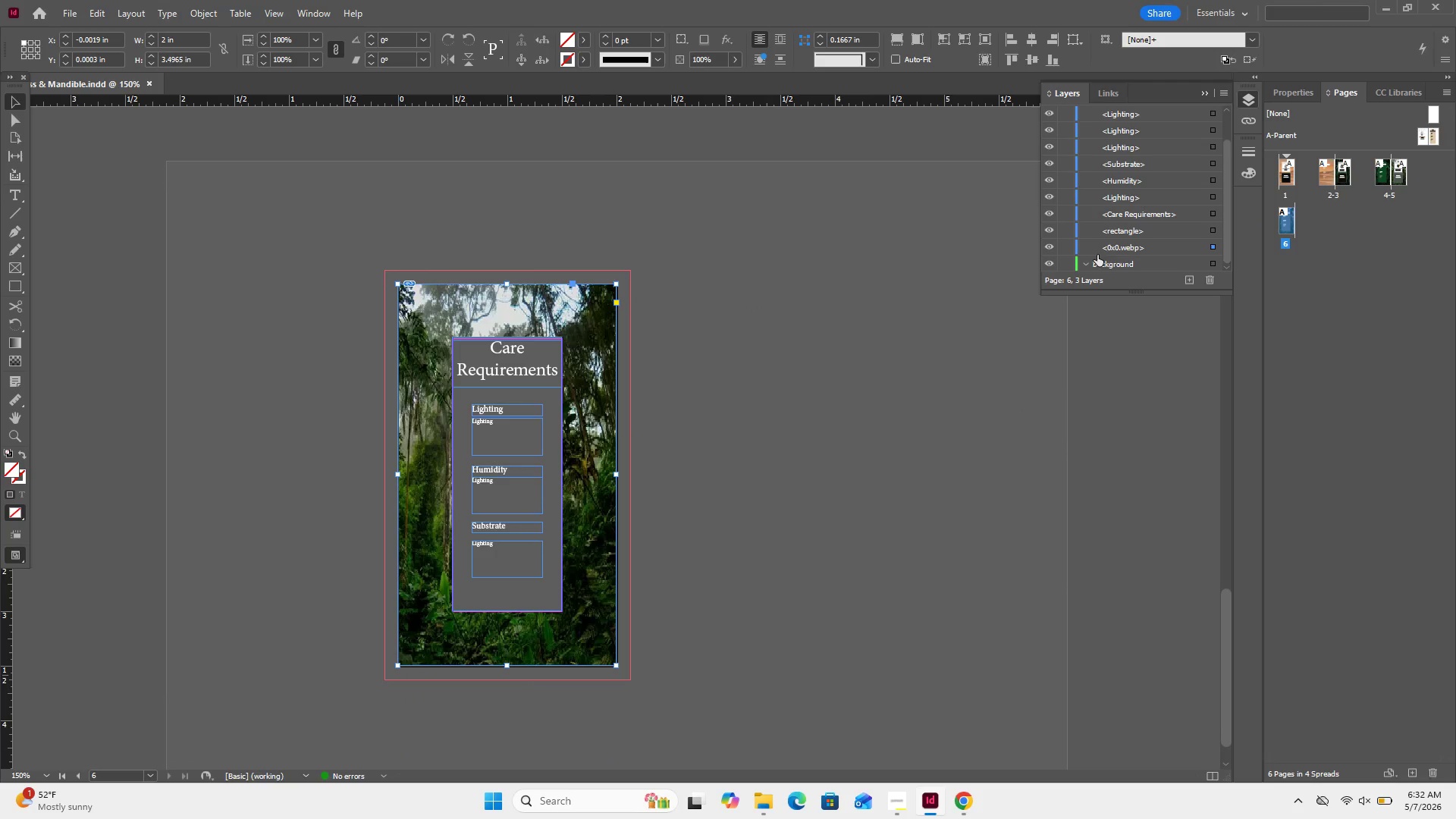 
left_click_drag(start_coordinate=[1124, 246], to_coordinate=[1128, 268])
 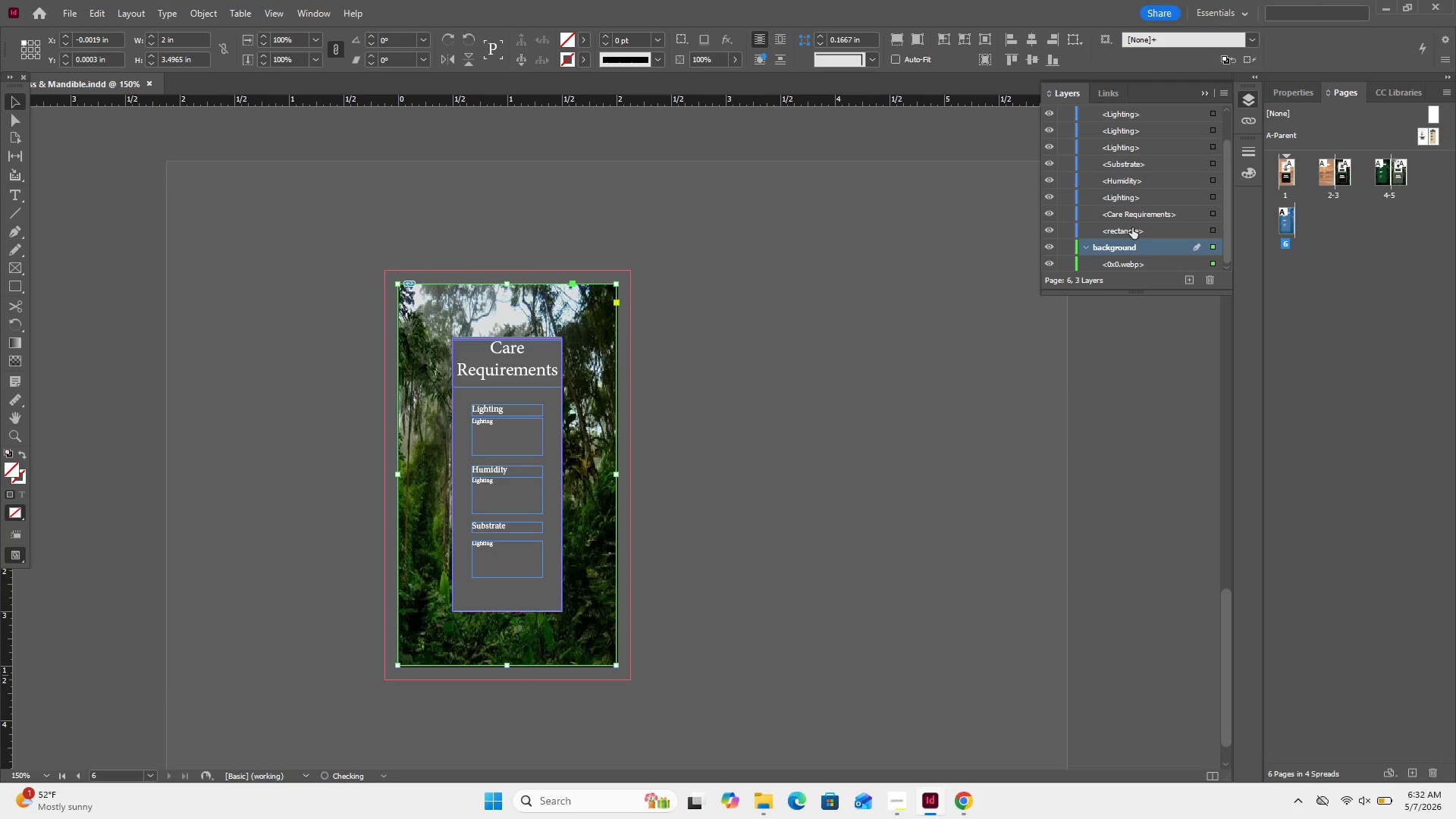 
left_click_drag(start_coordinate=[1132, 228], to_coordinate=[1134, 254])
 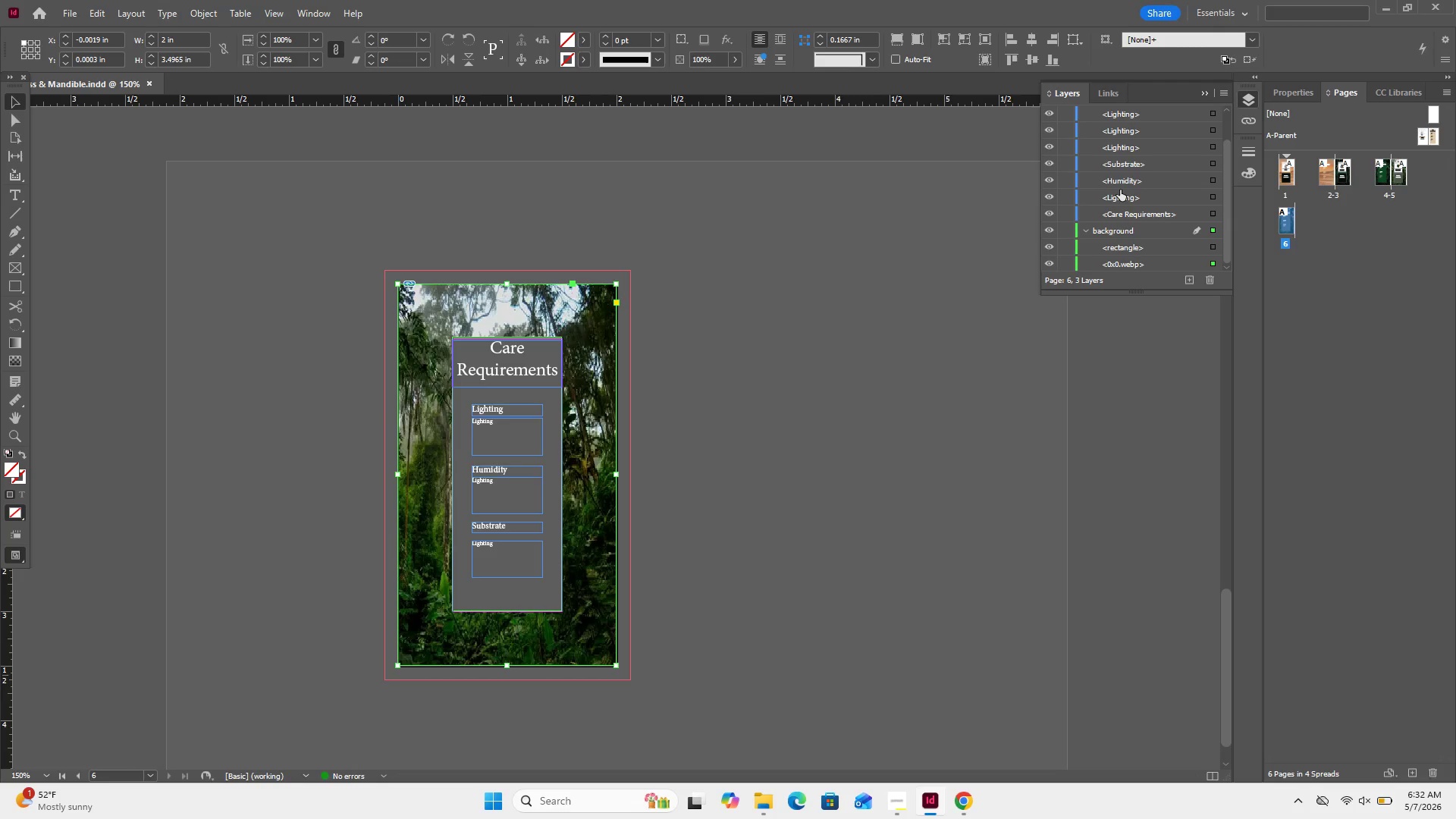 
scroll: coordinate [1120, 190], scroll_direction: up, amount: 2.0
 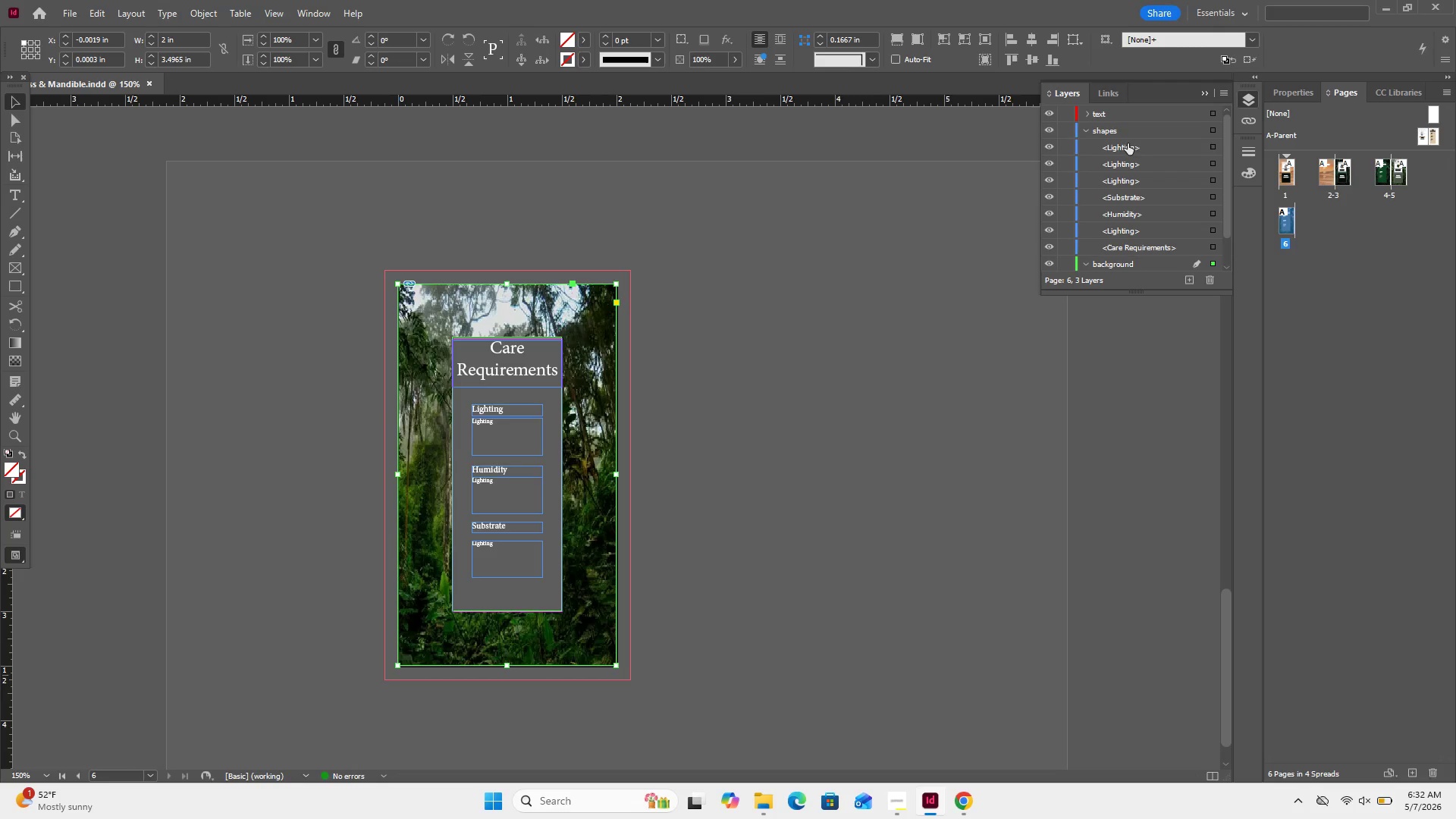 
left_click_drag(start_coordinate=[1128, 143], to_coordinate=[1119, 118])
 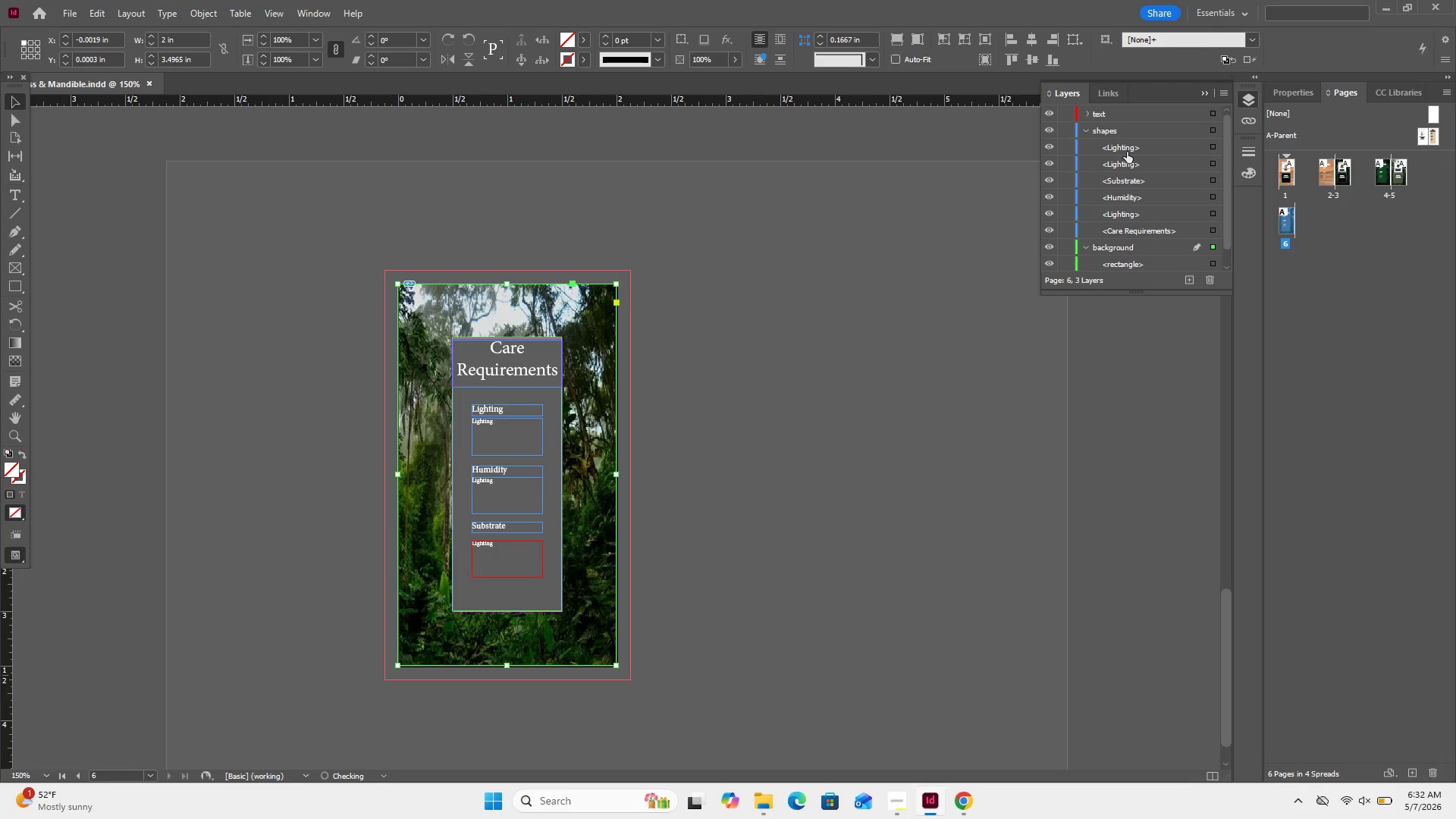 
left_click_drag(start_coordinate=[1127, 152], to_coordinate=[1131, 115])
 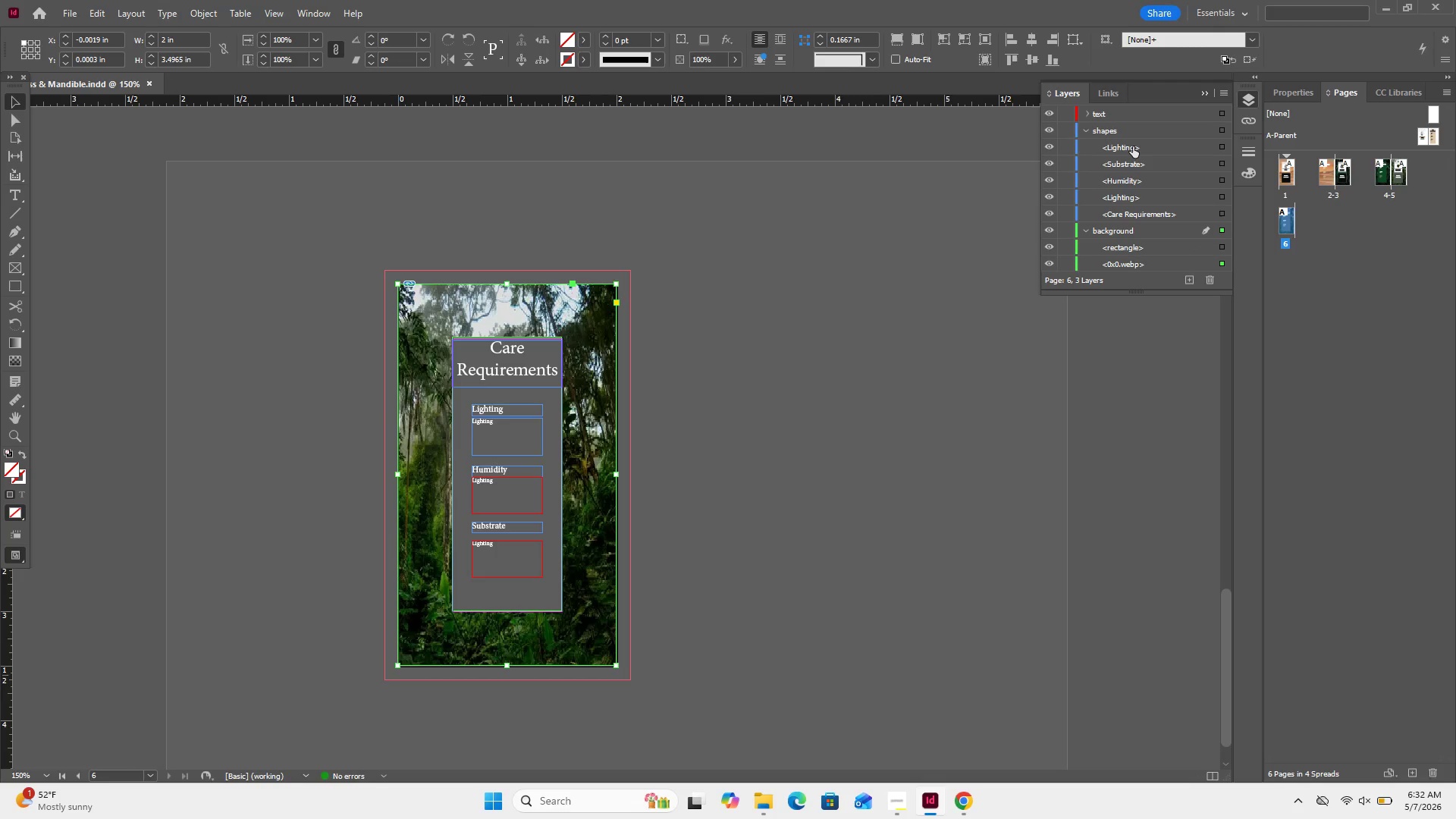 
left_click_drag(start_coordinate=[1133, 146], to_coordinate=[1133, 121])
 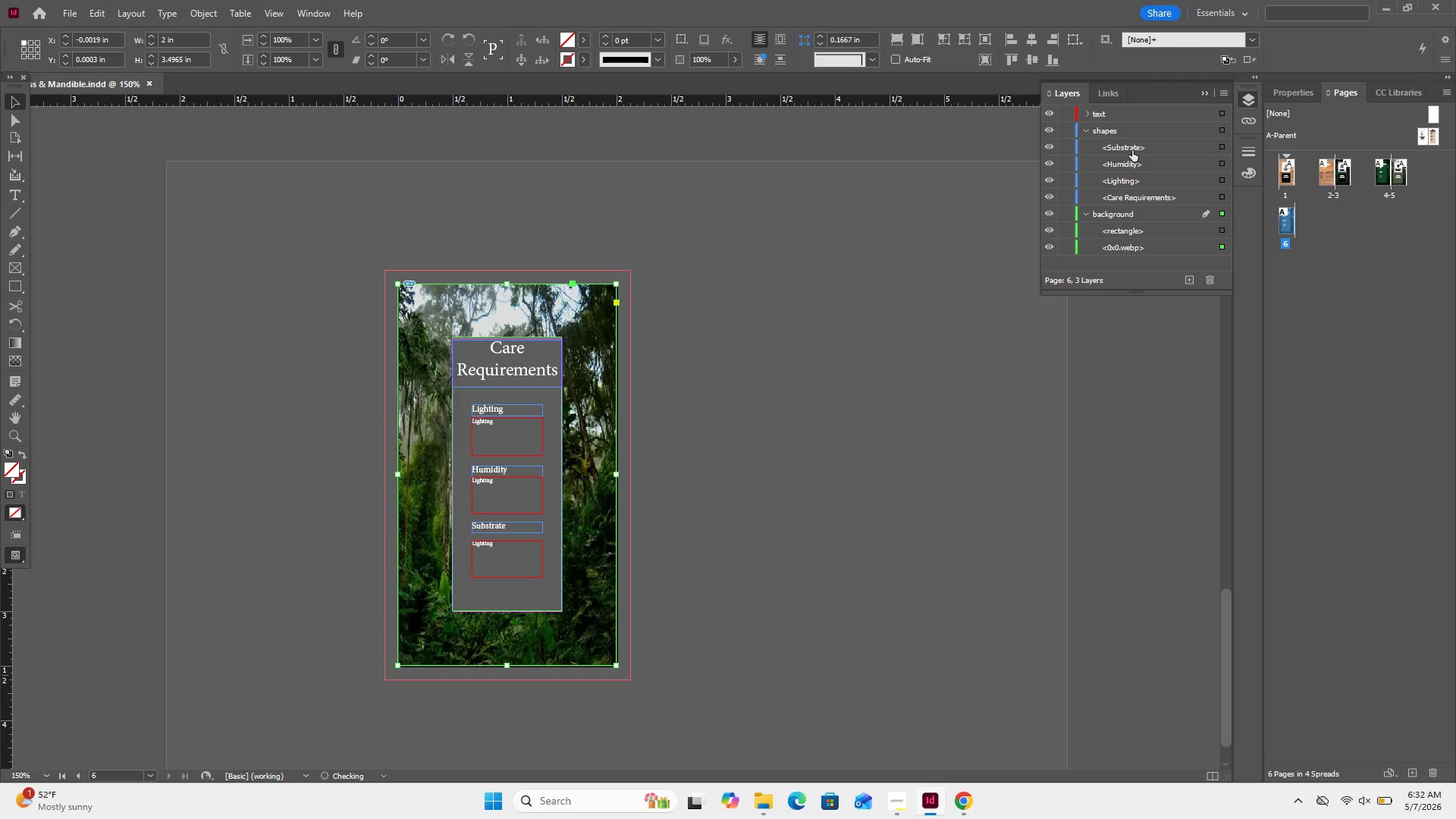 
left_click_drag(start_coordinate=[1133, 149], to_coordinate=[1127, 125])
 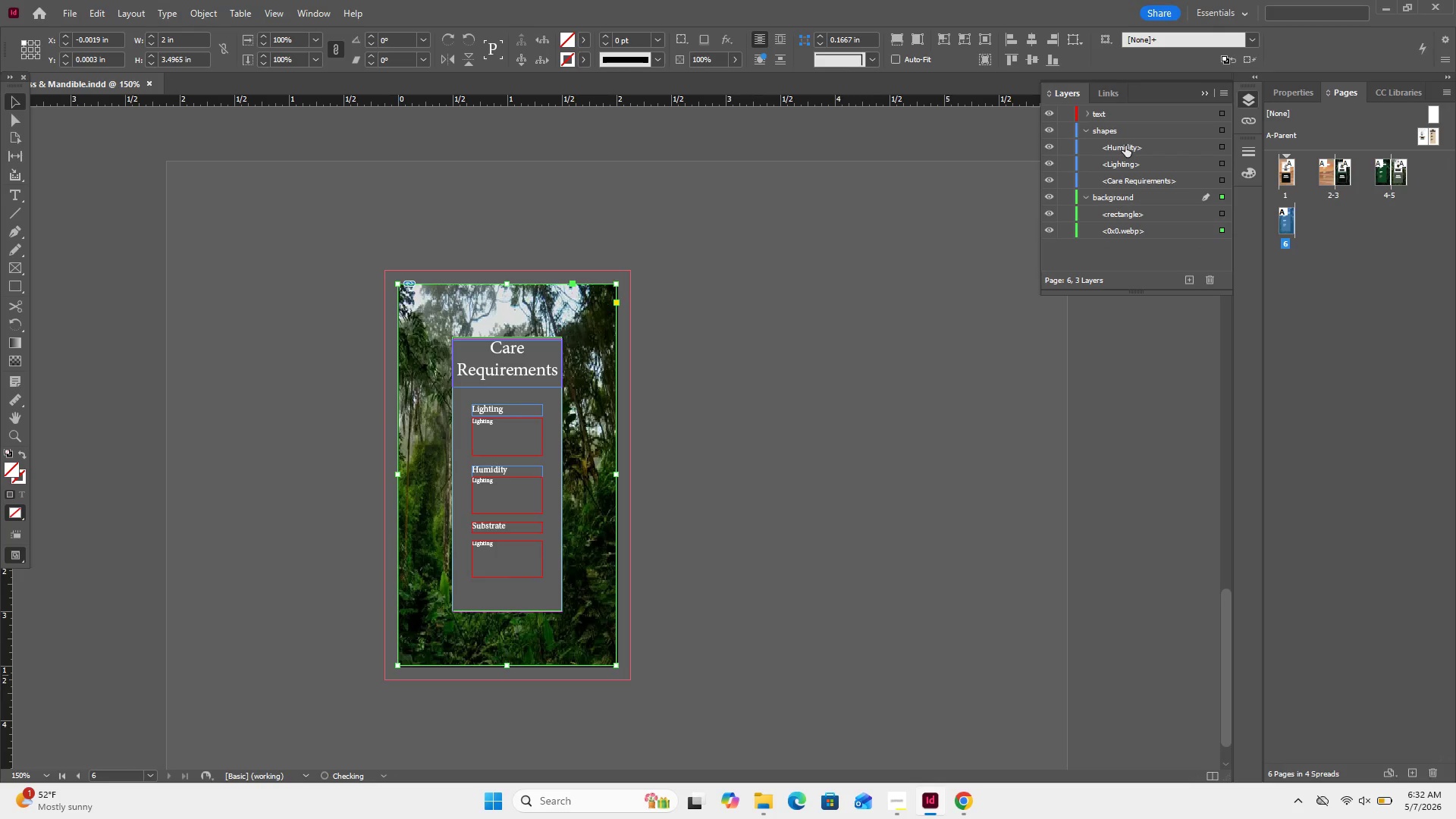 
left_click_drag(start_coordinate=[1125, 146], to_coordinate=[1115, 116])
 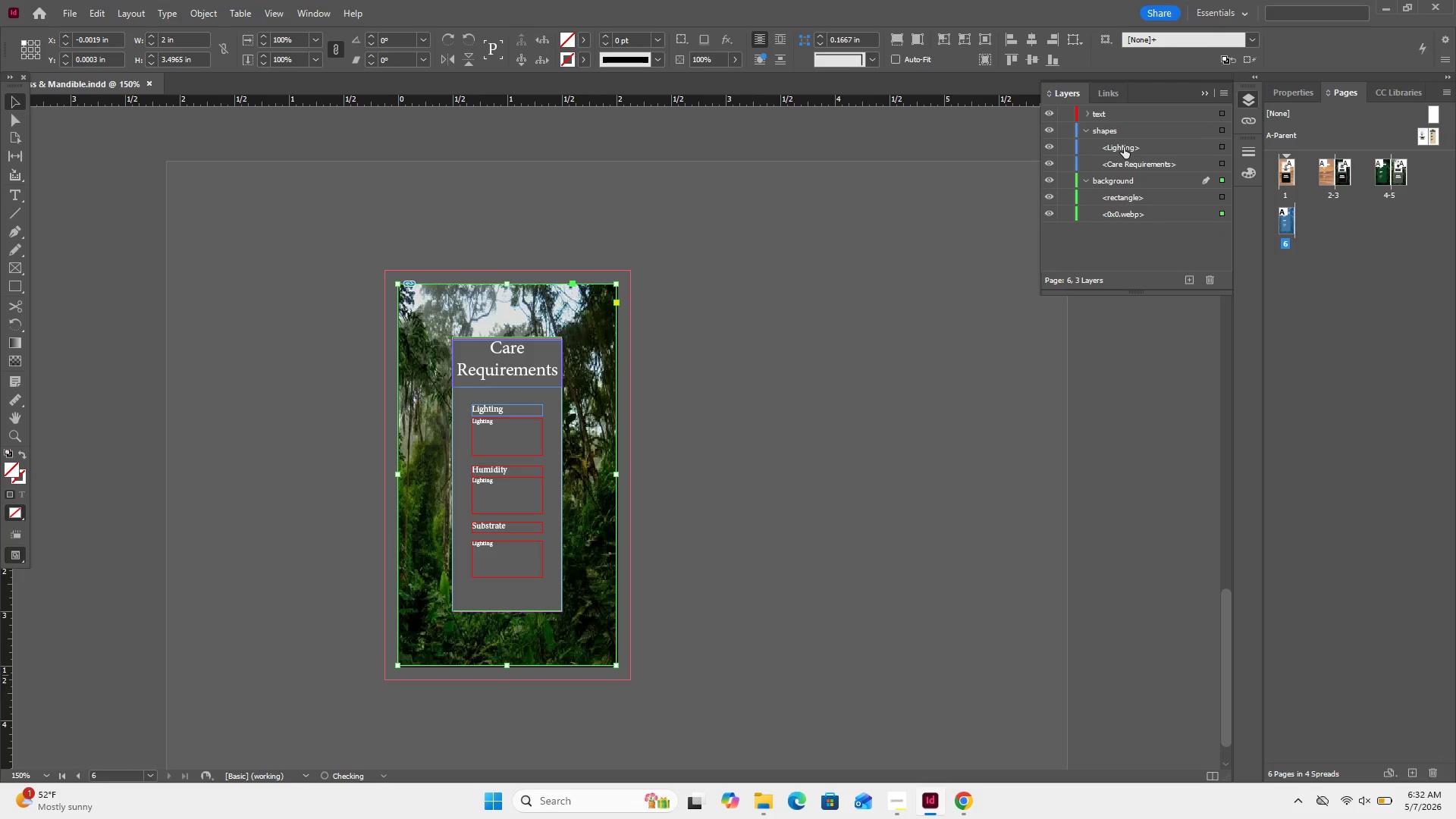 
left_click_drag(start_coordinate=[1124, 146], to_coordinate=[1125, 124])
 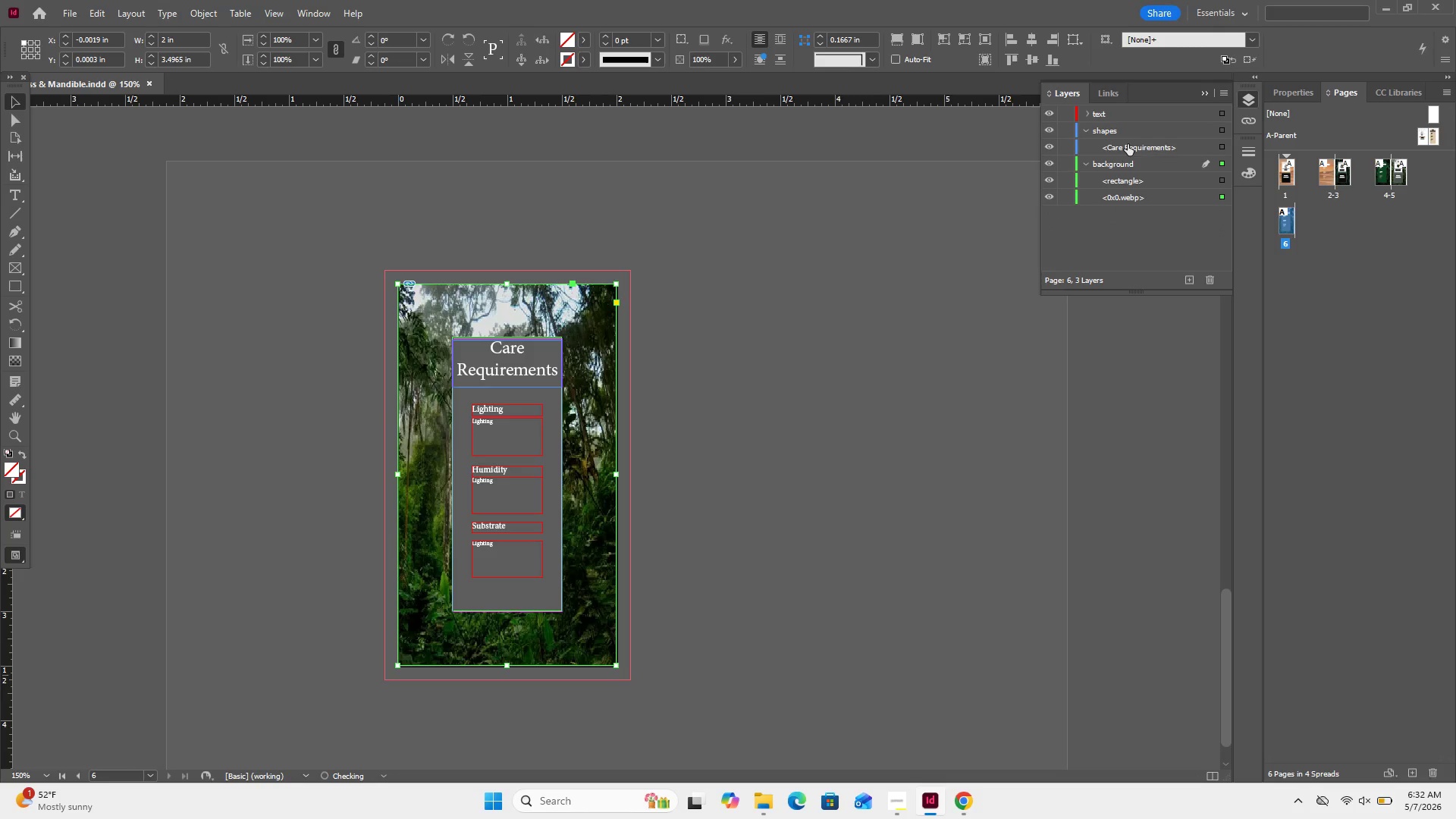 
left_click_drag(start_coordinate=[1128, 144], to_coordinate=[1122, 118])
 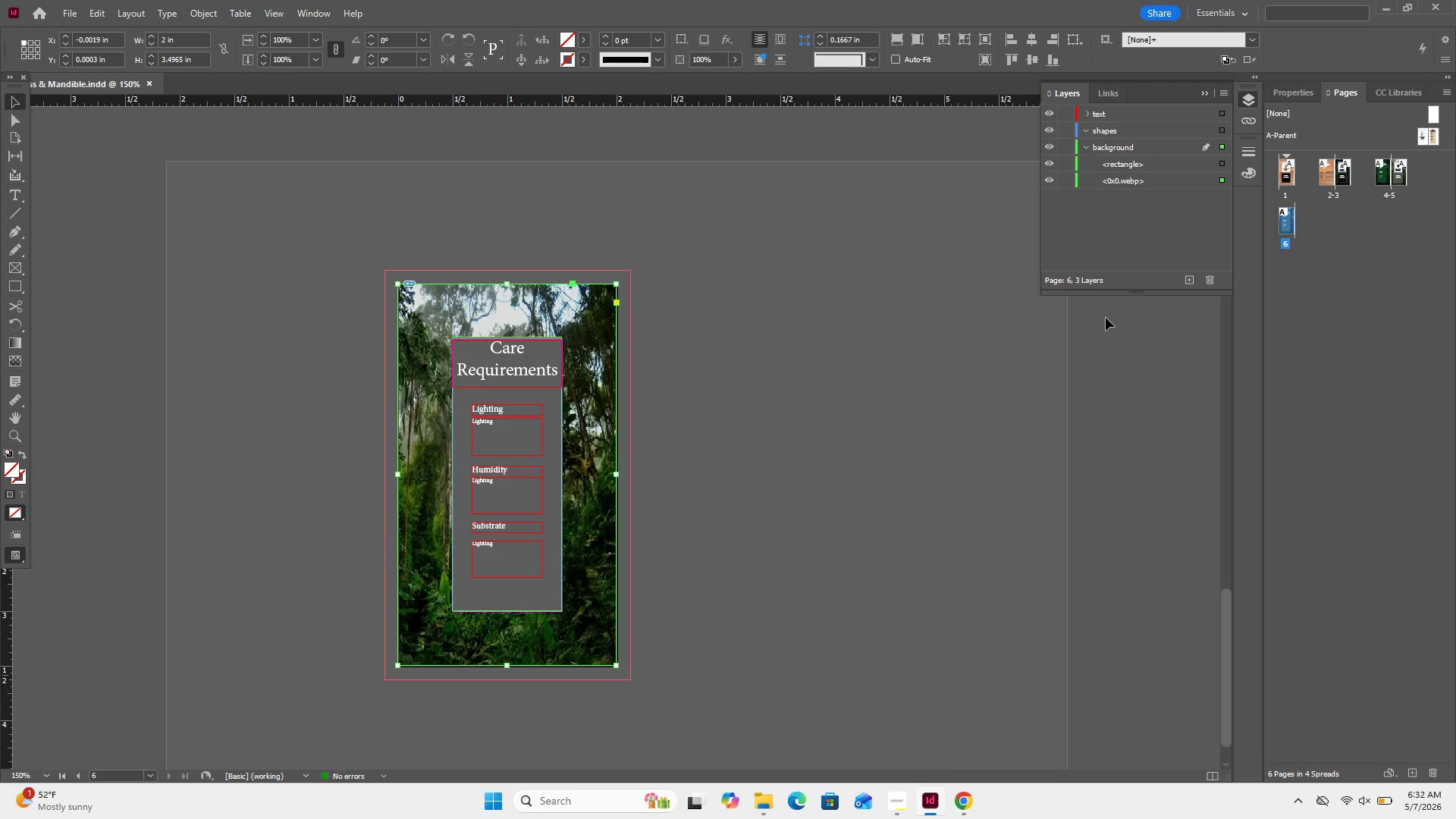 
left_click([1106, 318])
 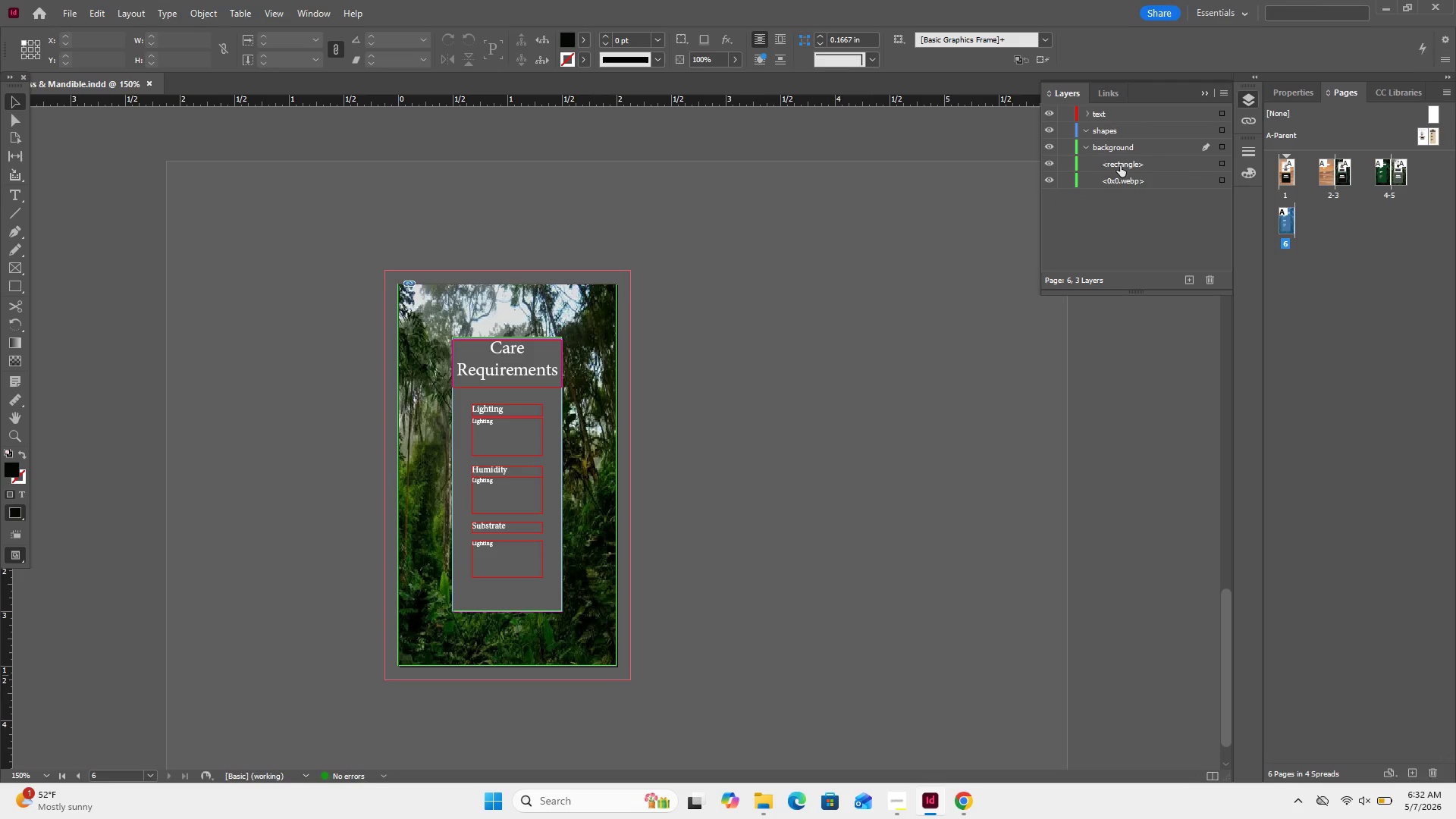 
left_click_drag(start_coordinate=[1123, 164], to_coordinate=[1128, 133])
 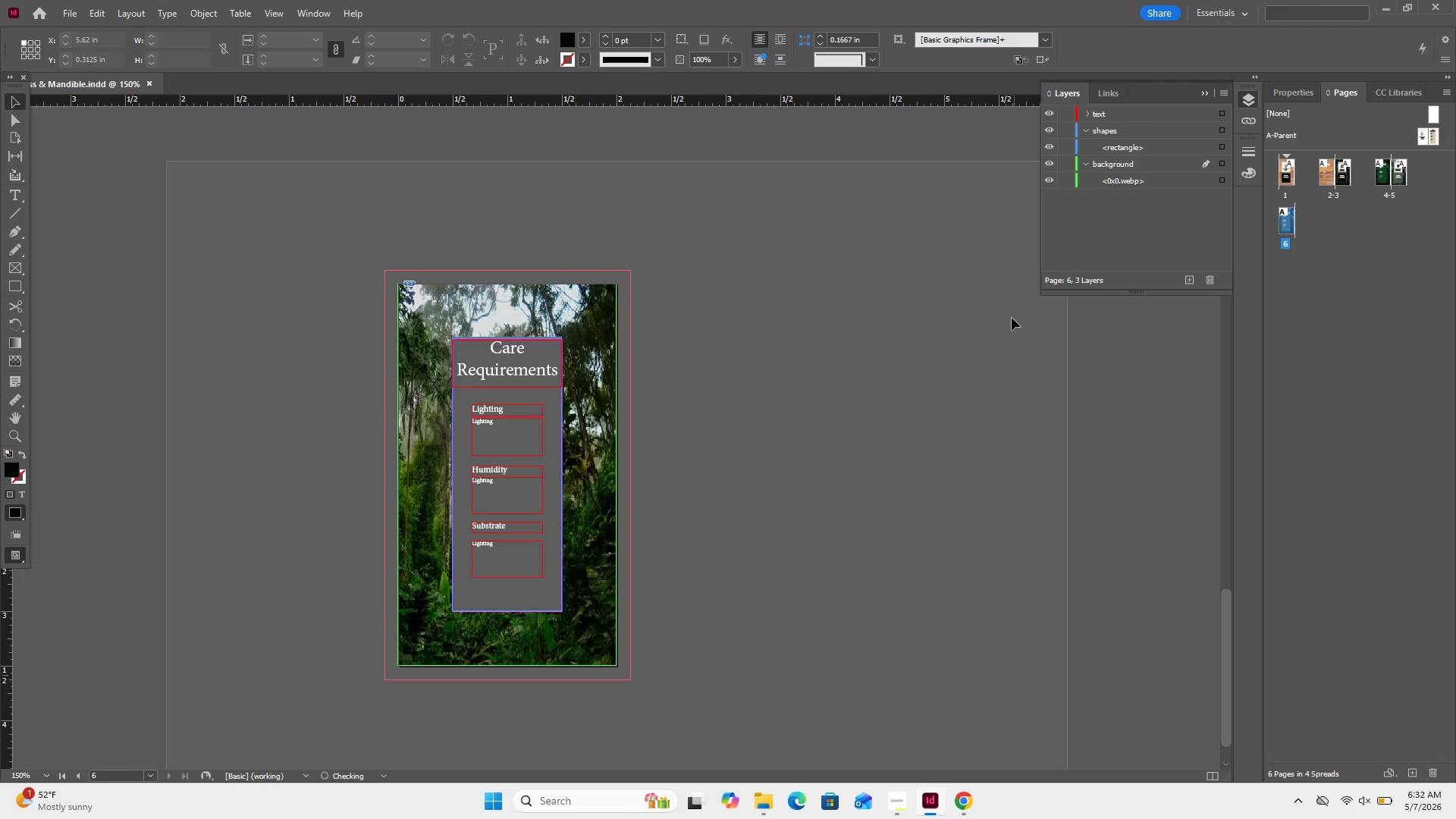 
left_click([1012, 318])
 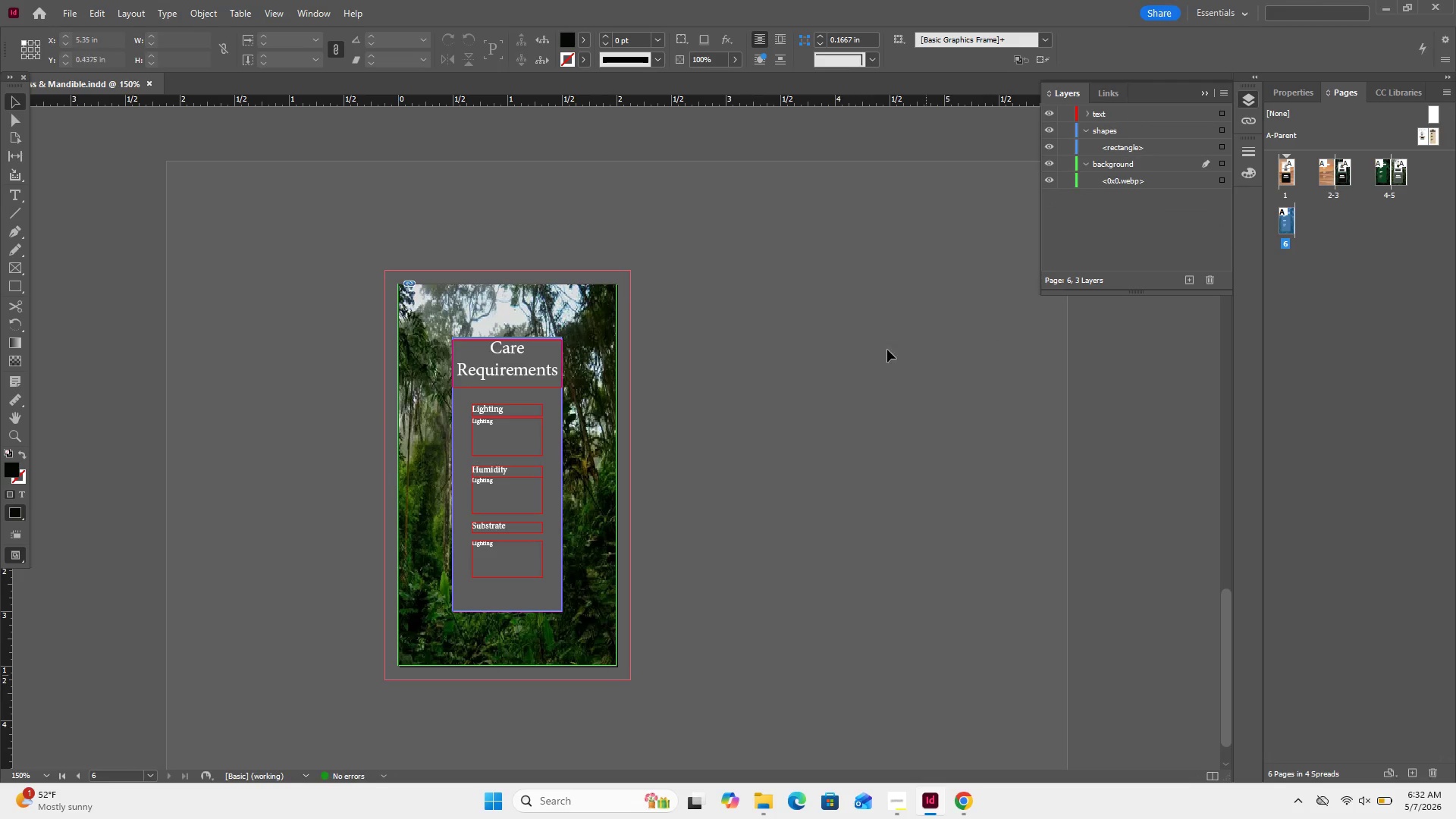 
left_click([880, 350])
 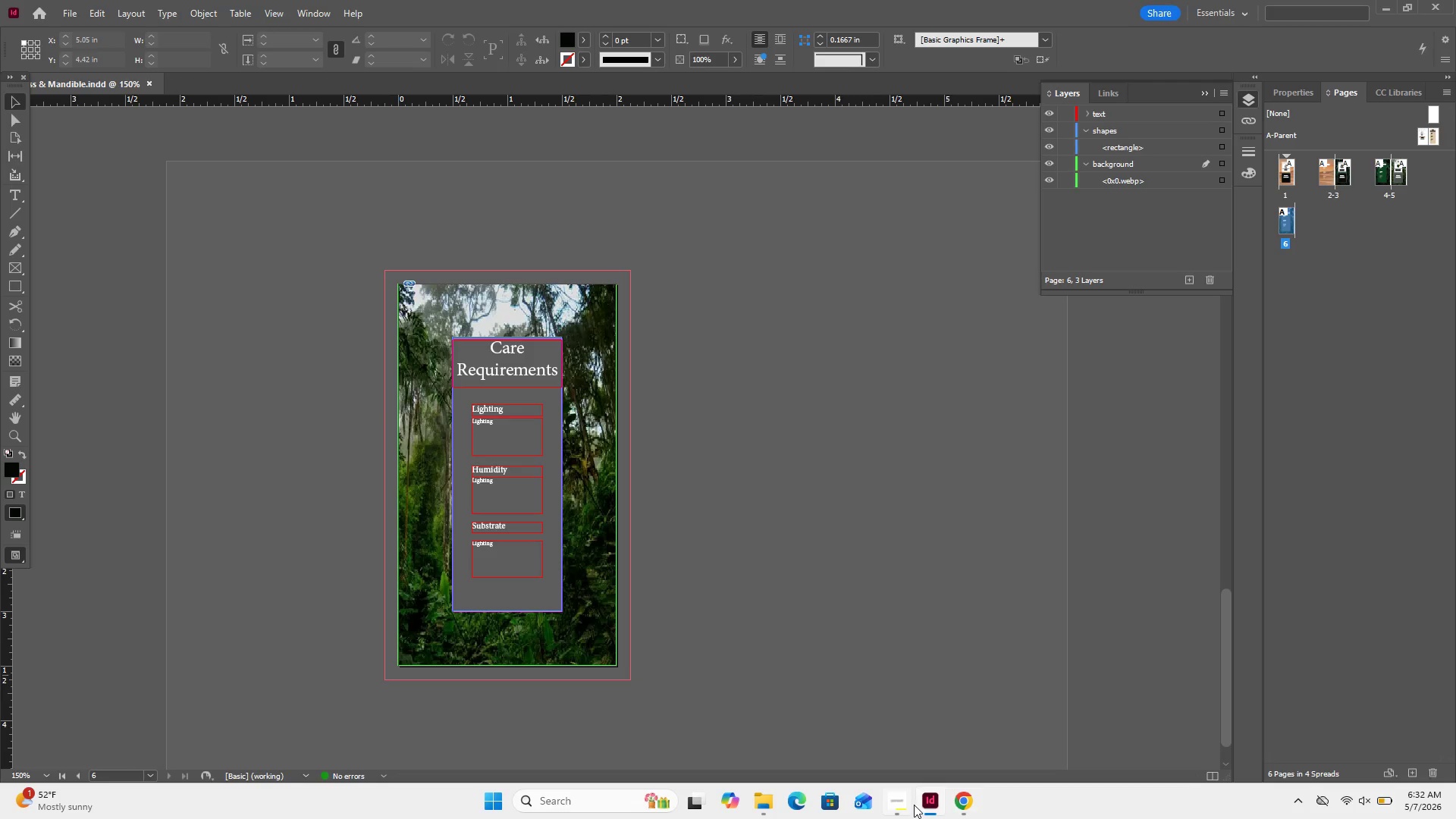 
left_click([899, 808])